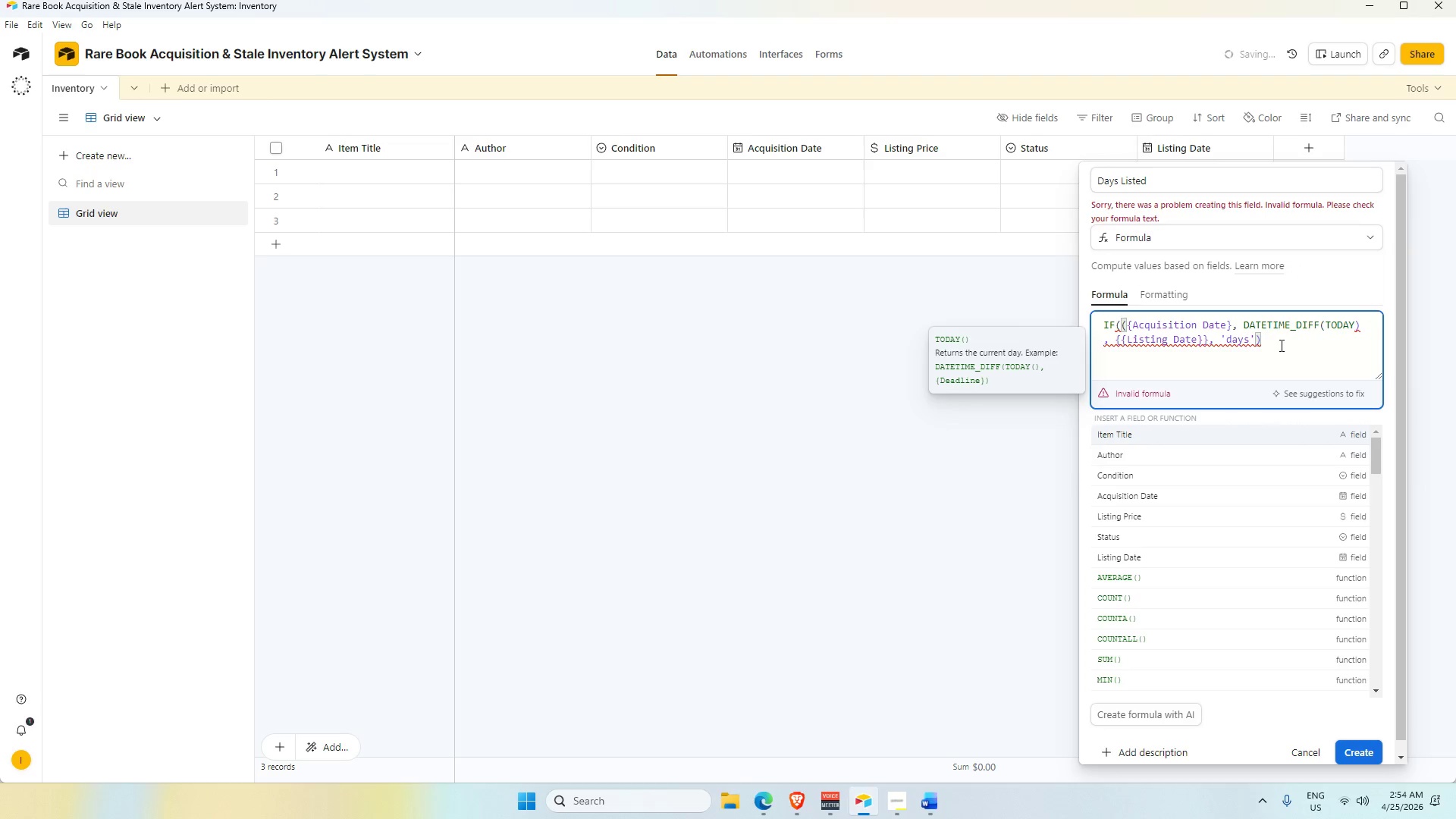 
key(Comma)
 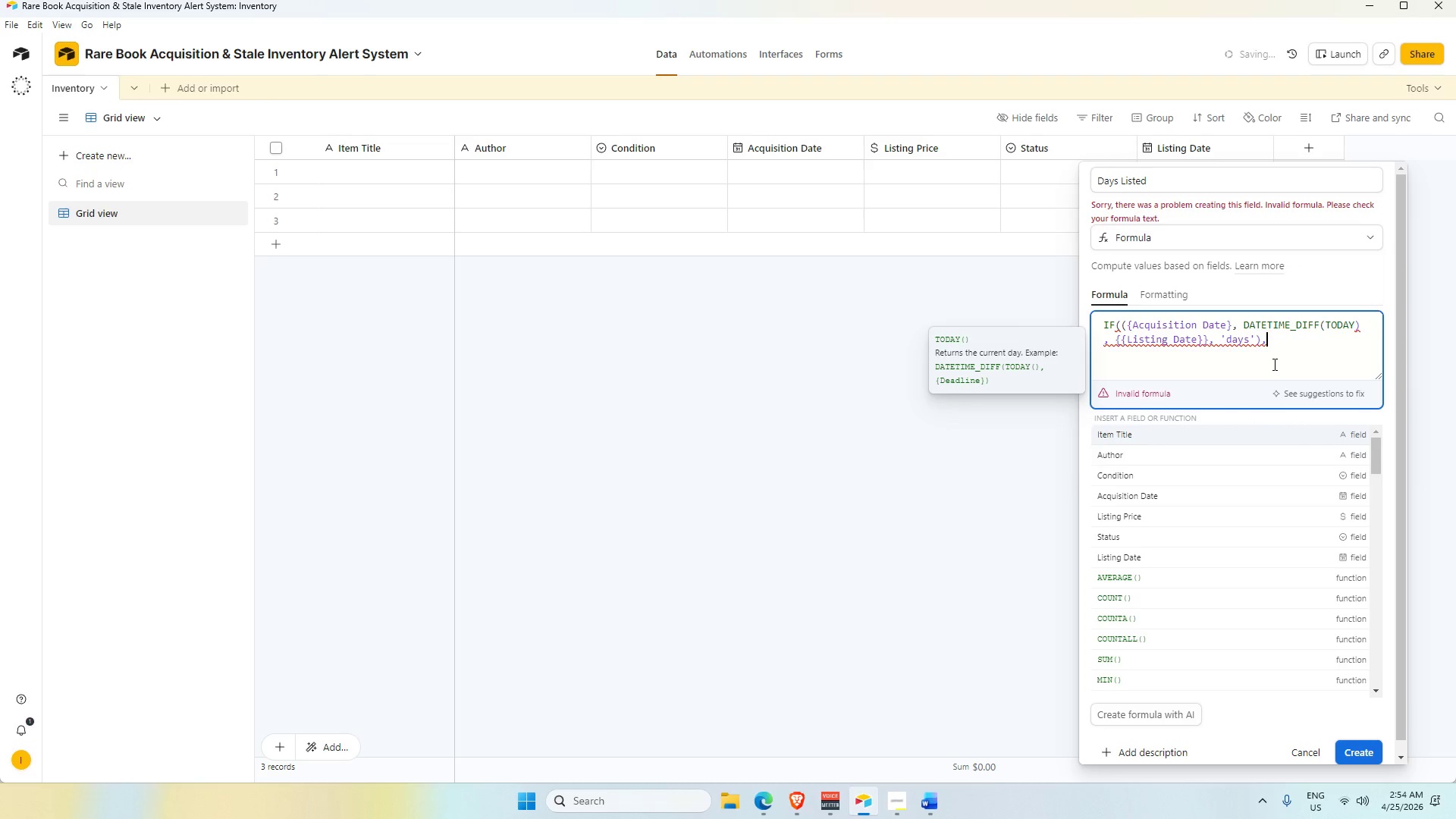 
type( BLANK())
 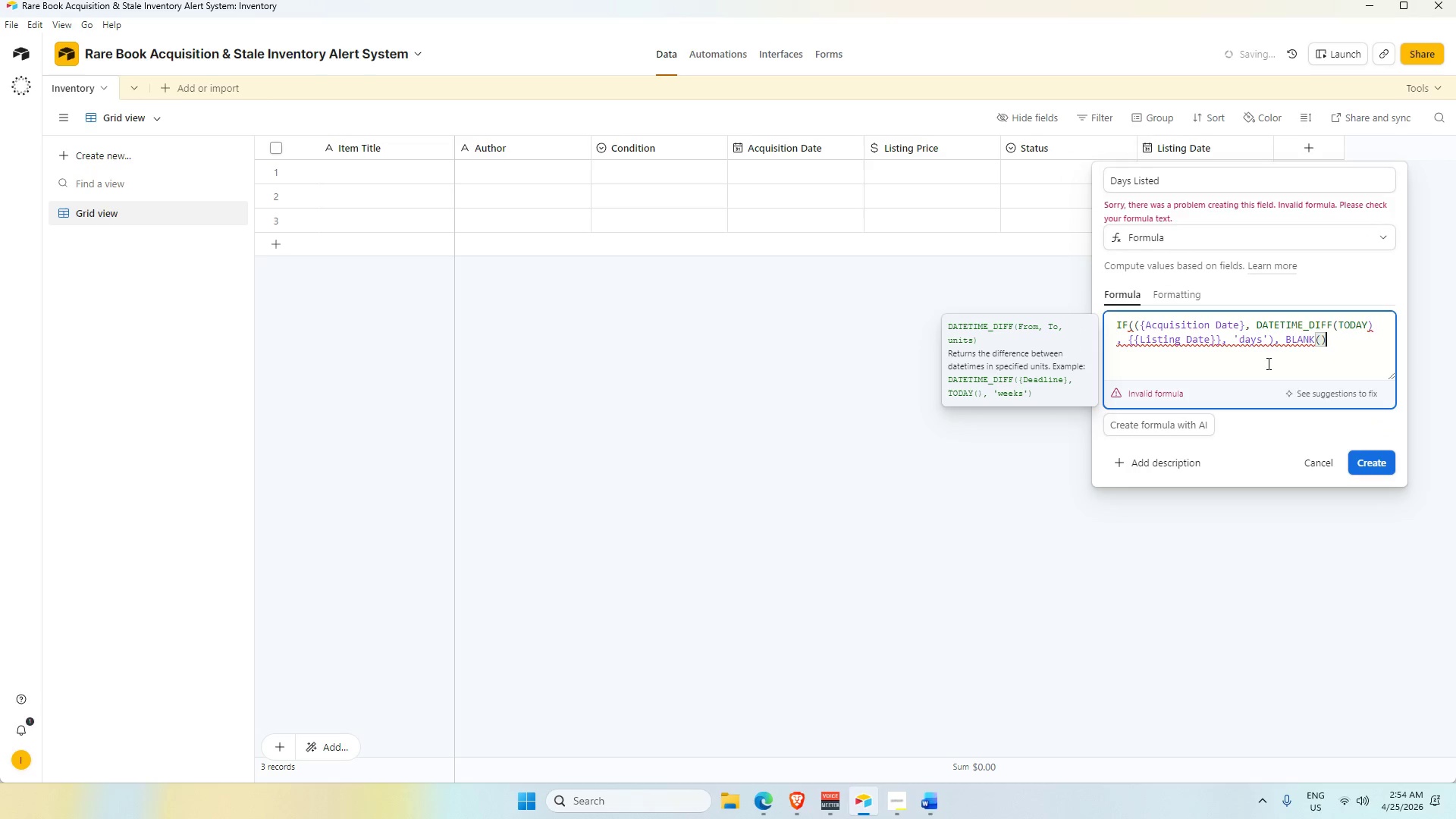 
key(ArrowRight)
 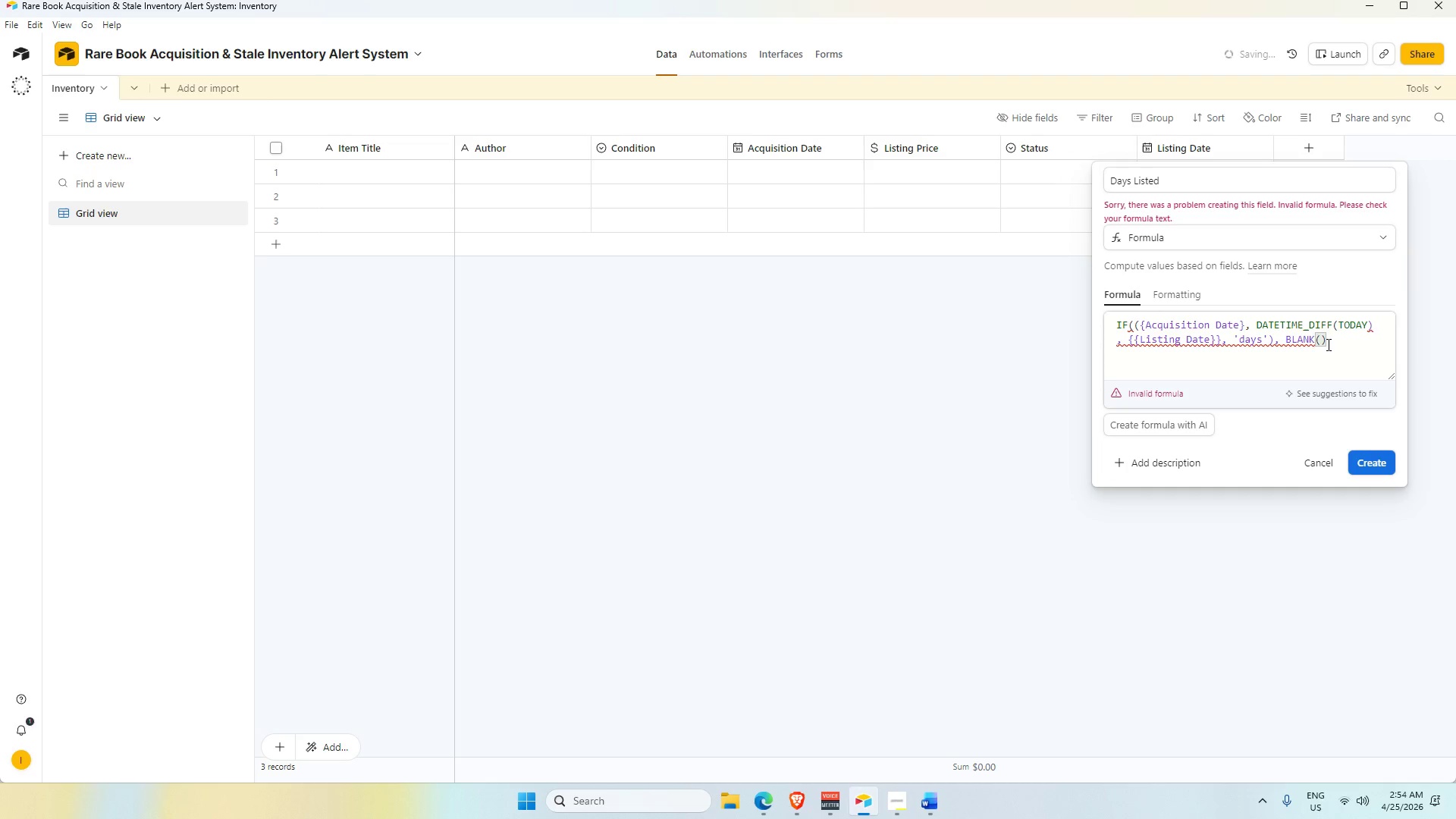 
key(Shift+0)
 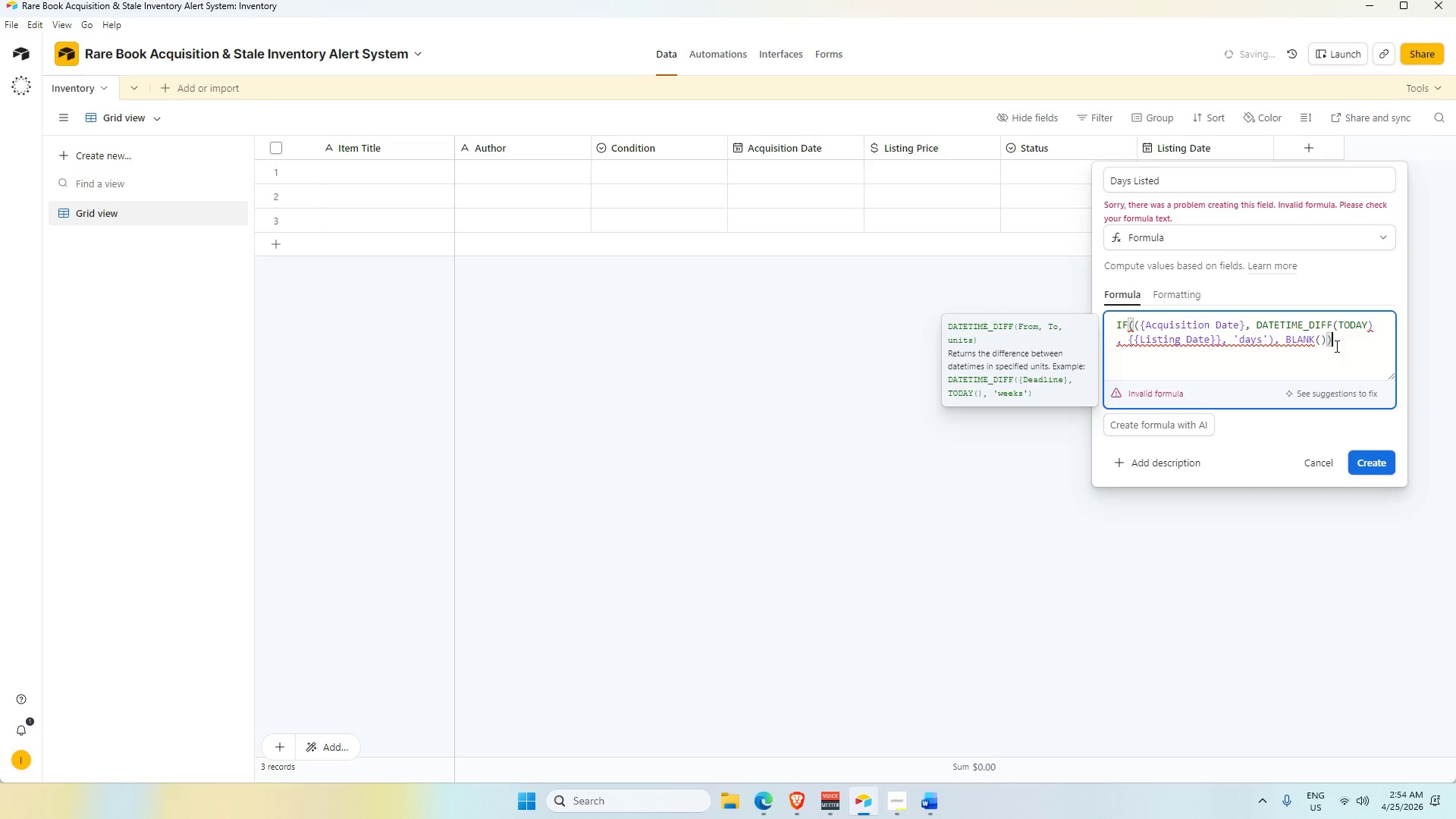 
key(Enter)
 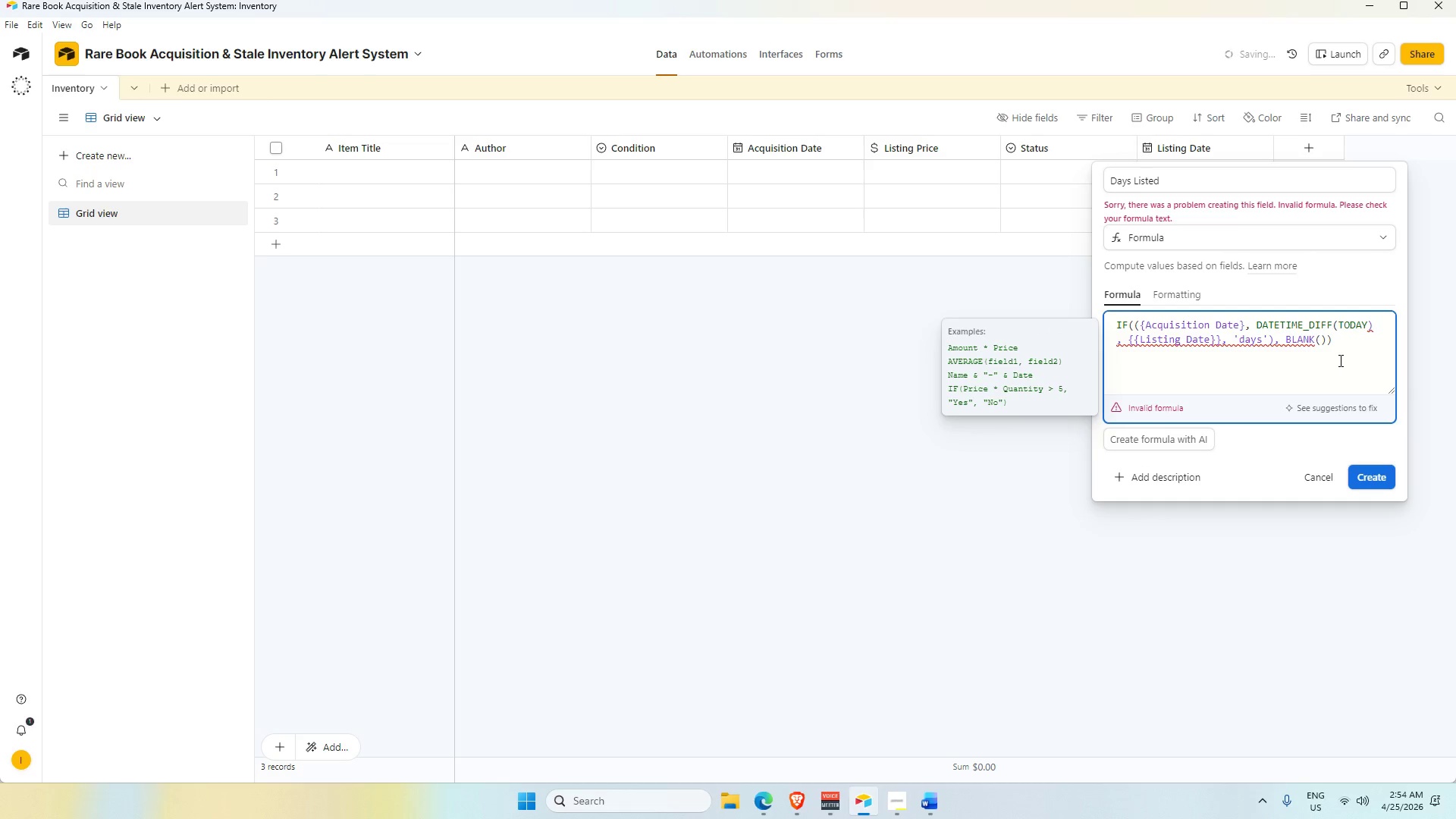 
key(Backspace)
 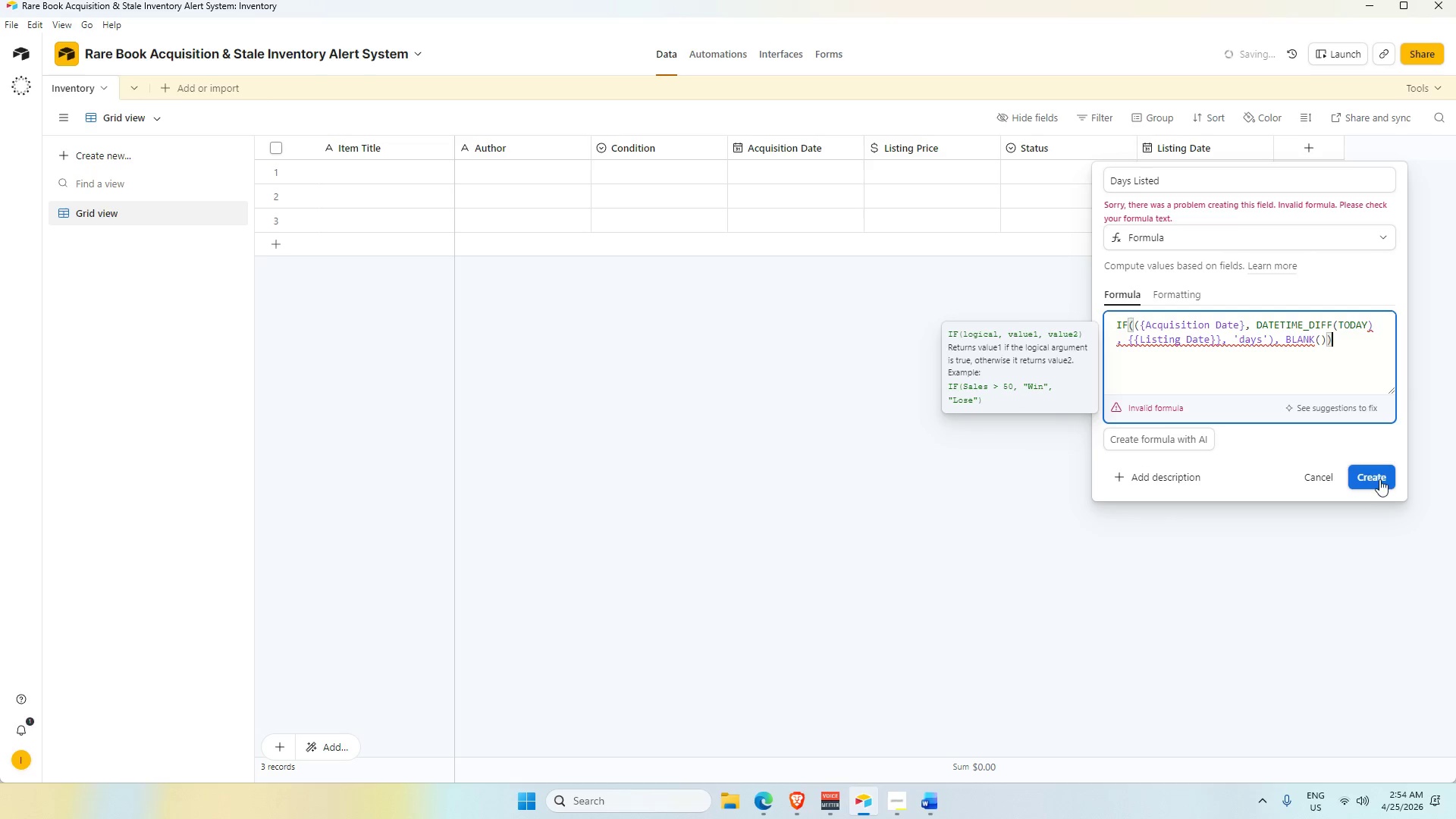 
left_click([1379, 477])
 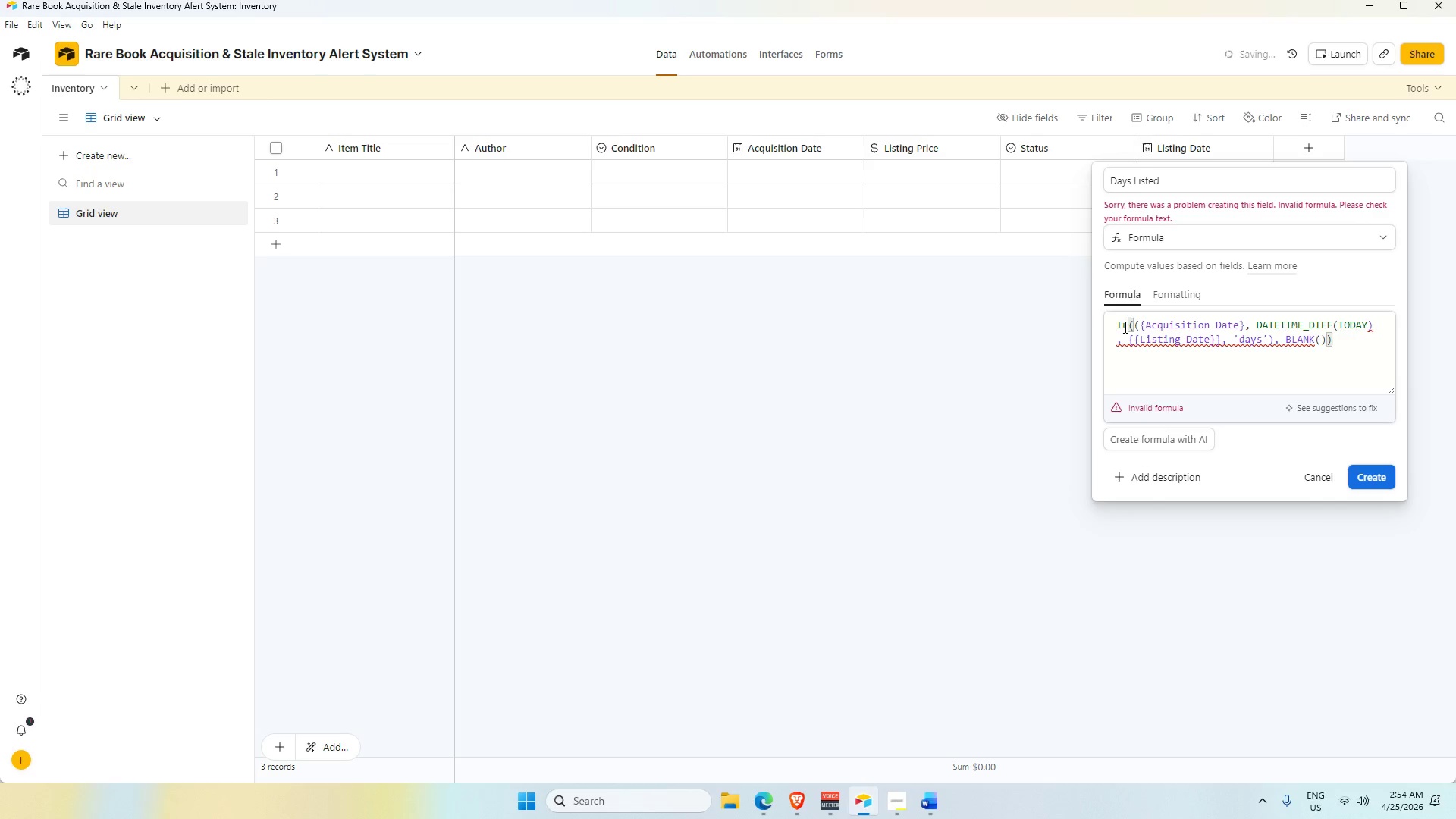 
wait(5.45)
 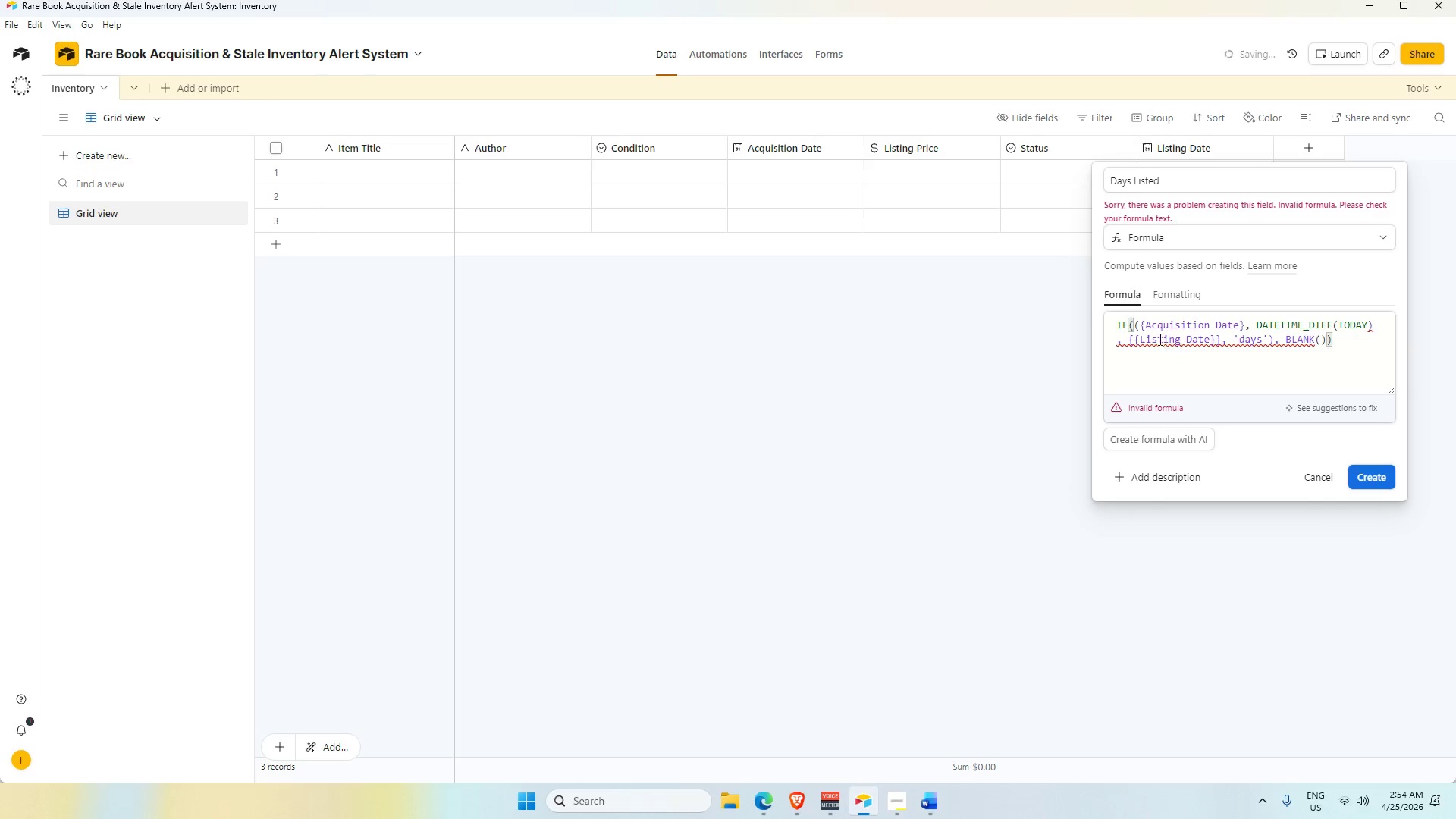 
left_click_drag(start_coordinate=[1130, 322], to_coordinate=[1367, 378])
 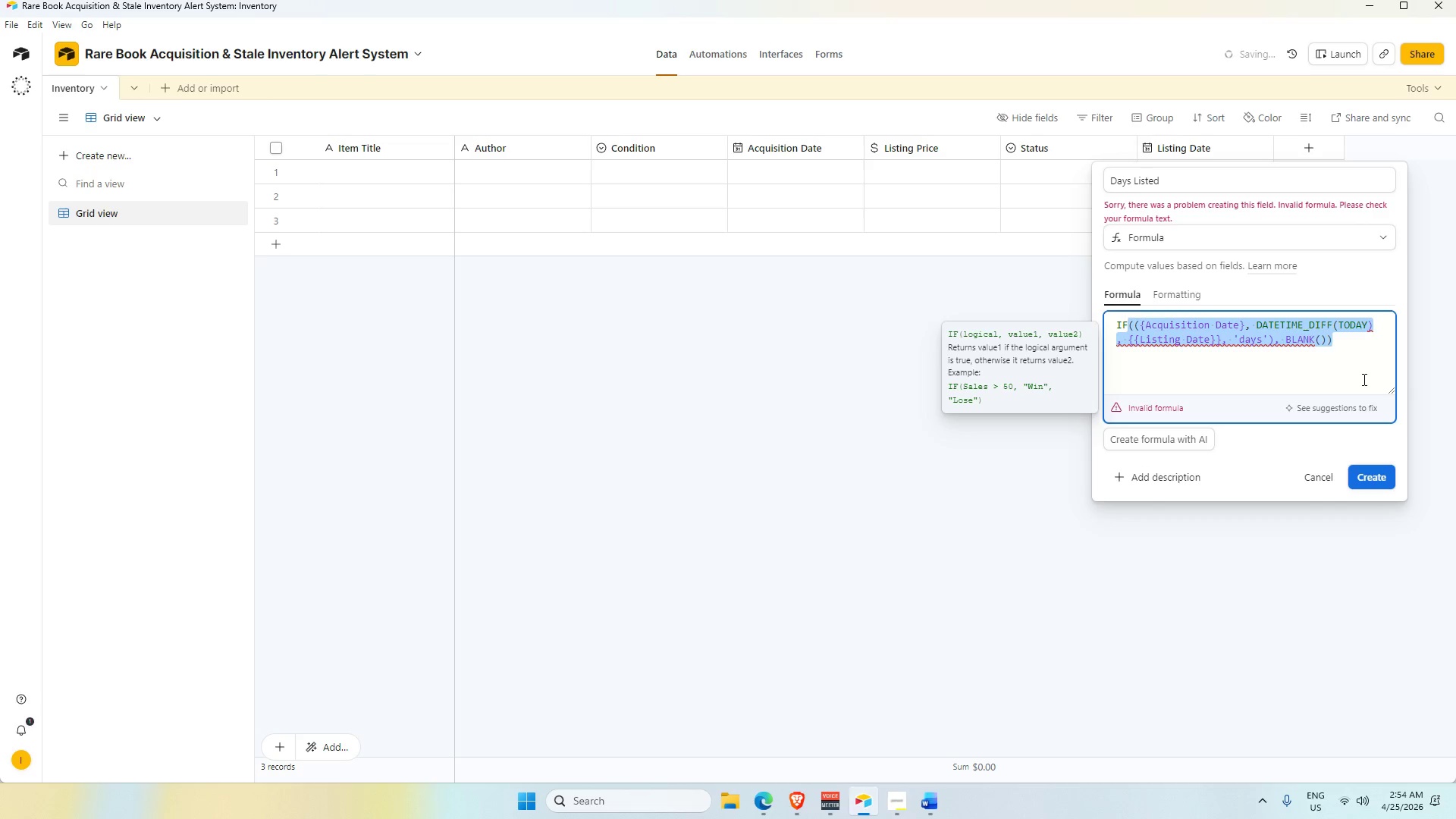 
key(Backspace)
 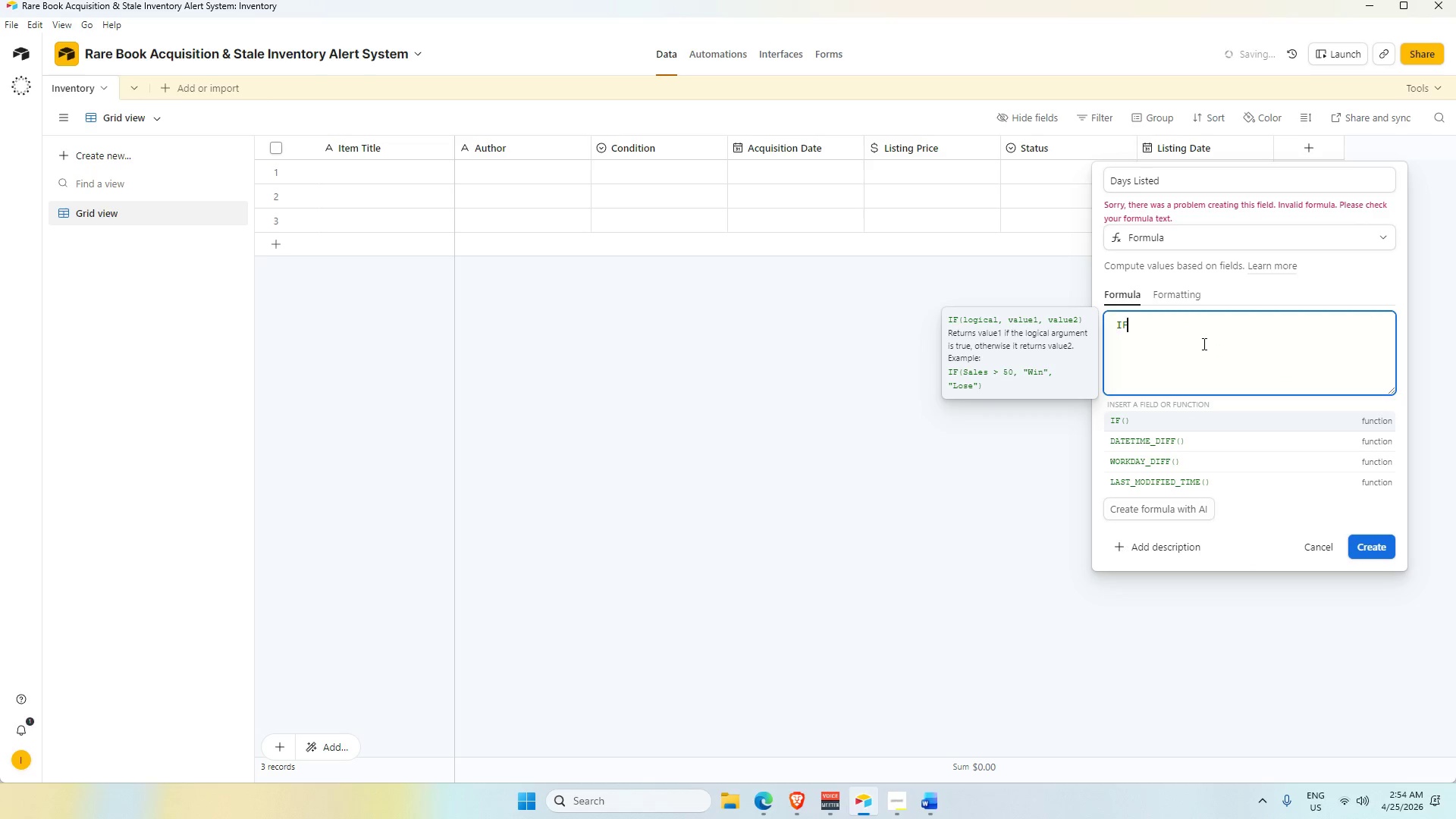 
key(Space)
 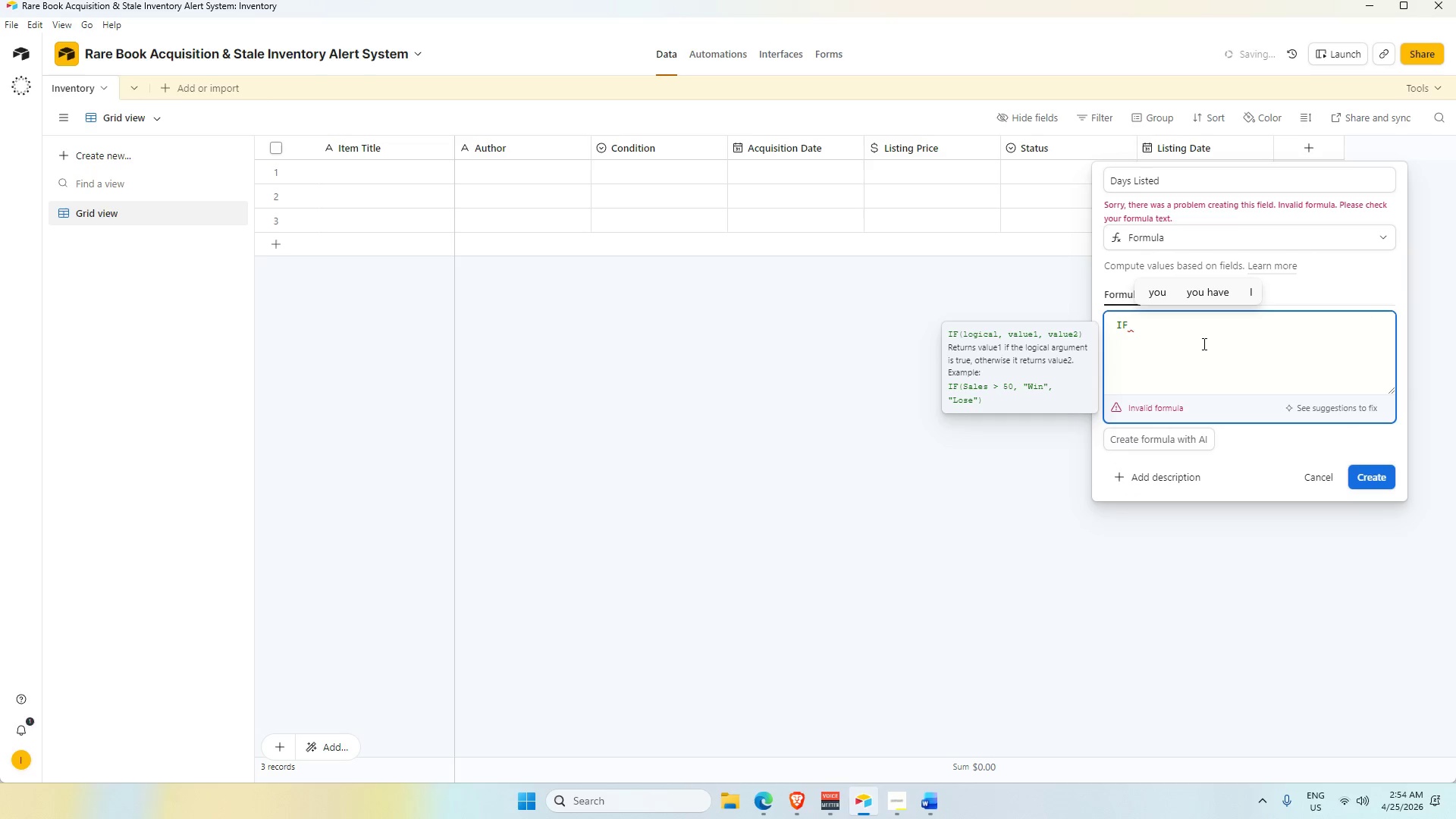 
key(Backspace)
 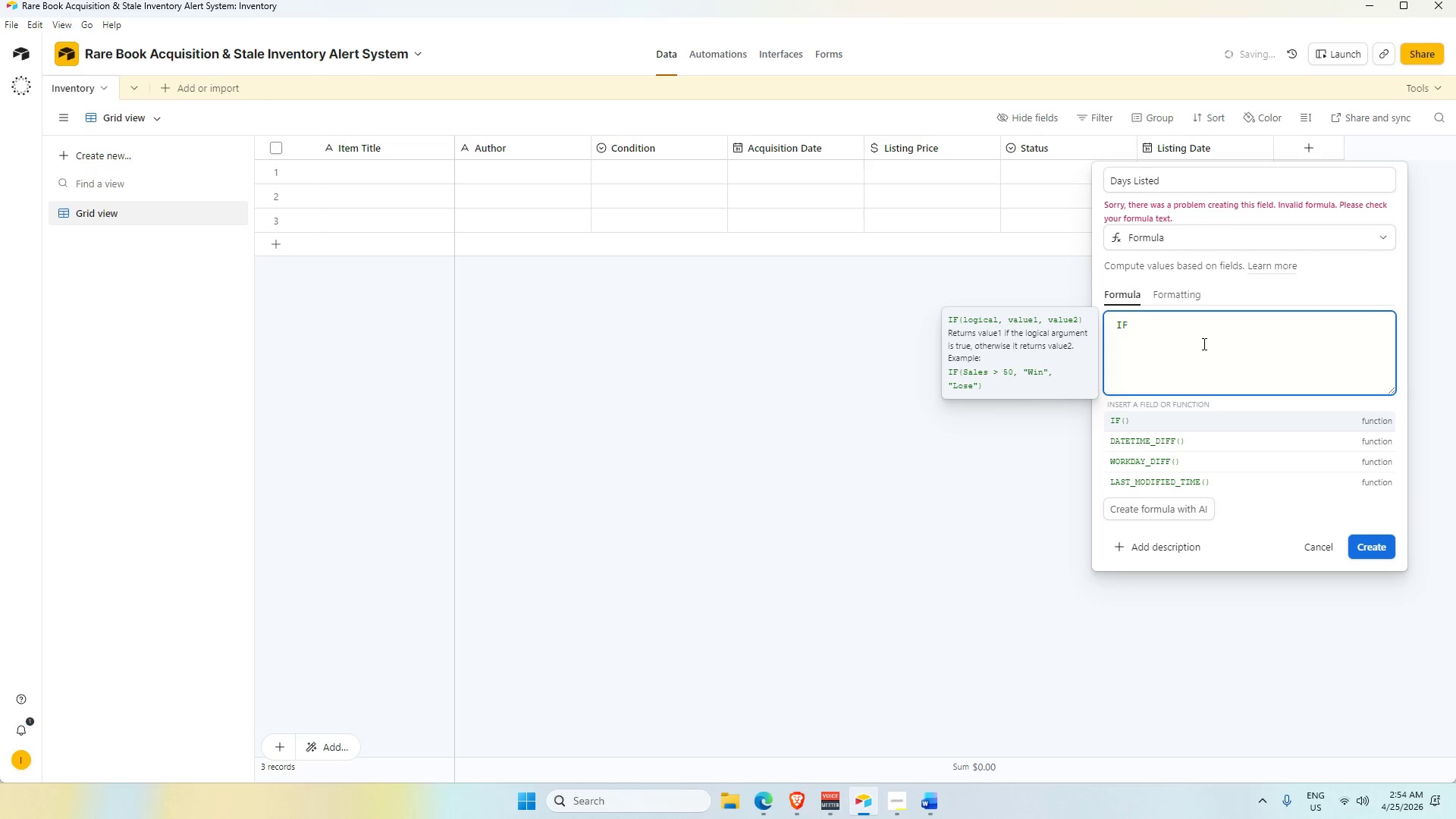 
key(Space)
 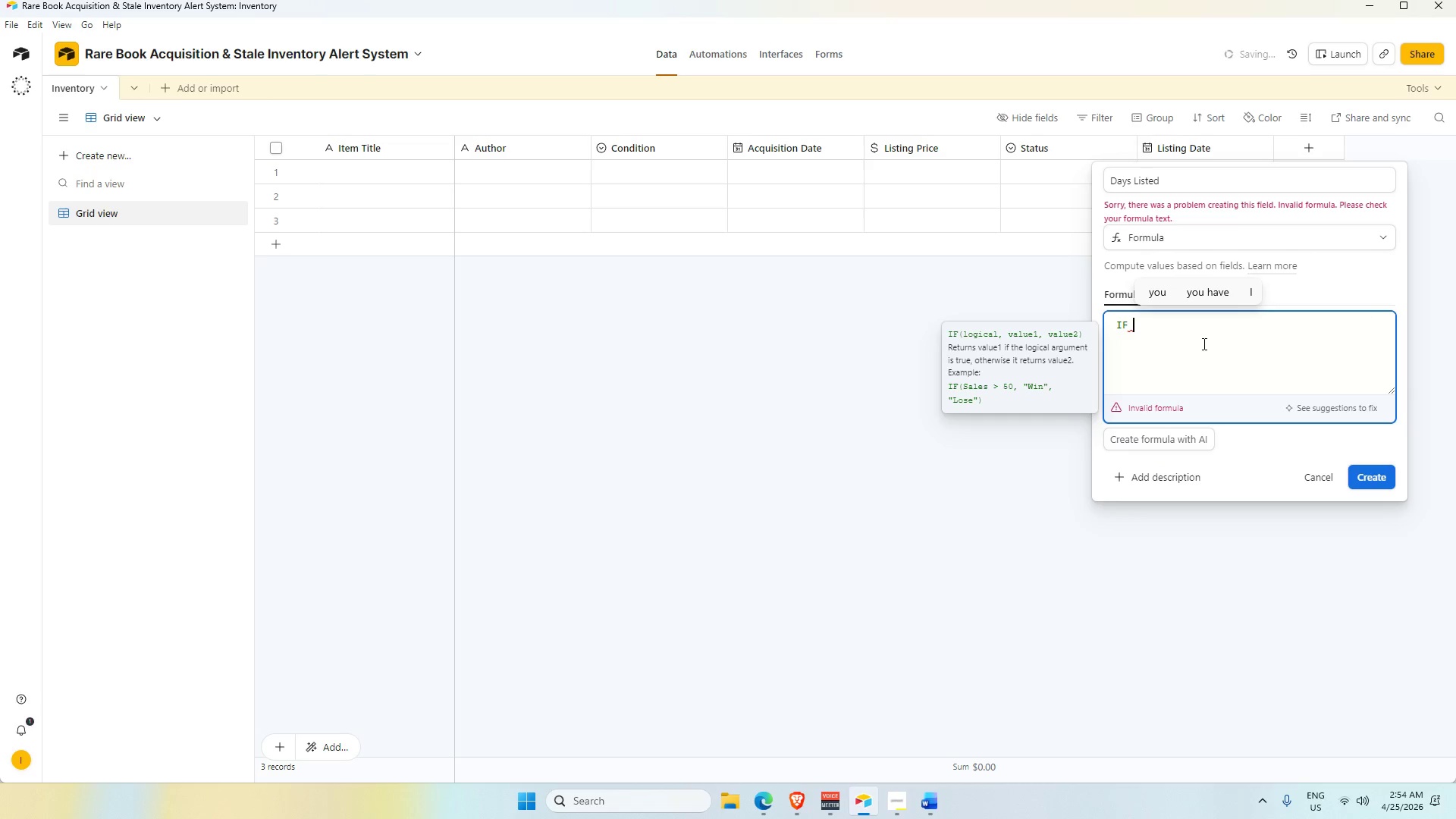 
hold_key(key=Backspace, duration=0.86)
 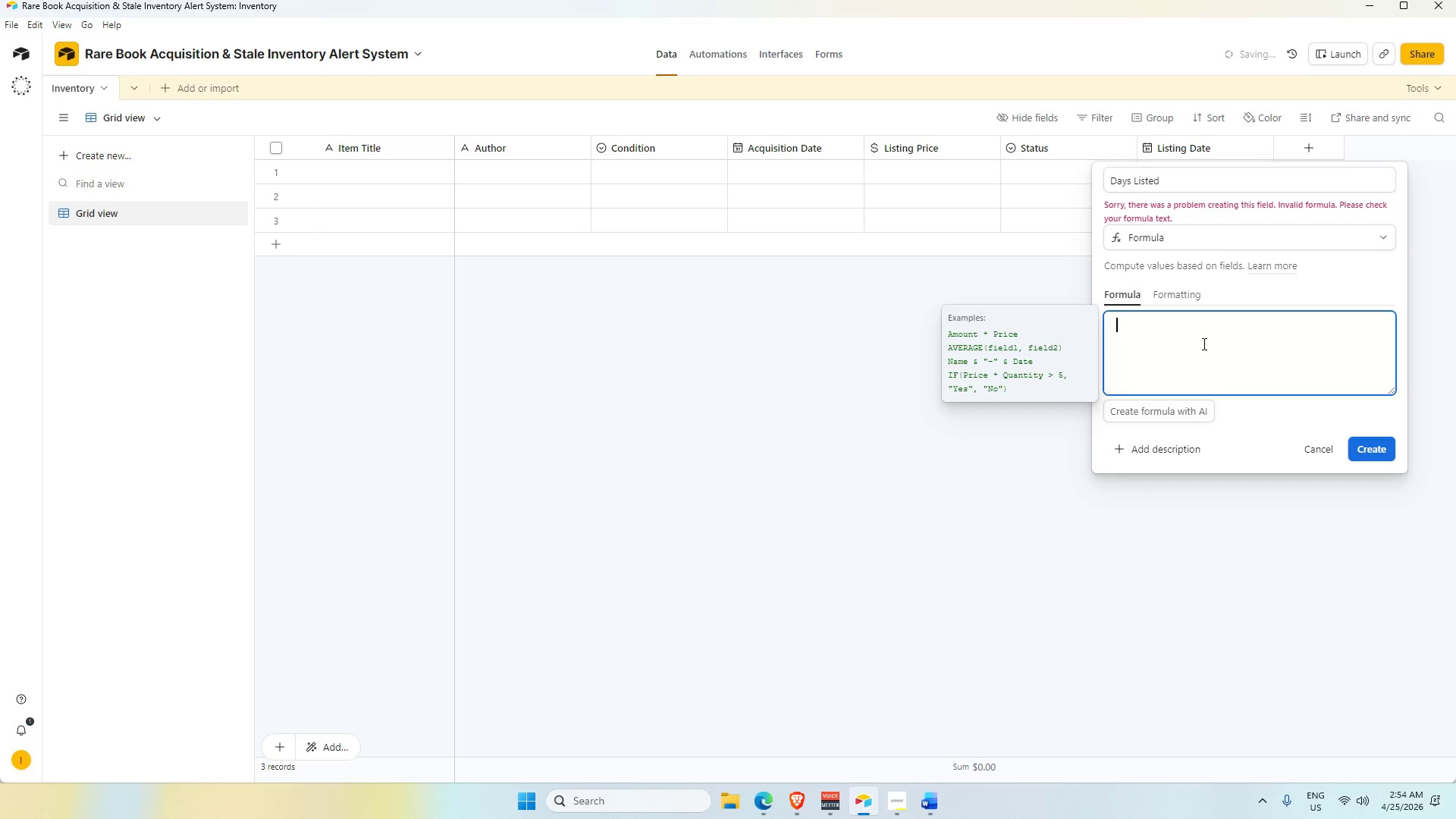 
wait(10.47)
 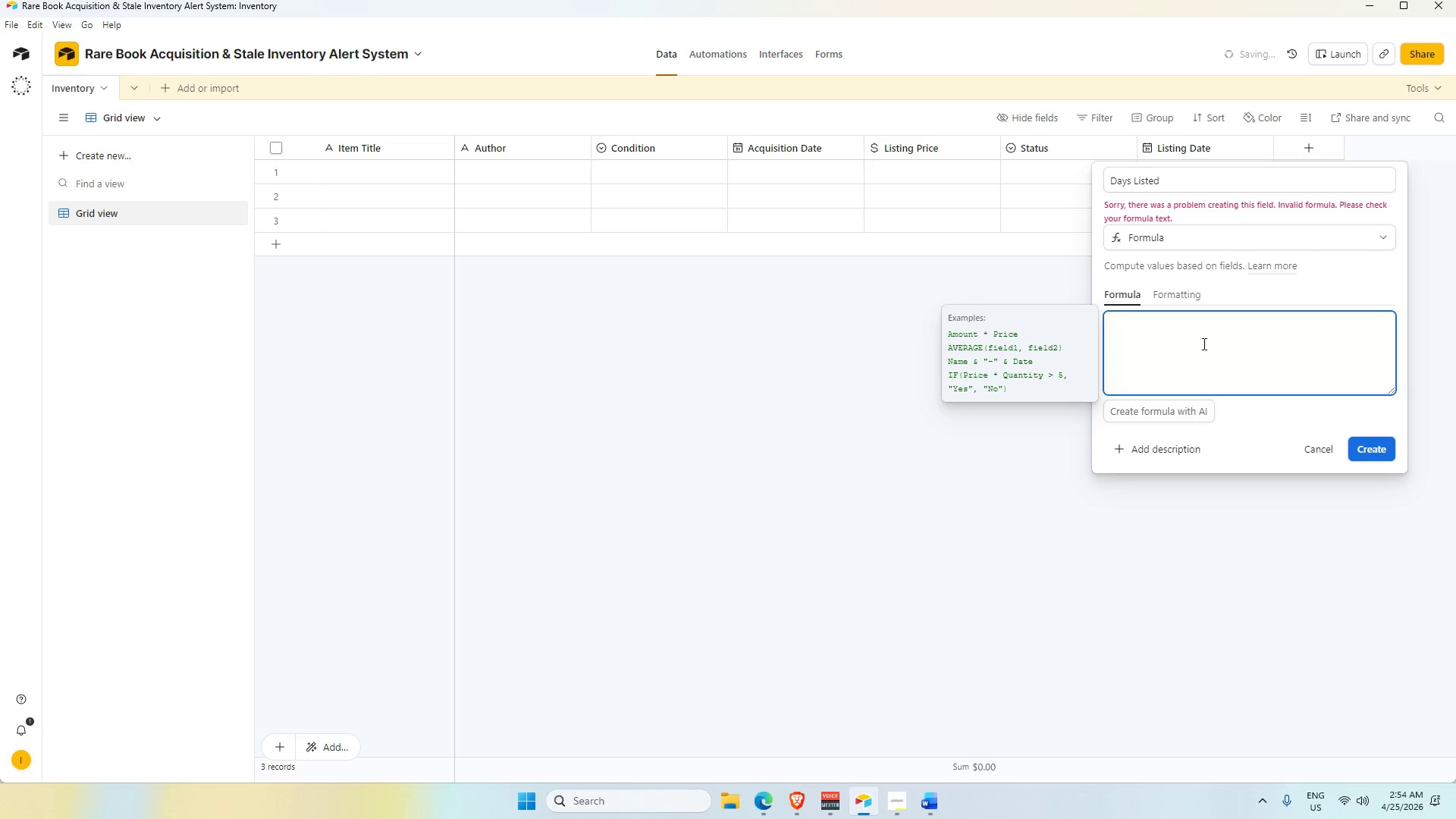 
type(IF)
 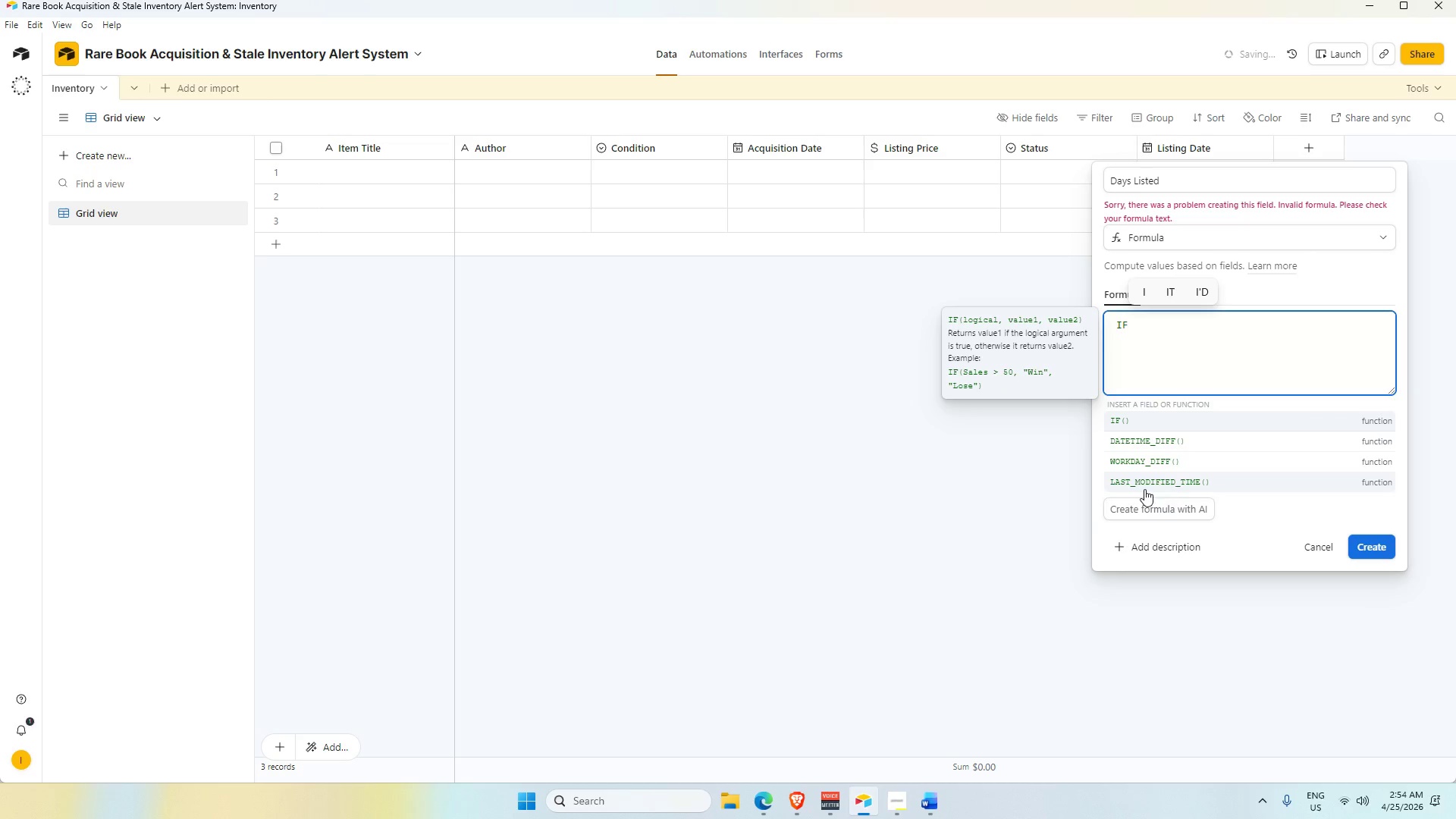 
left_click([1181, 444])
 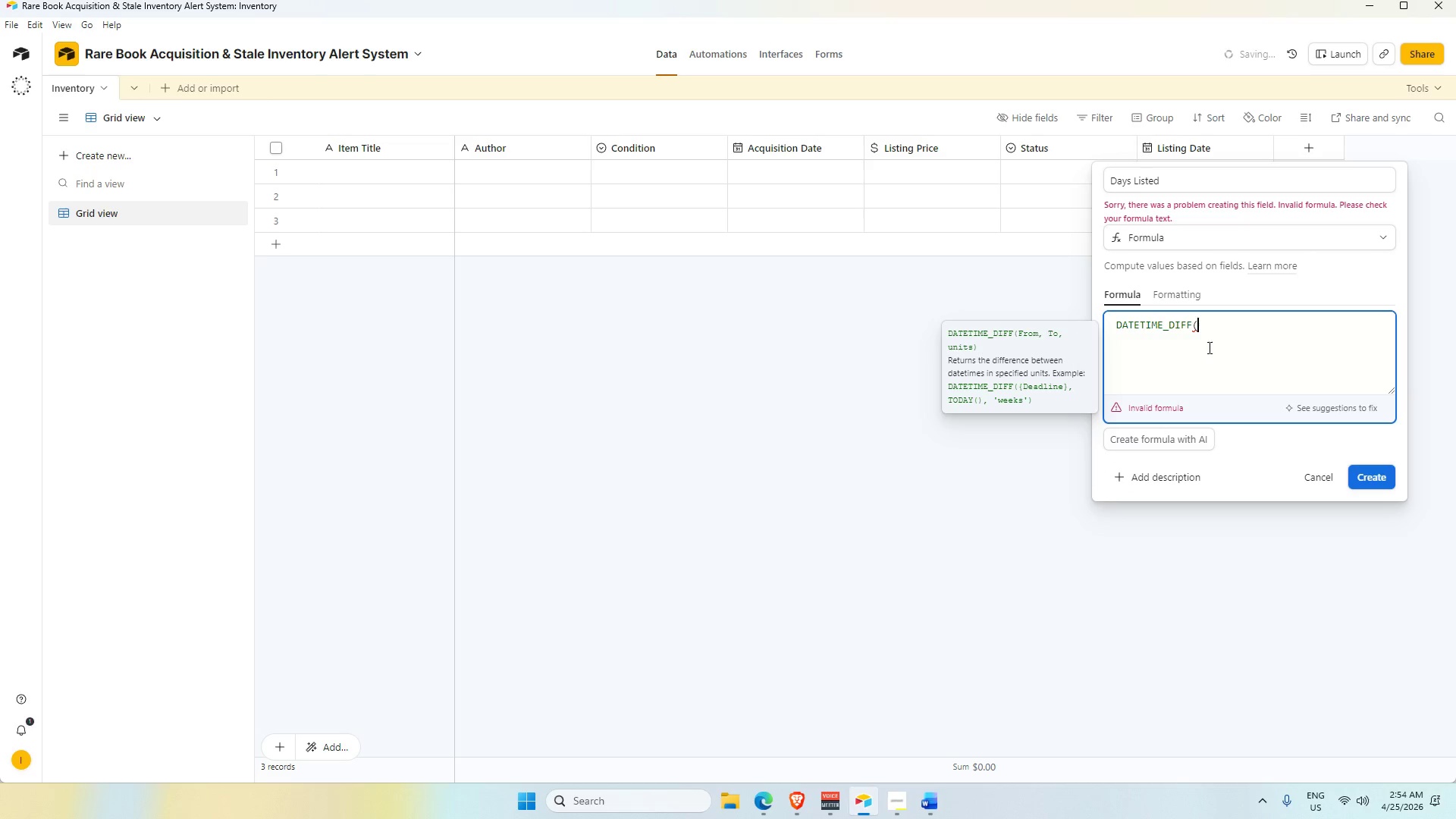 
left_click_drag(start_coordinate=[1236, 331], to_coordinate=[1109, 321])
 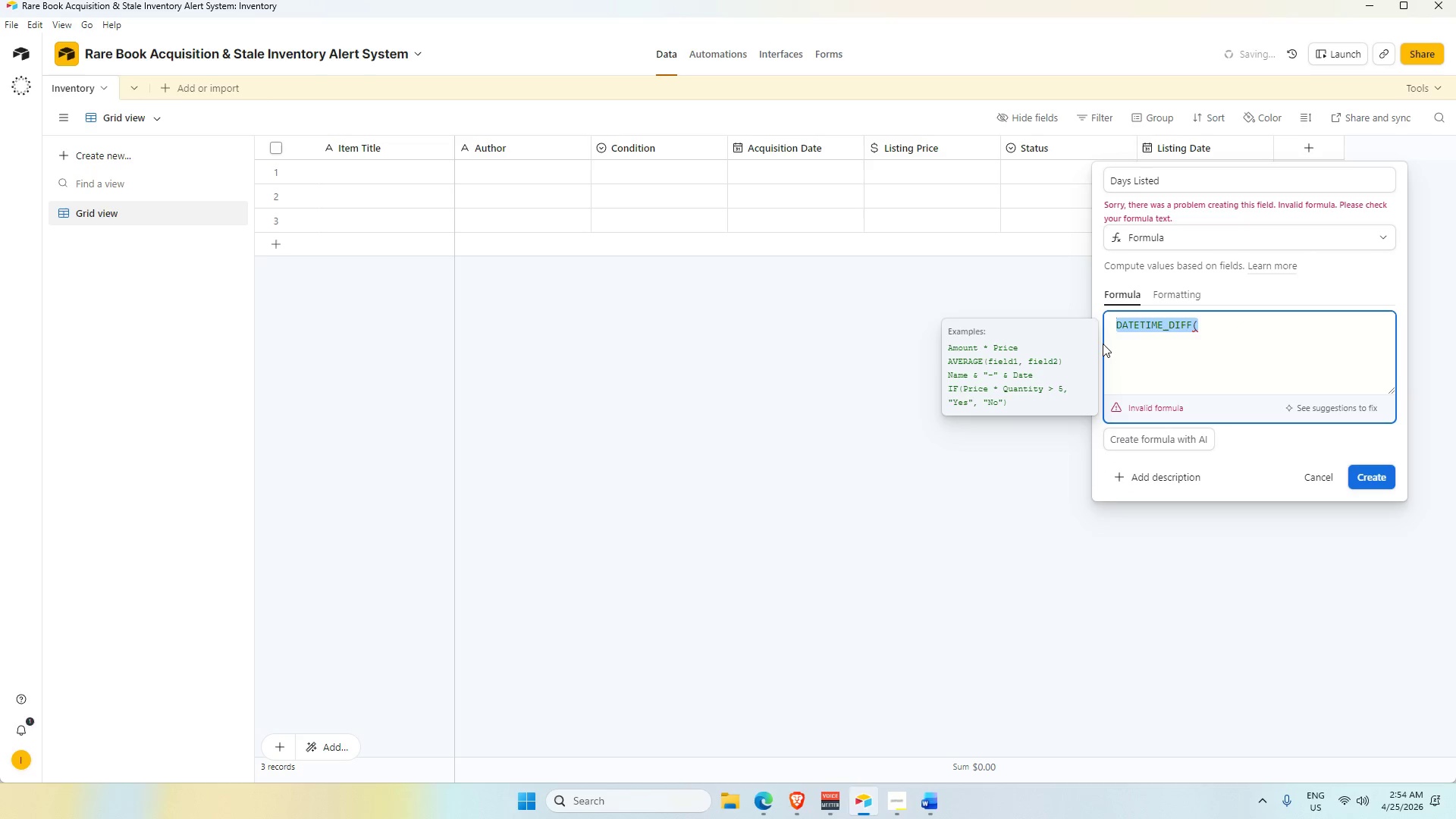 
type(if)
 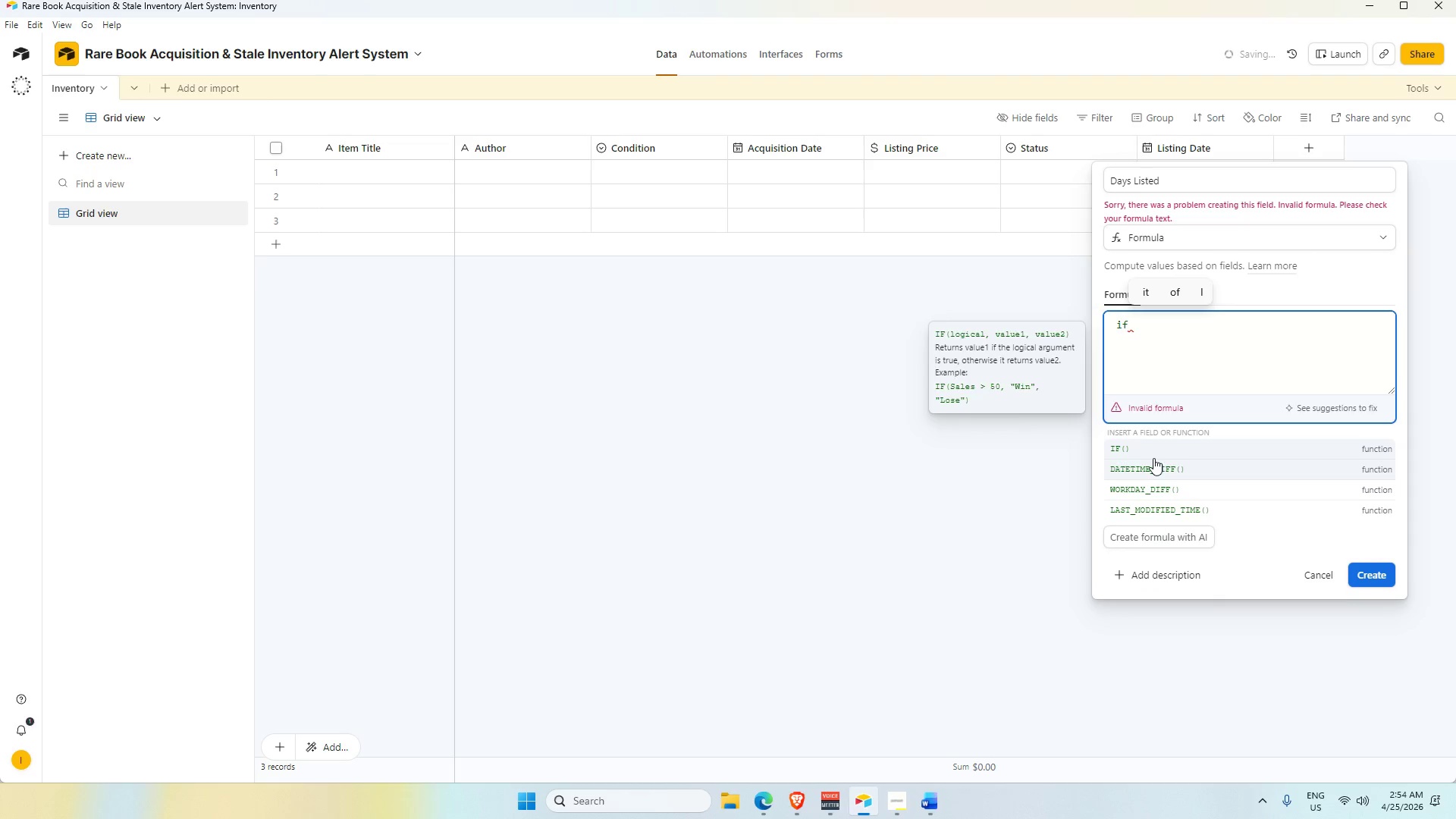 
left_click([1154, 449])
 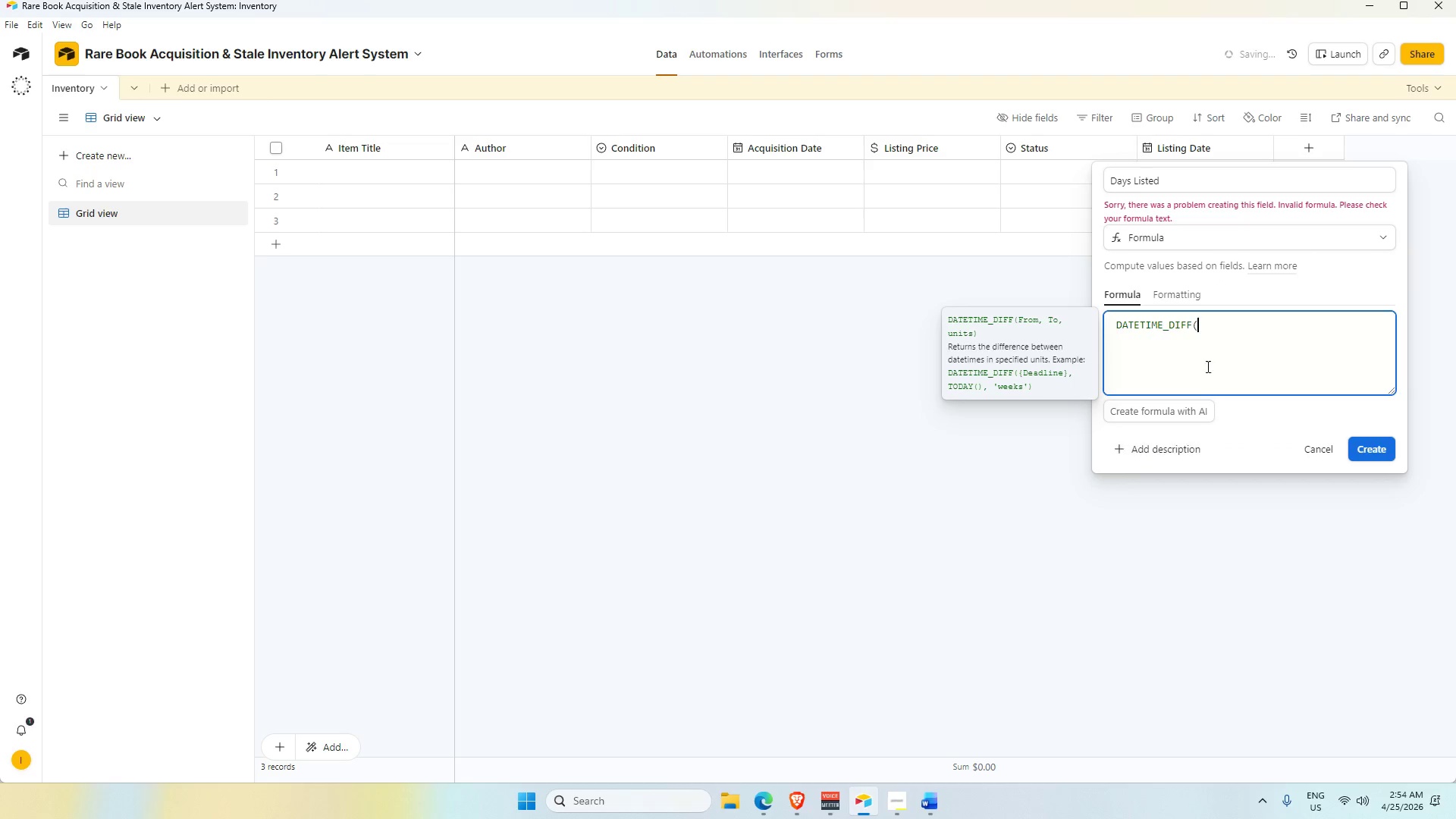 
left_click_drag(start_coordinate=[1235, 324], to_coordinate=[986, 343])
 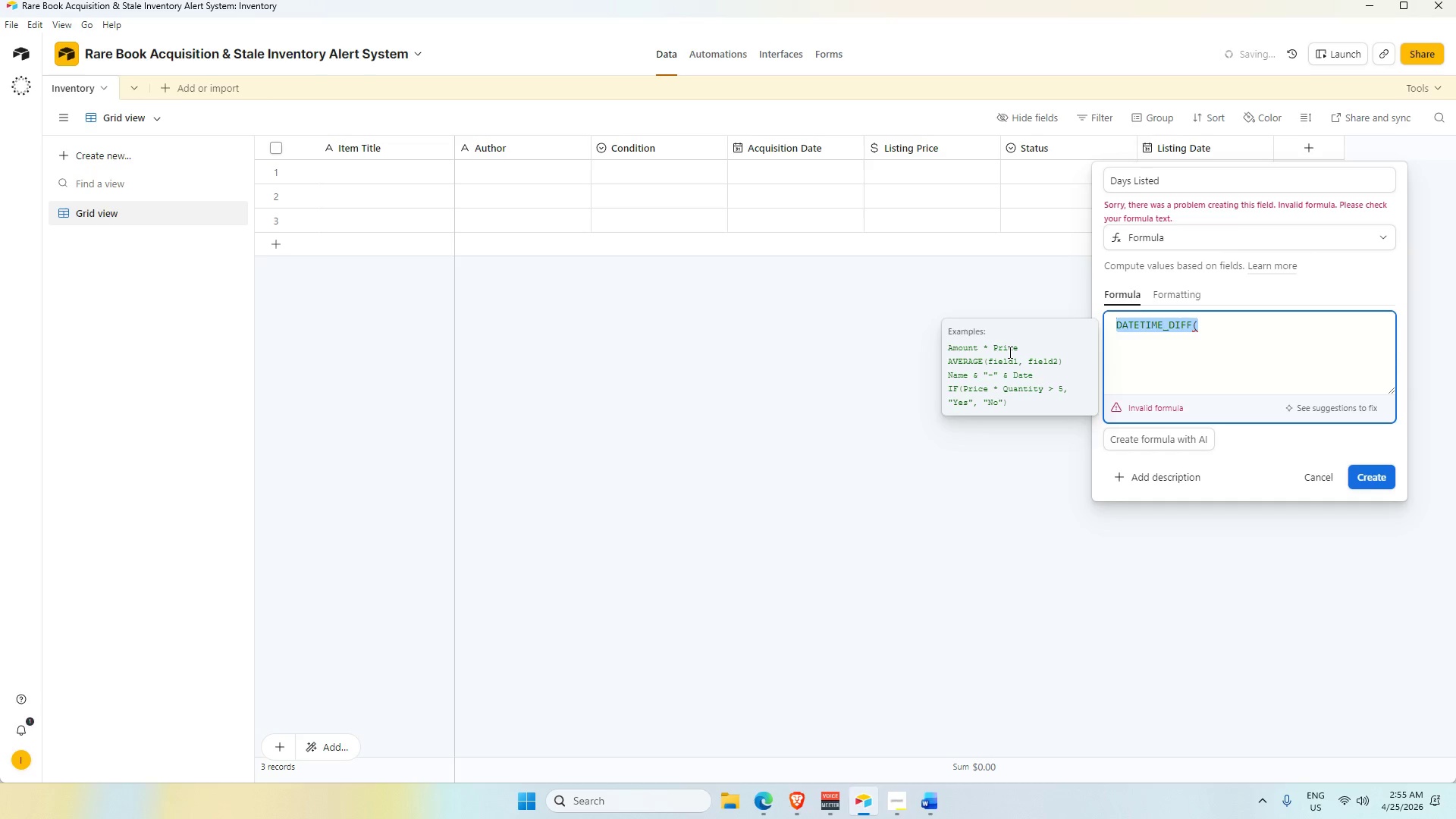 
key(I)
 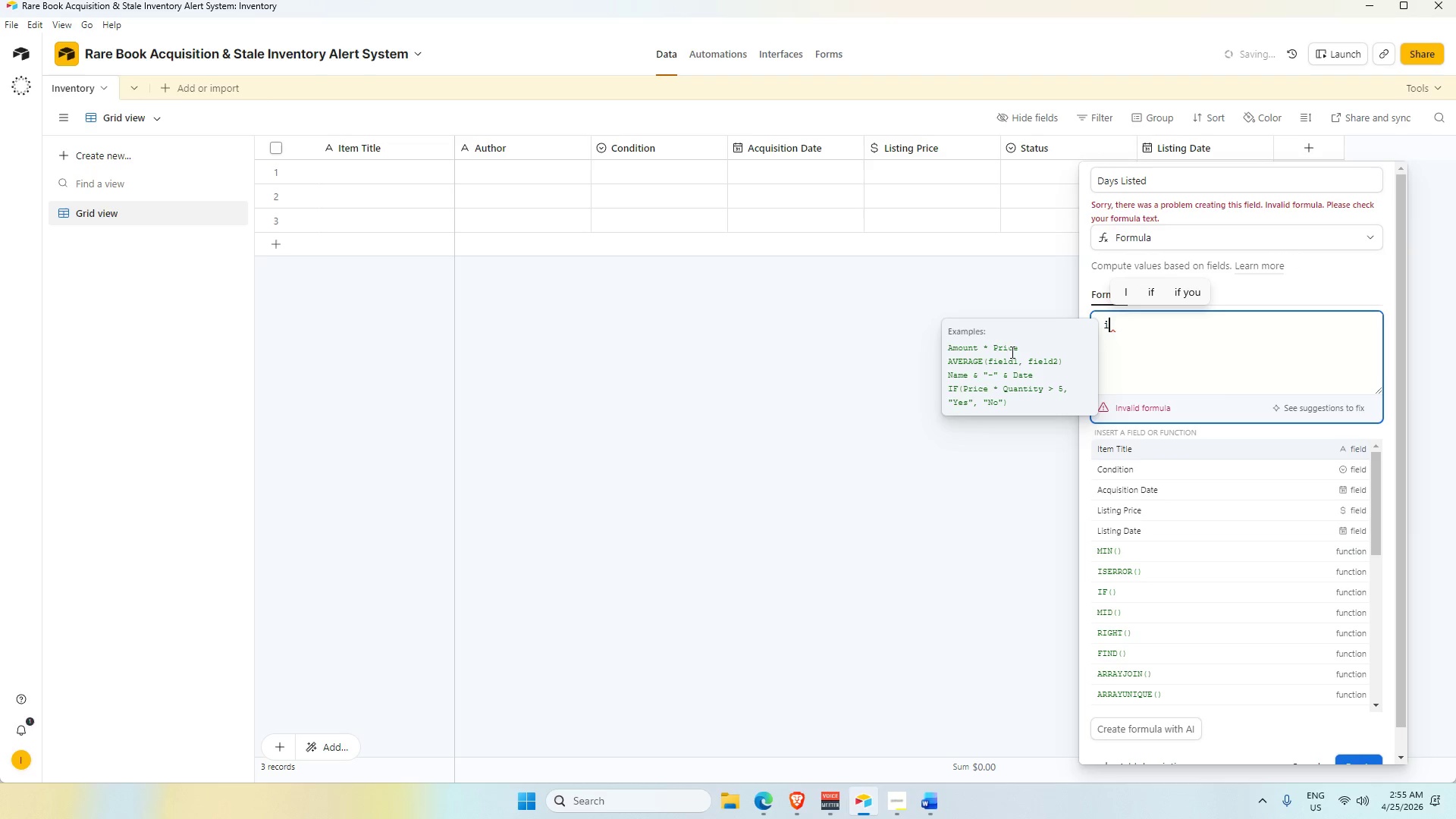 
key(F)
 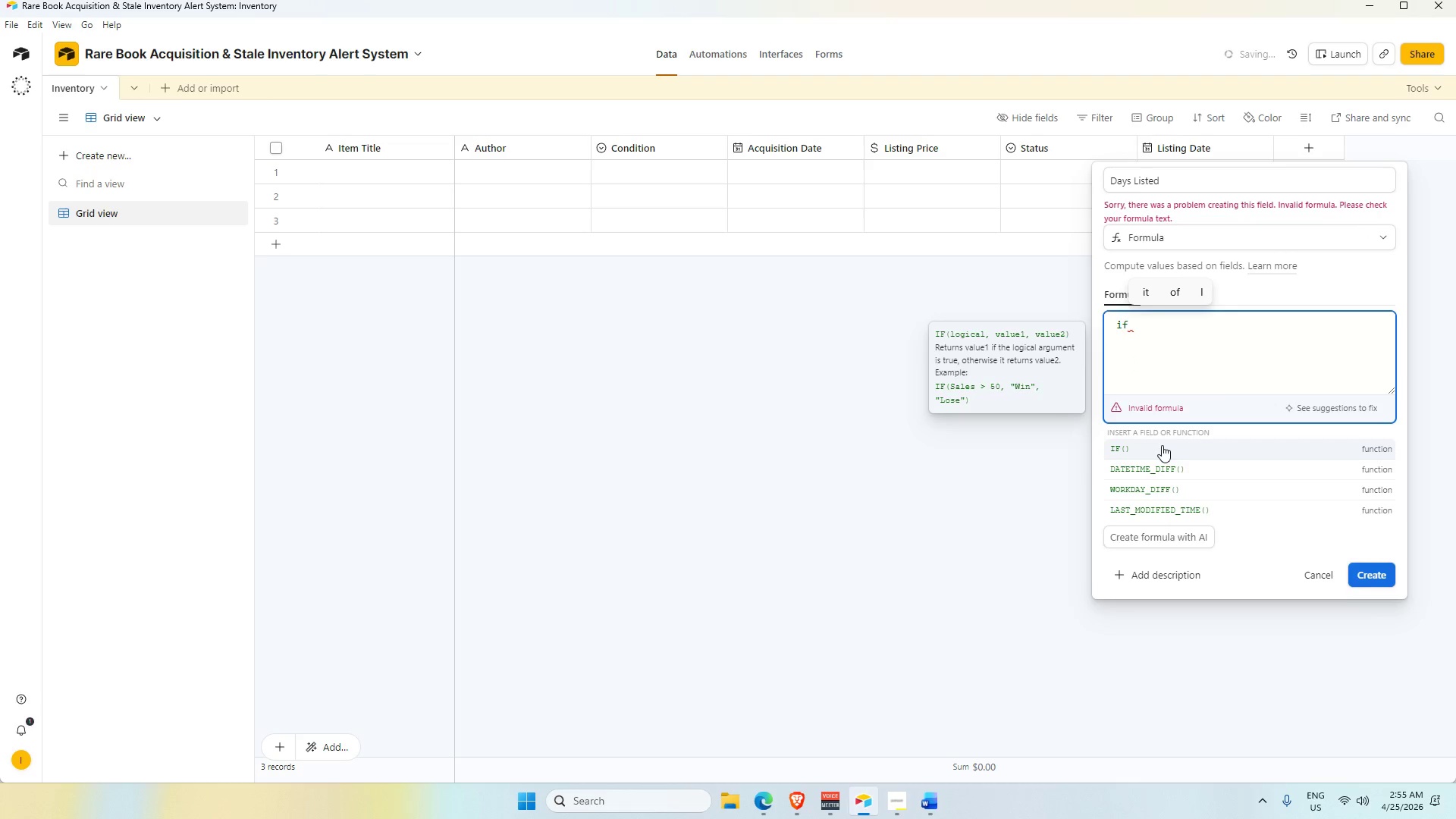 
left_click([1162, 445])
 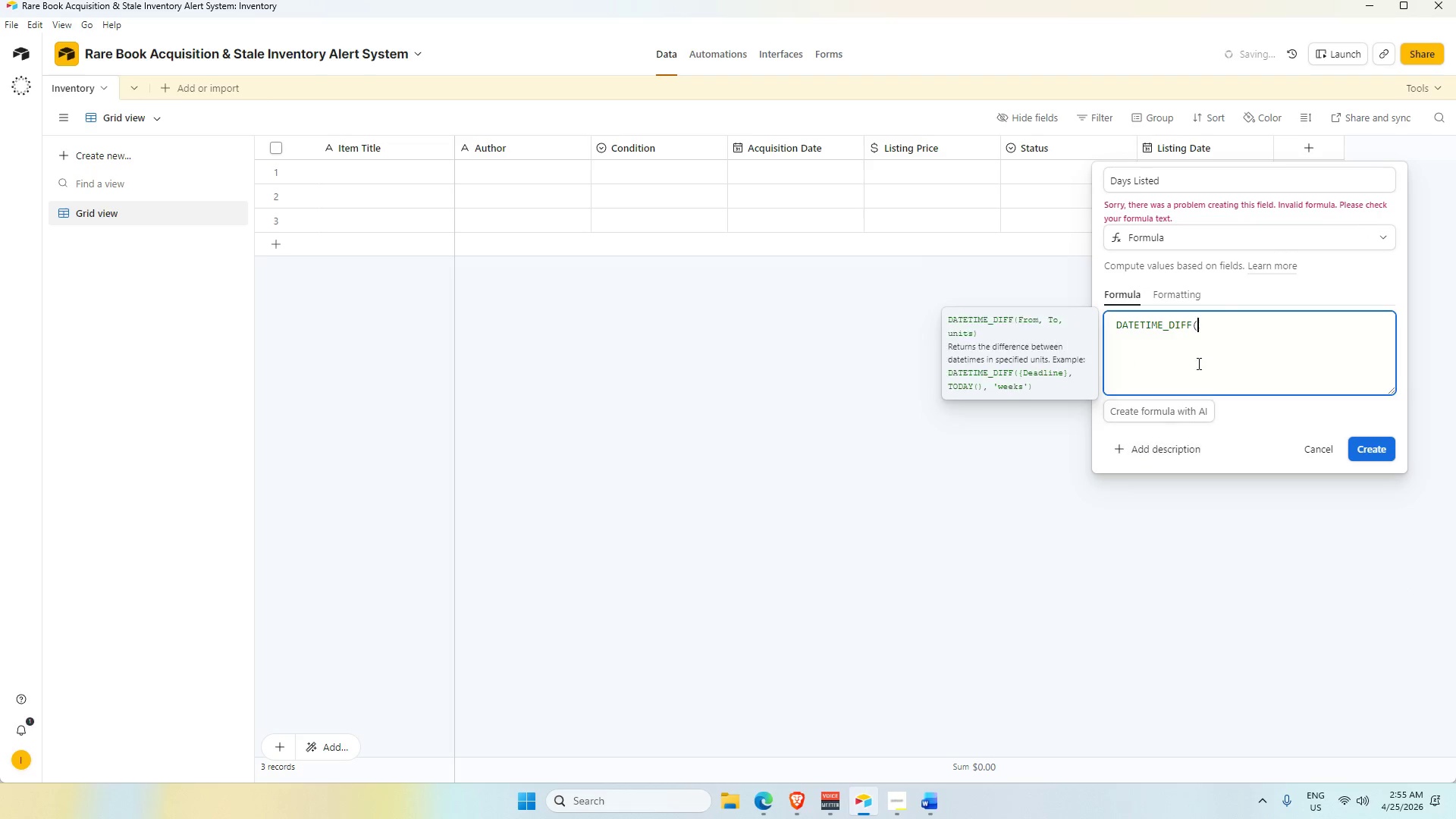 
left_click_drag(start_coordinate=[1220, 314], to_coordinate=[1034, 347])
 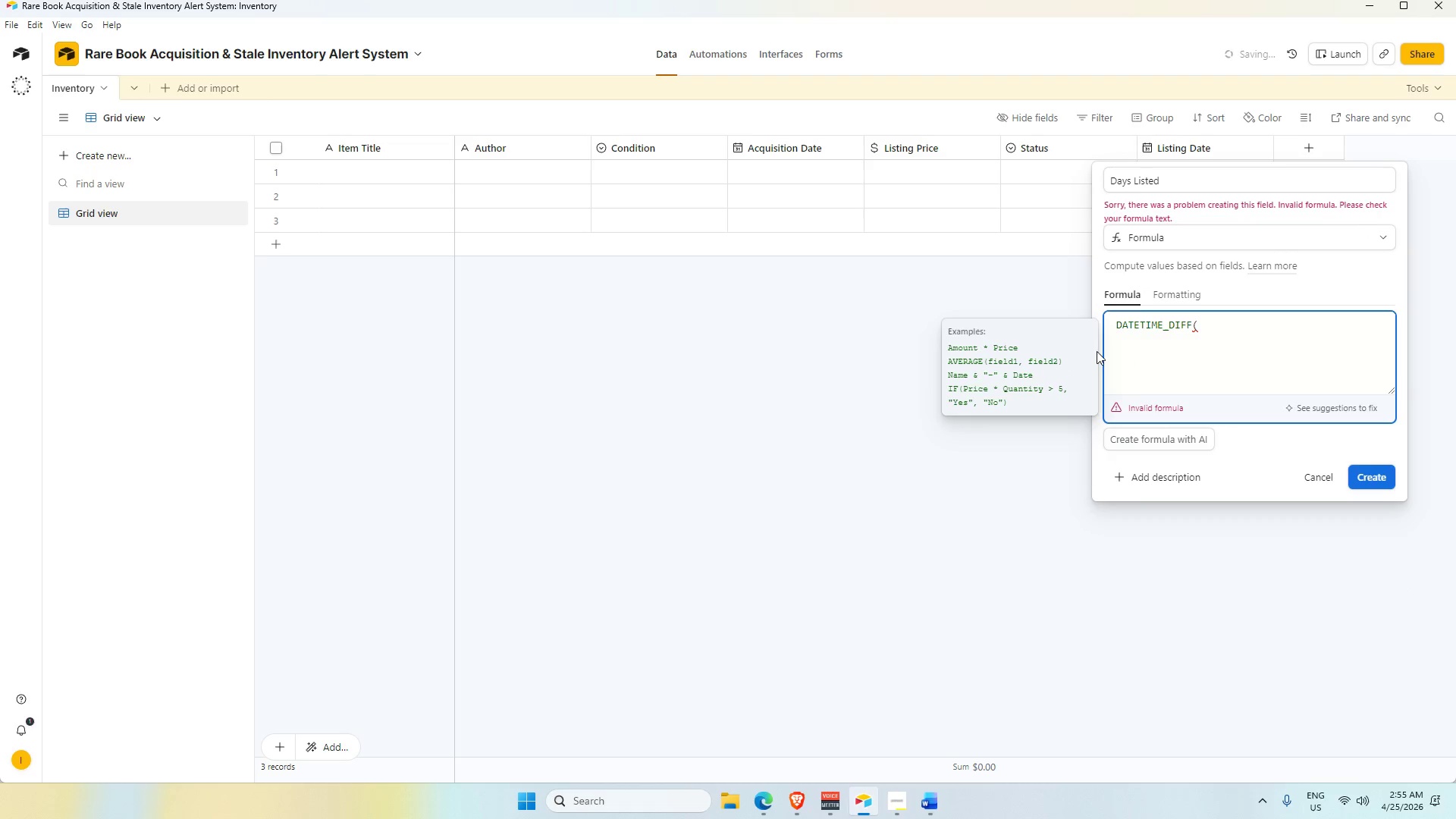 
left_click_drag(start_coordinate=[1156, 343], to_coordinate=[1159, 338])
 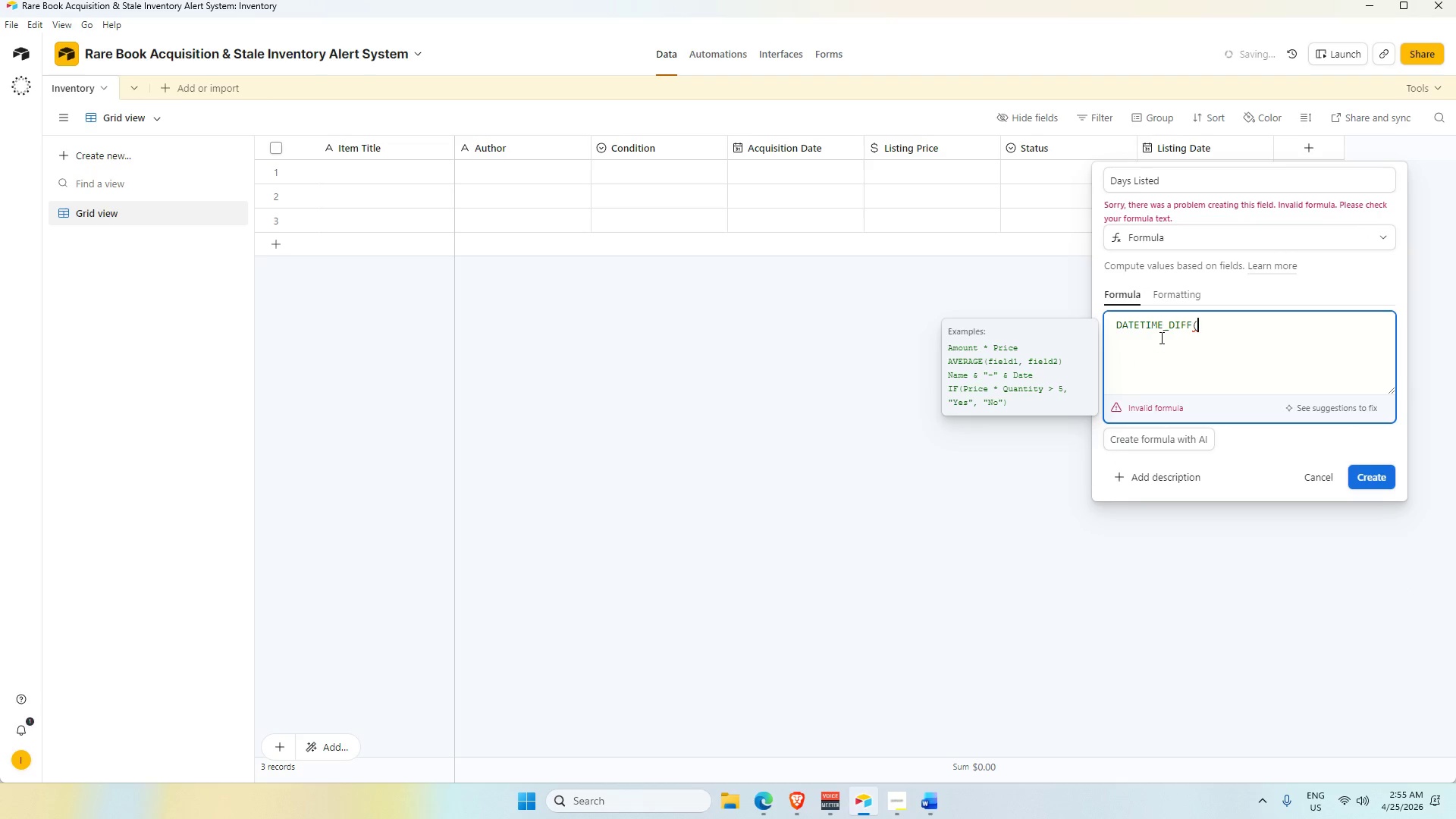 
double_click([1160, 337])
 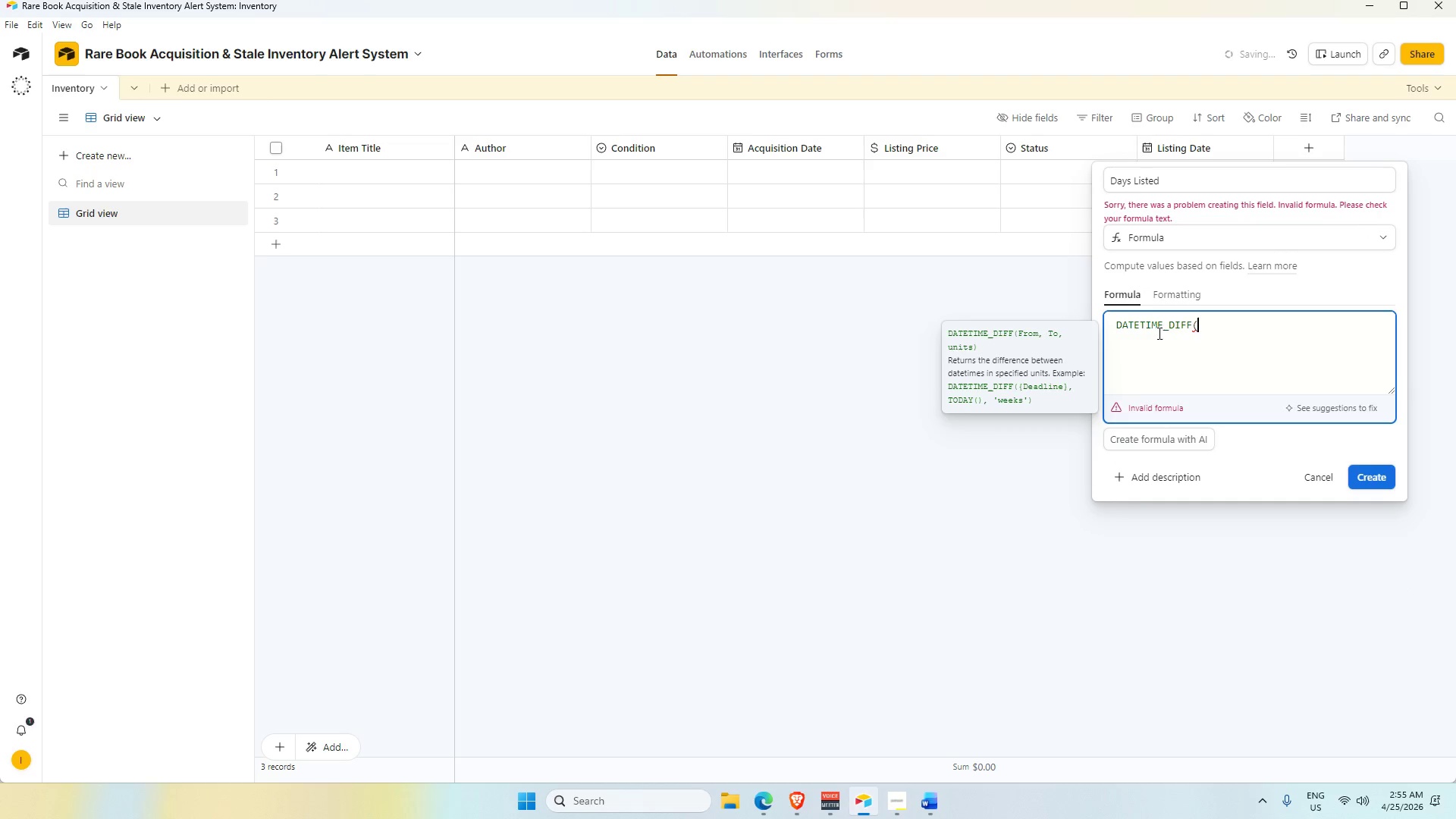 
triple_click([1159, 330])
 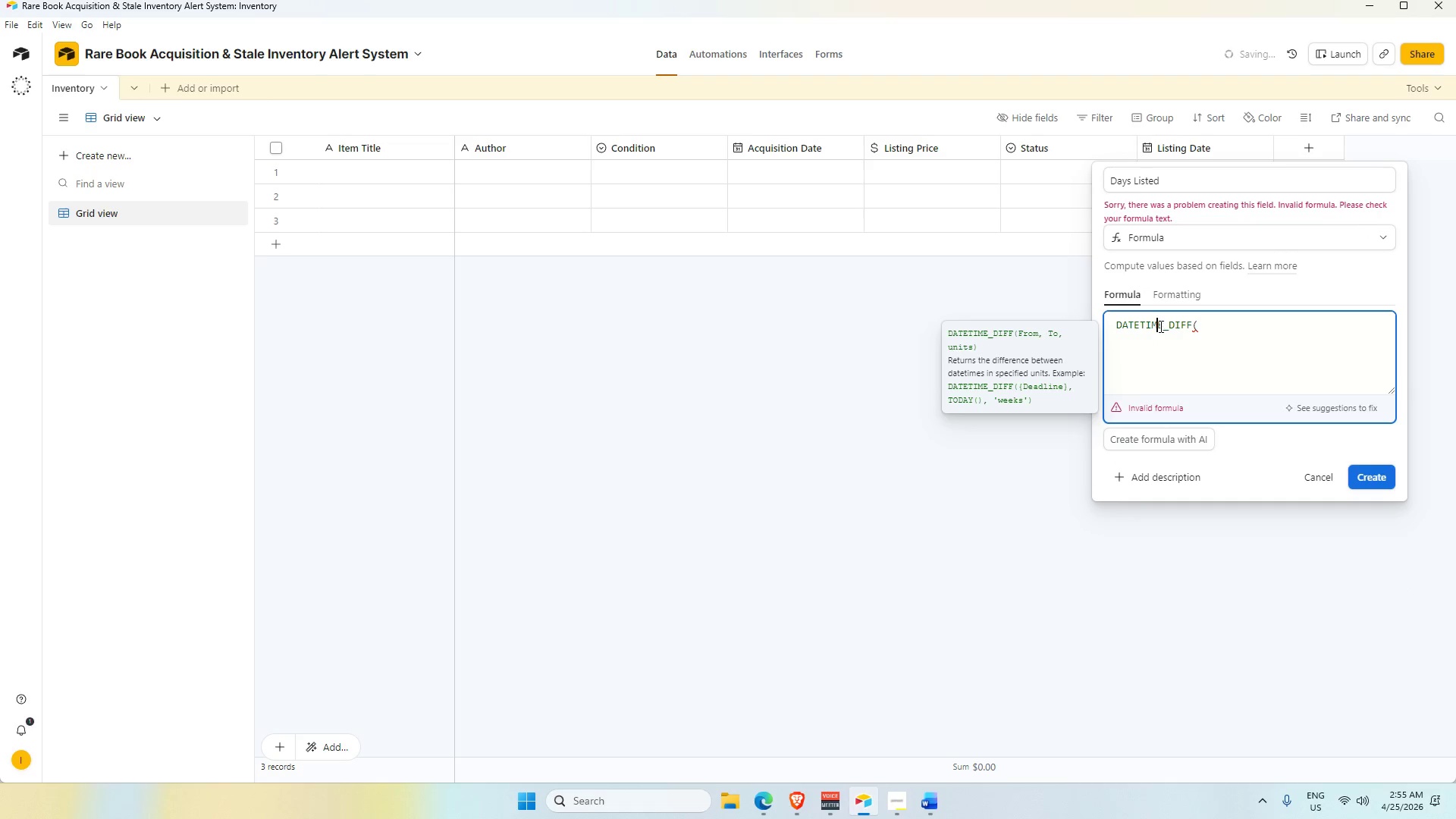 
triple_click([1159, 326])
 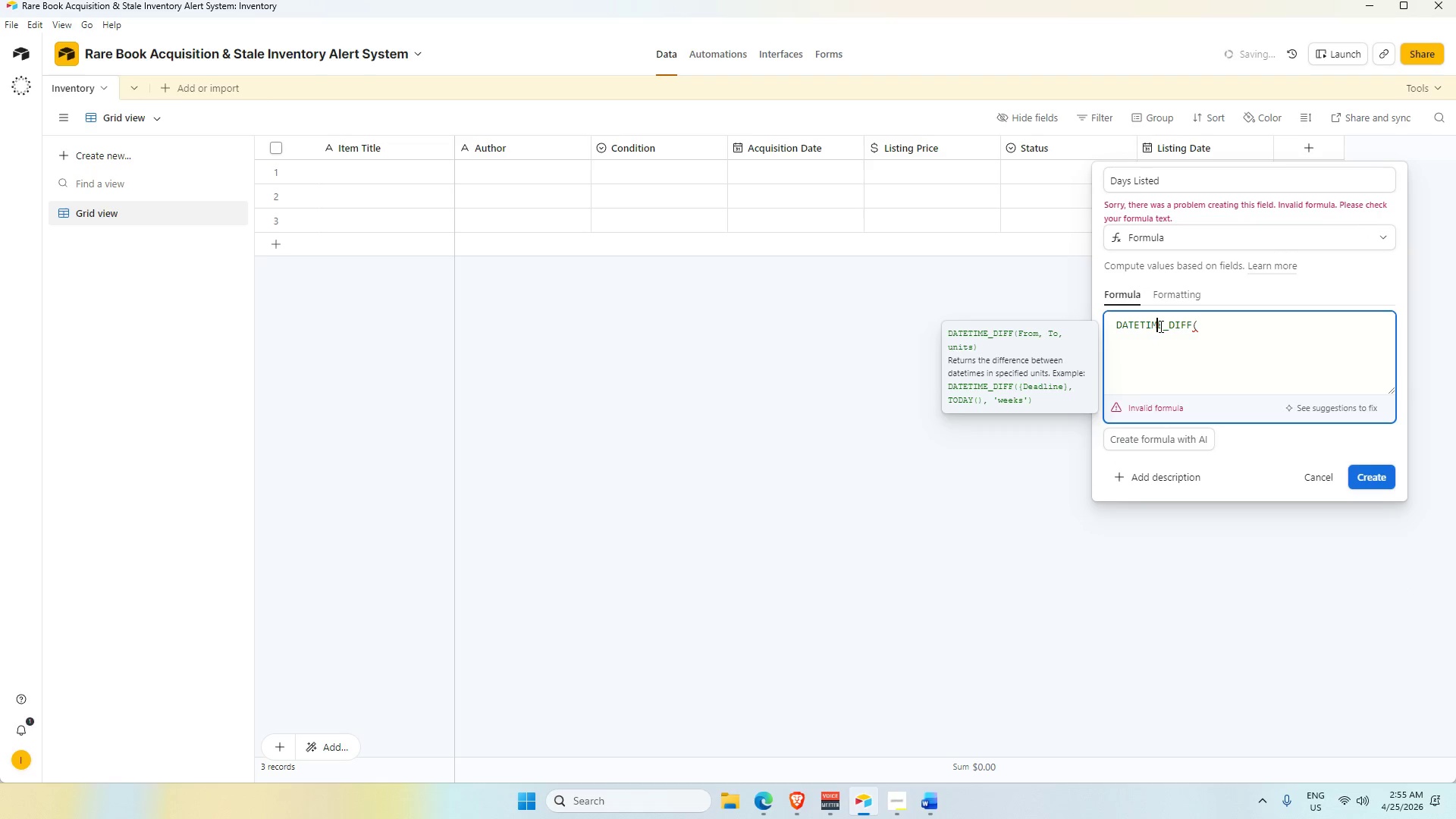 
triple_click([1159, 326])
 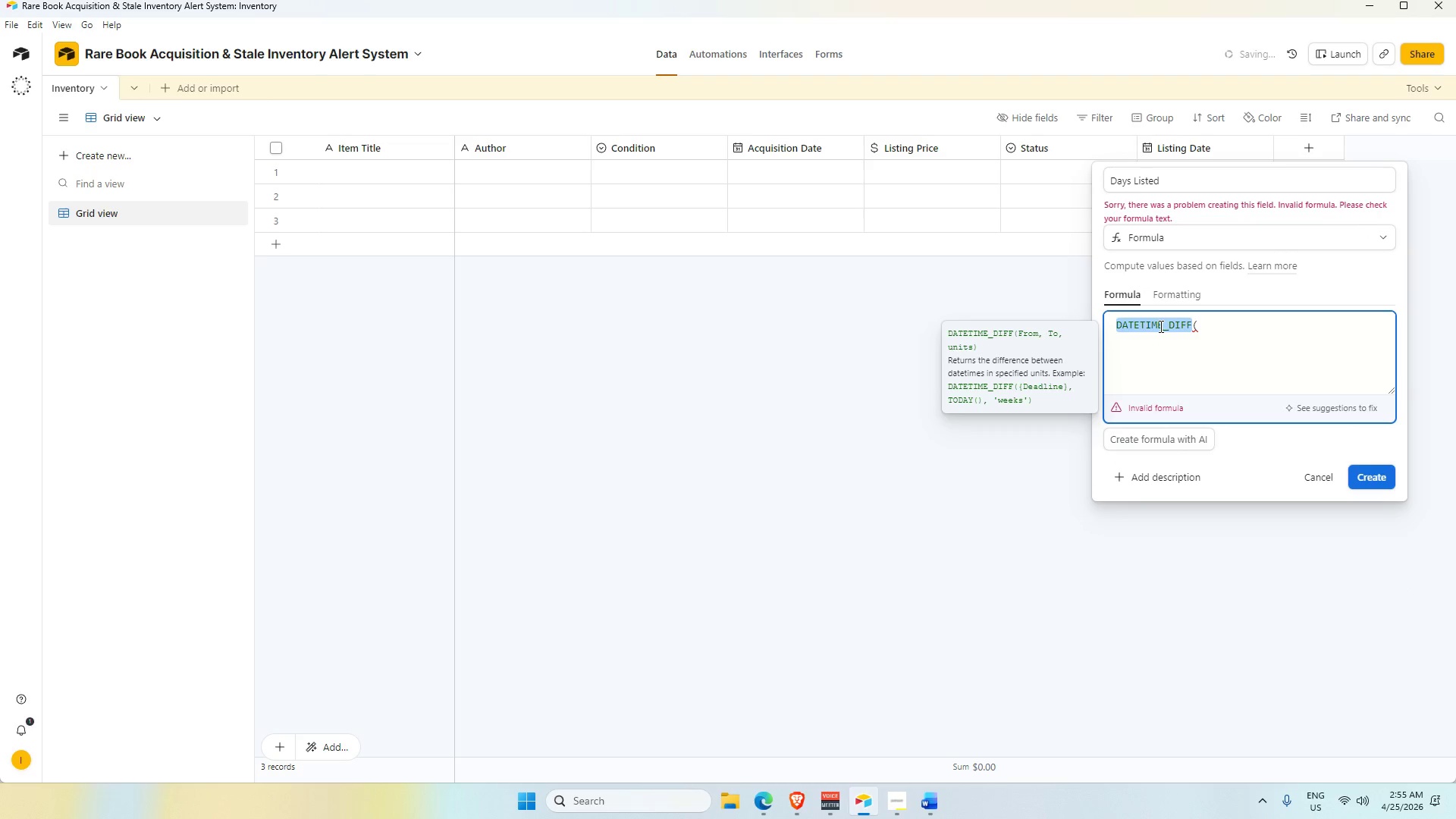 
key(Backspace)
type(if)
 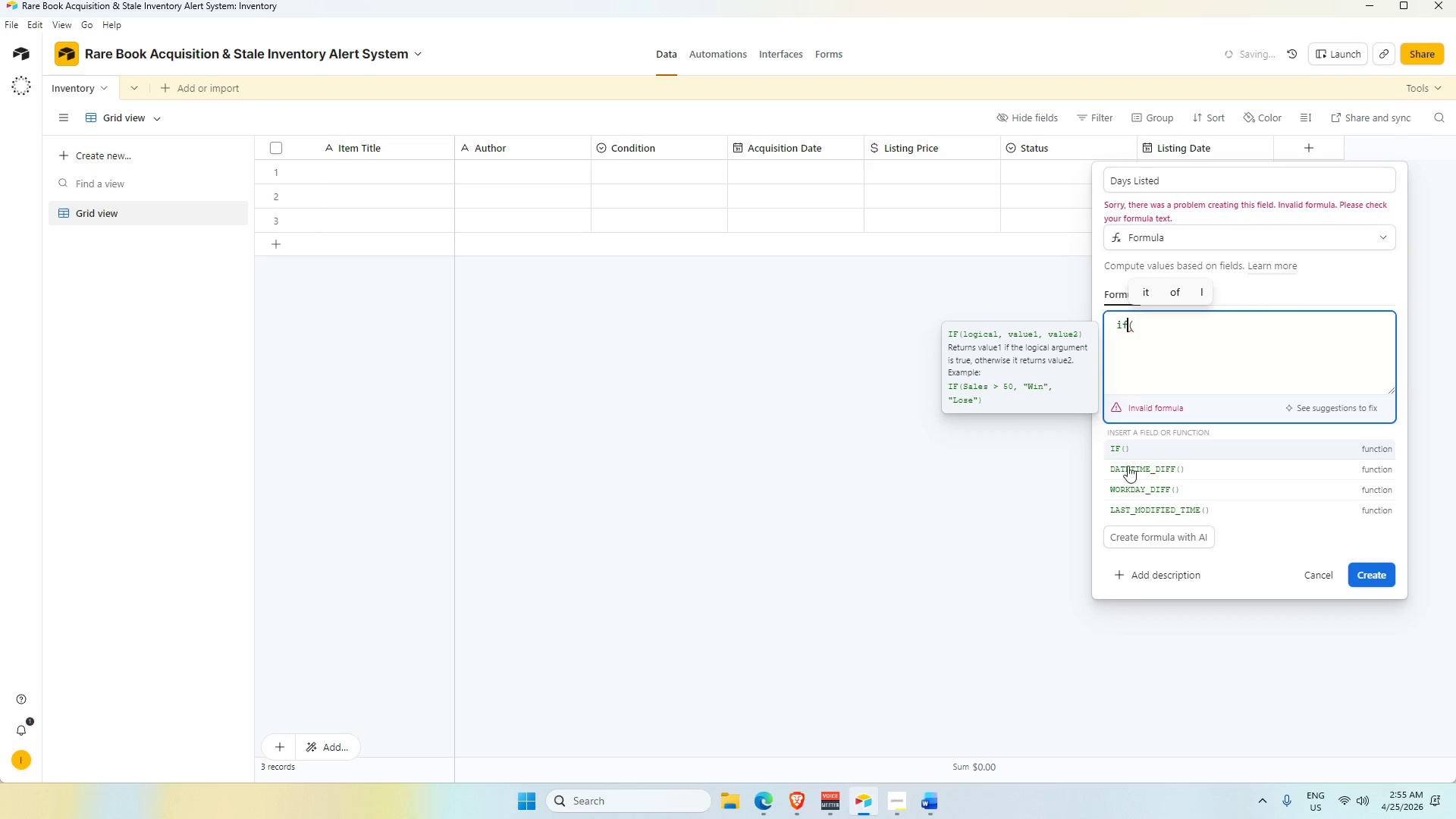 
left_click([1141, 451])
 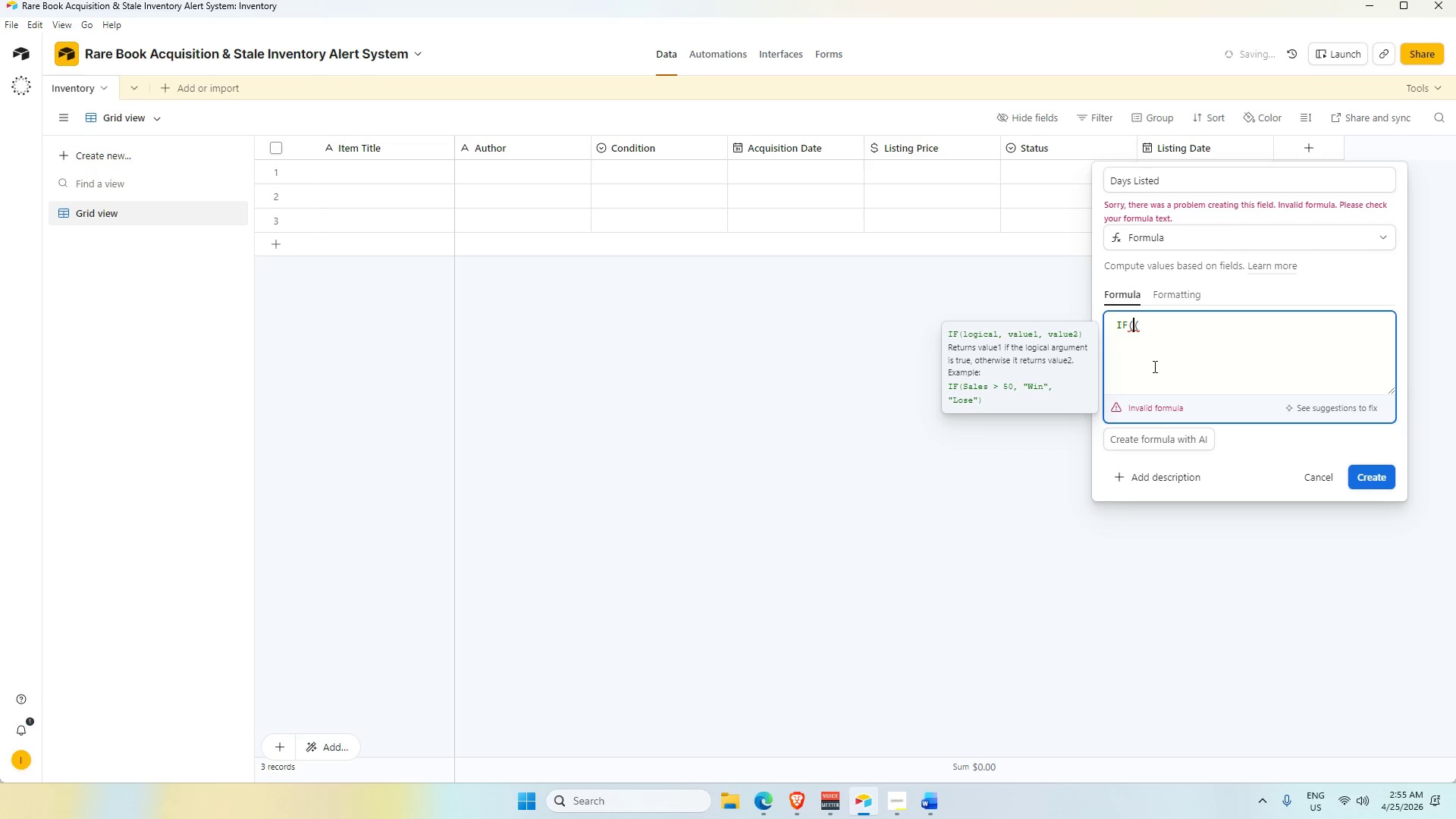 
wait(8.33)
 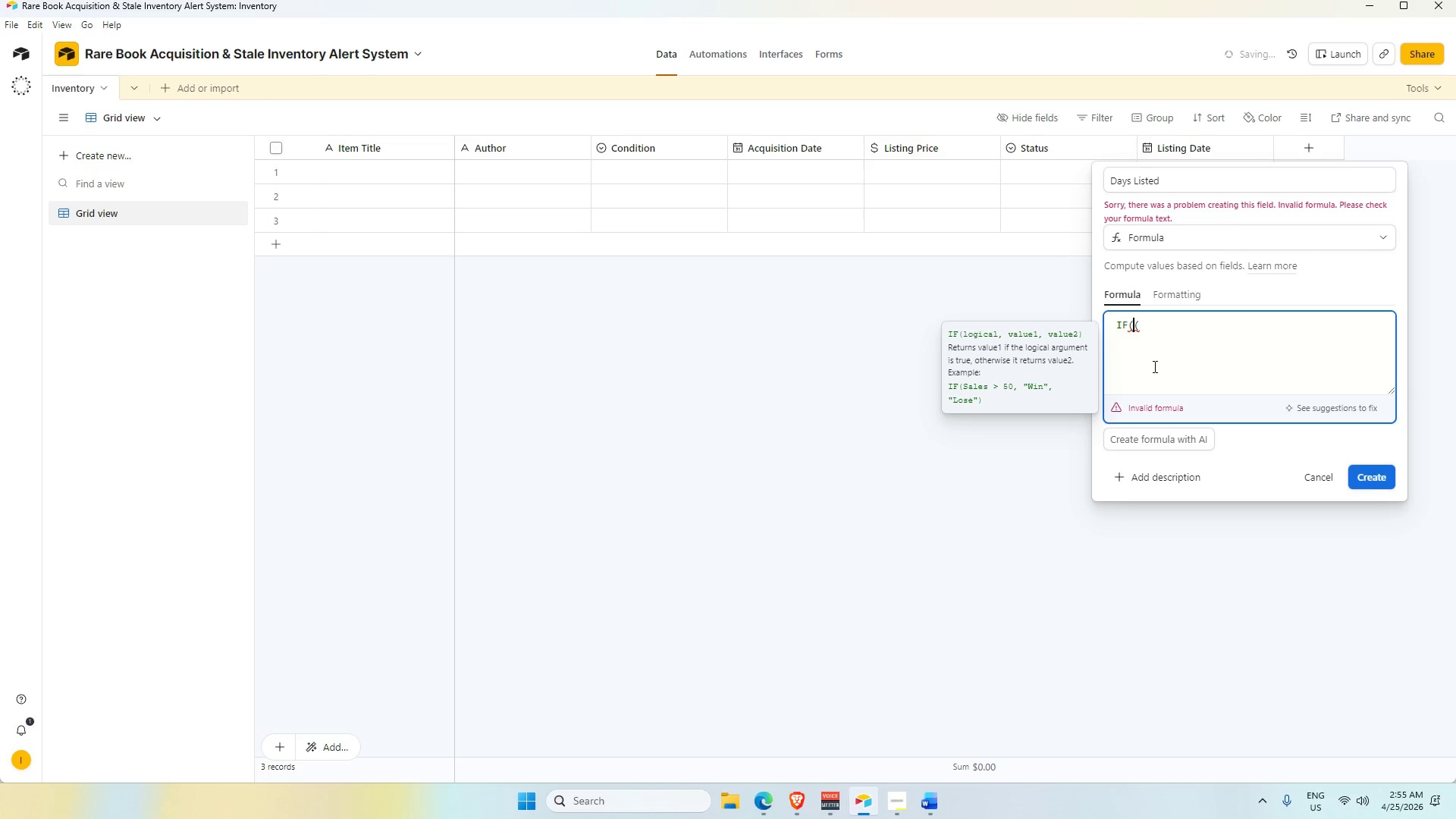 
left_click([786, 164])
 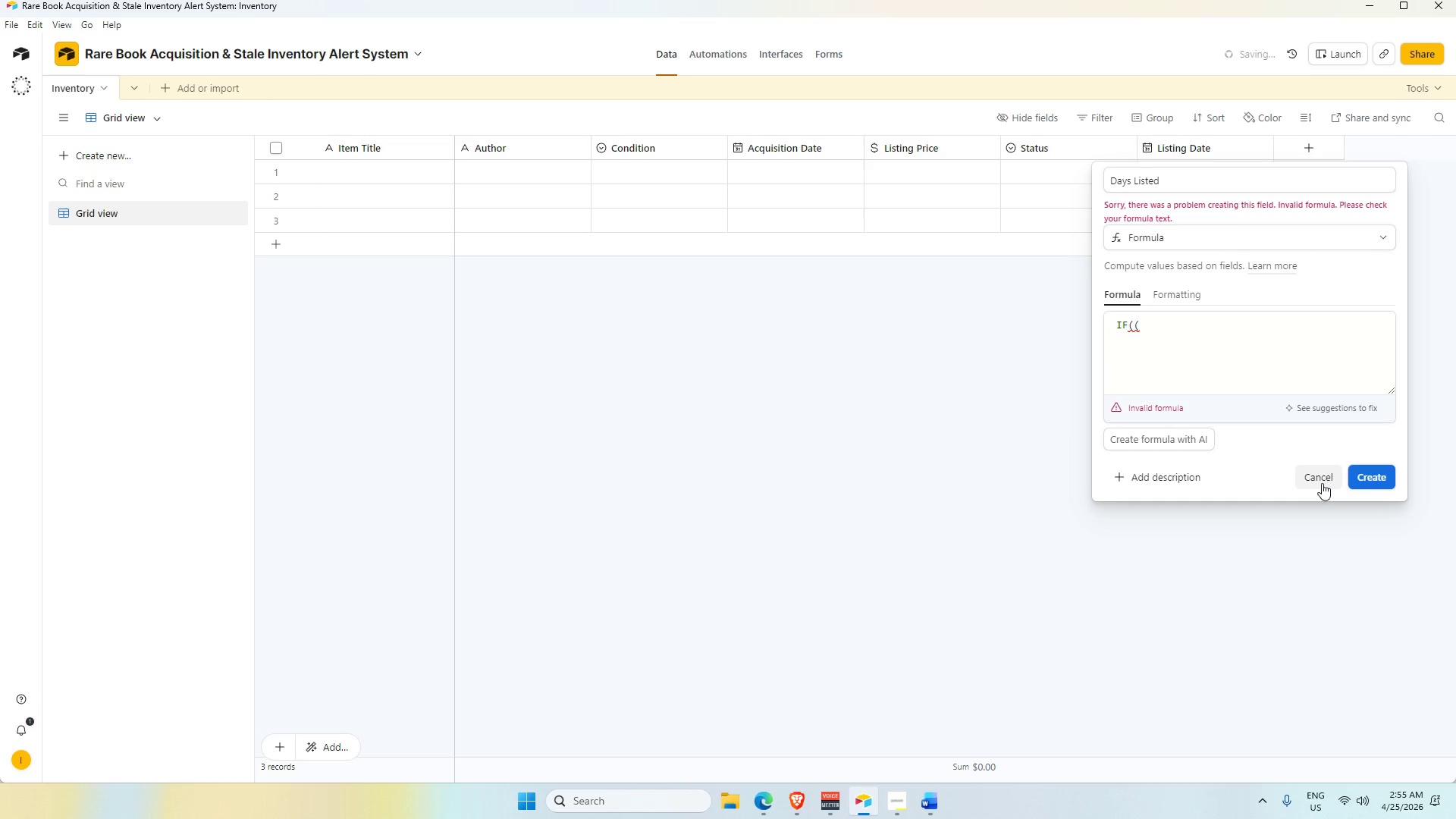 
left_click([1322, 483])
 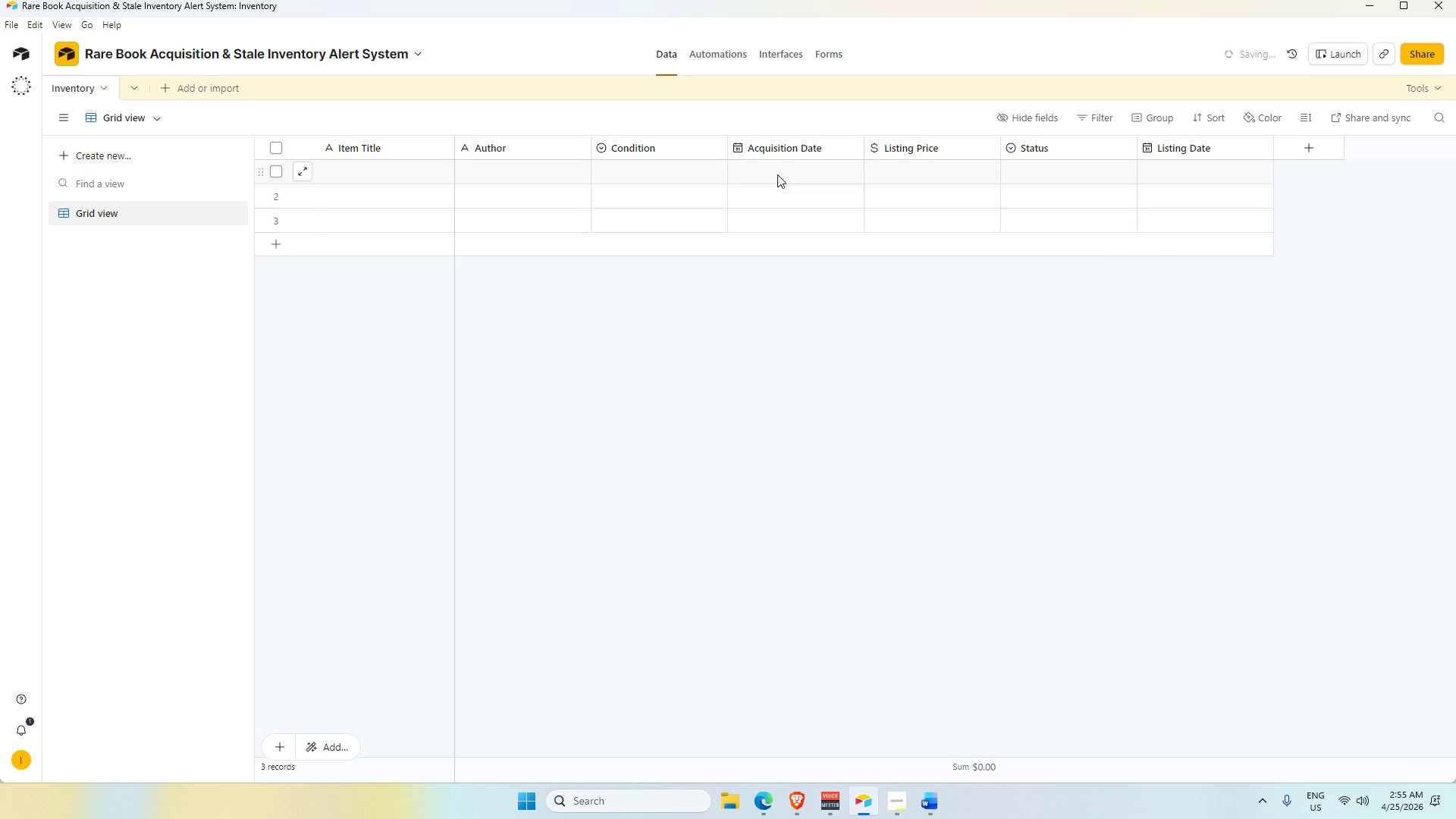 
double_click([777, 174])
 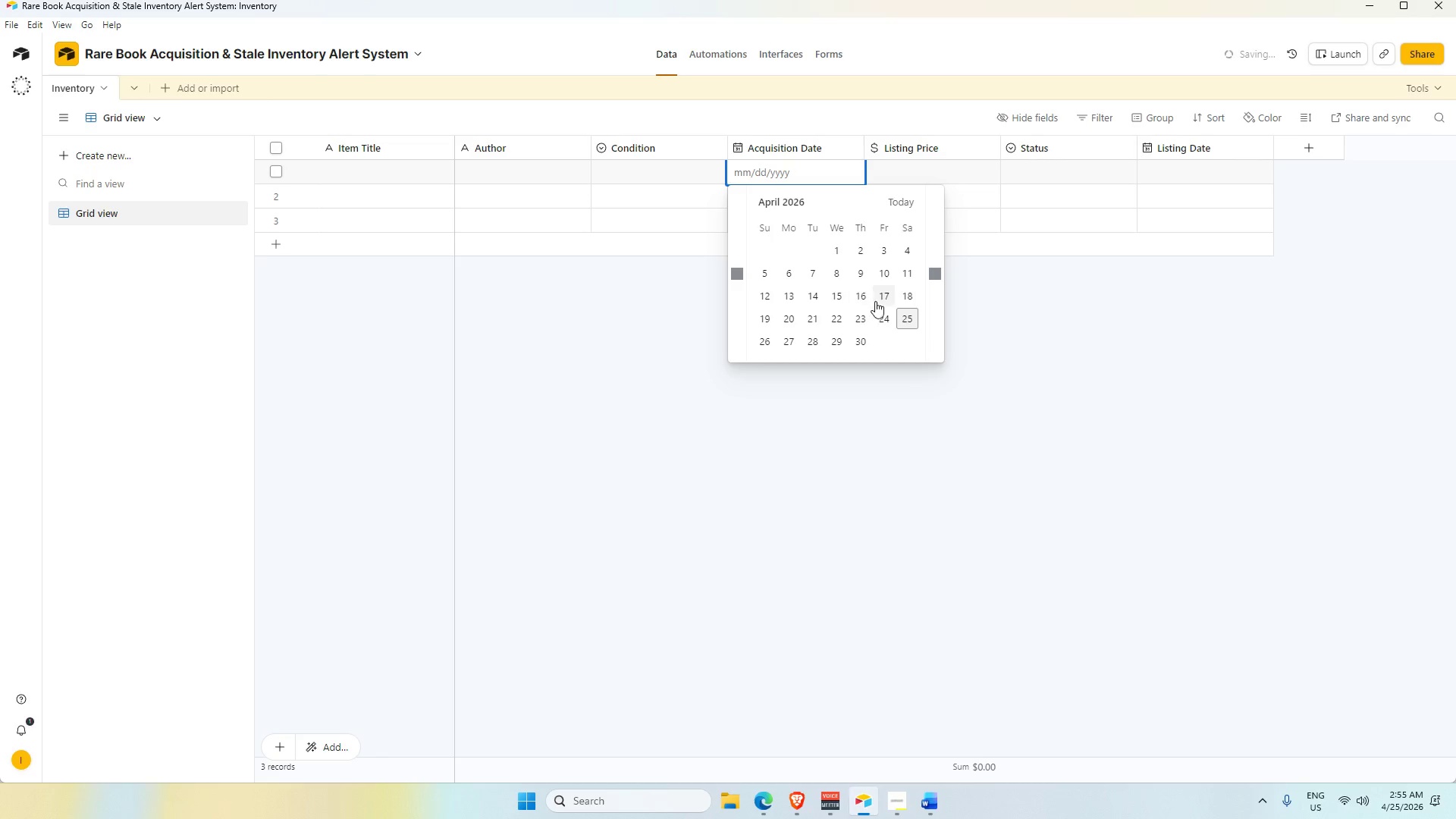 
left_click([859, 318])
 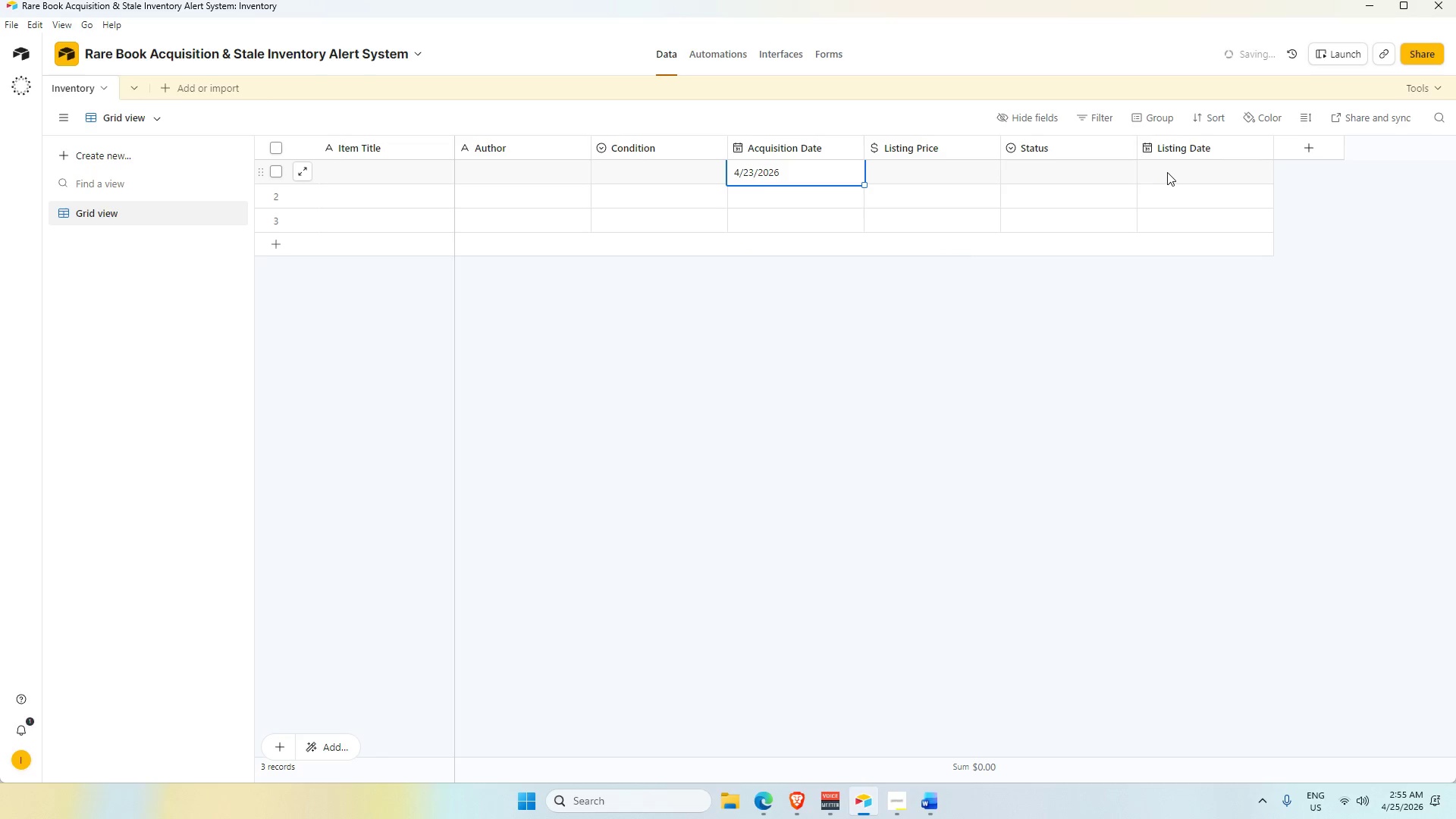 
double_click([1167, 171])
 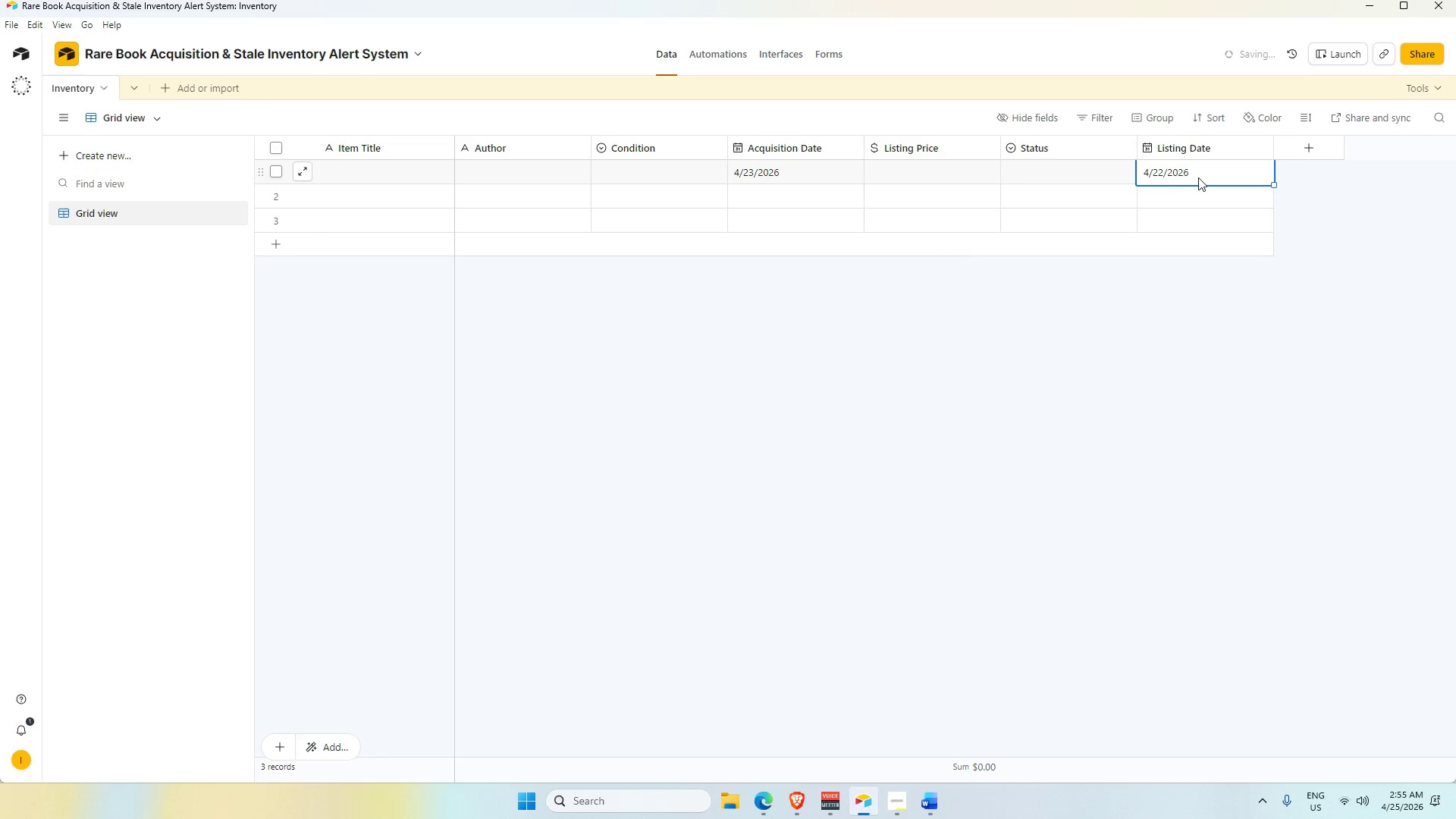 
double_click([1192, 174])
 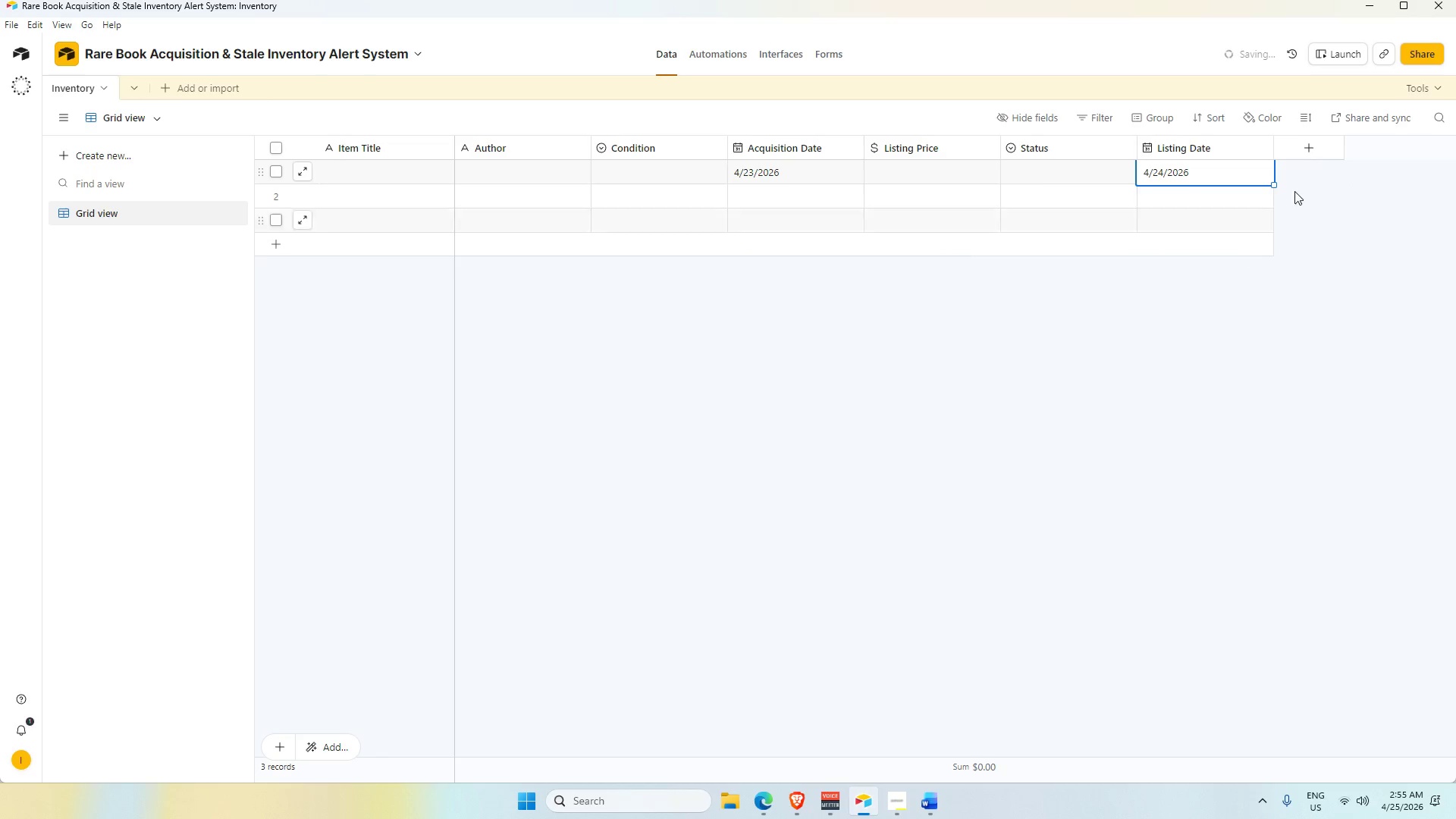 
left_click([1315, 149])
 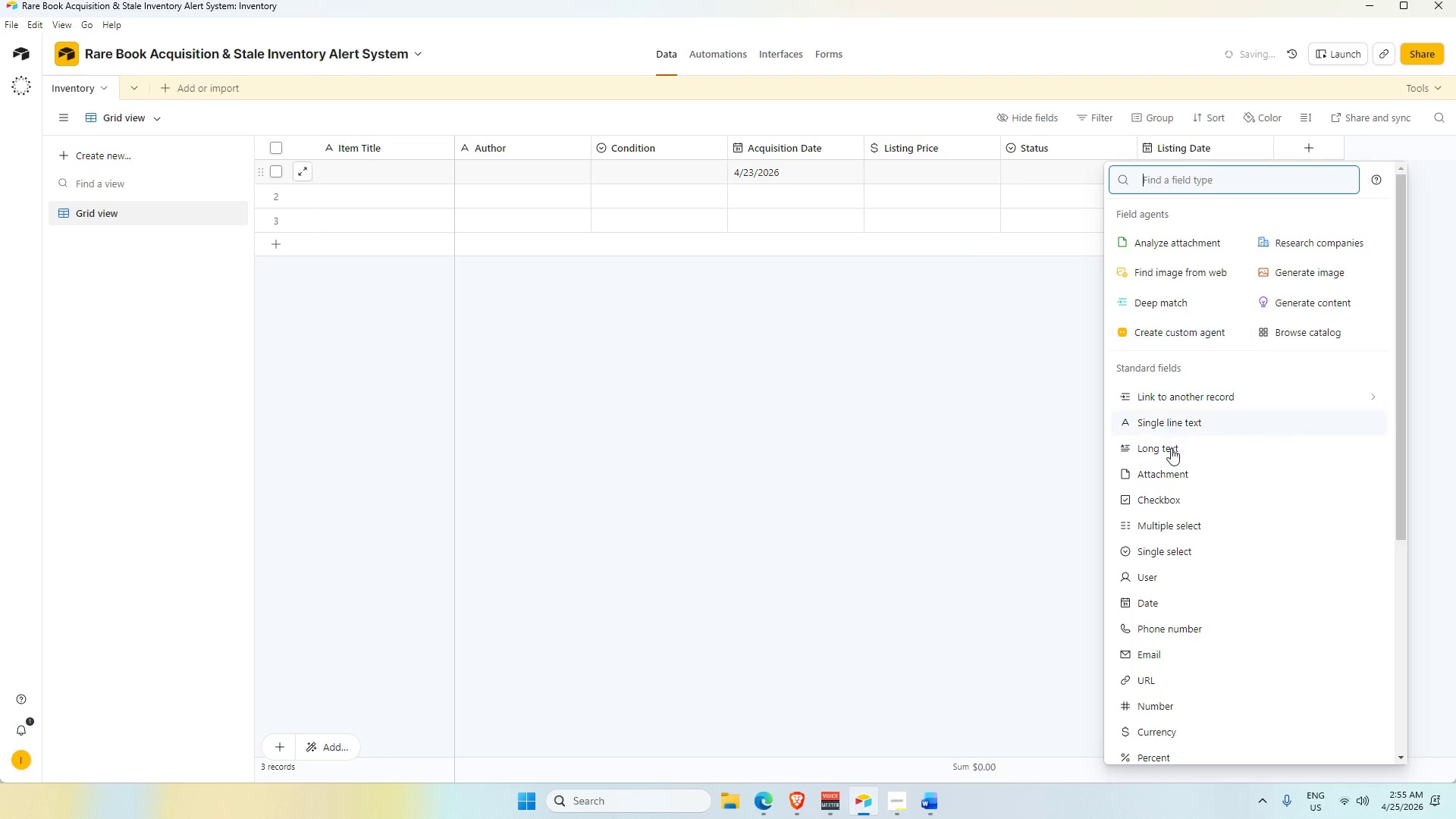 
key(F)
 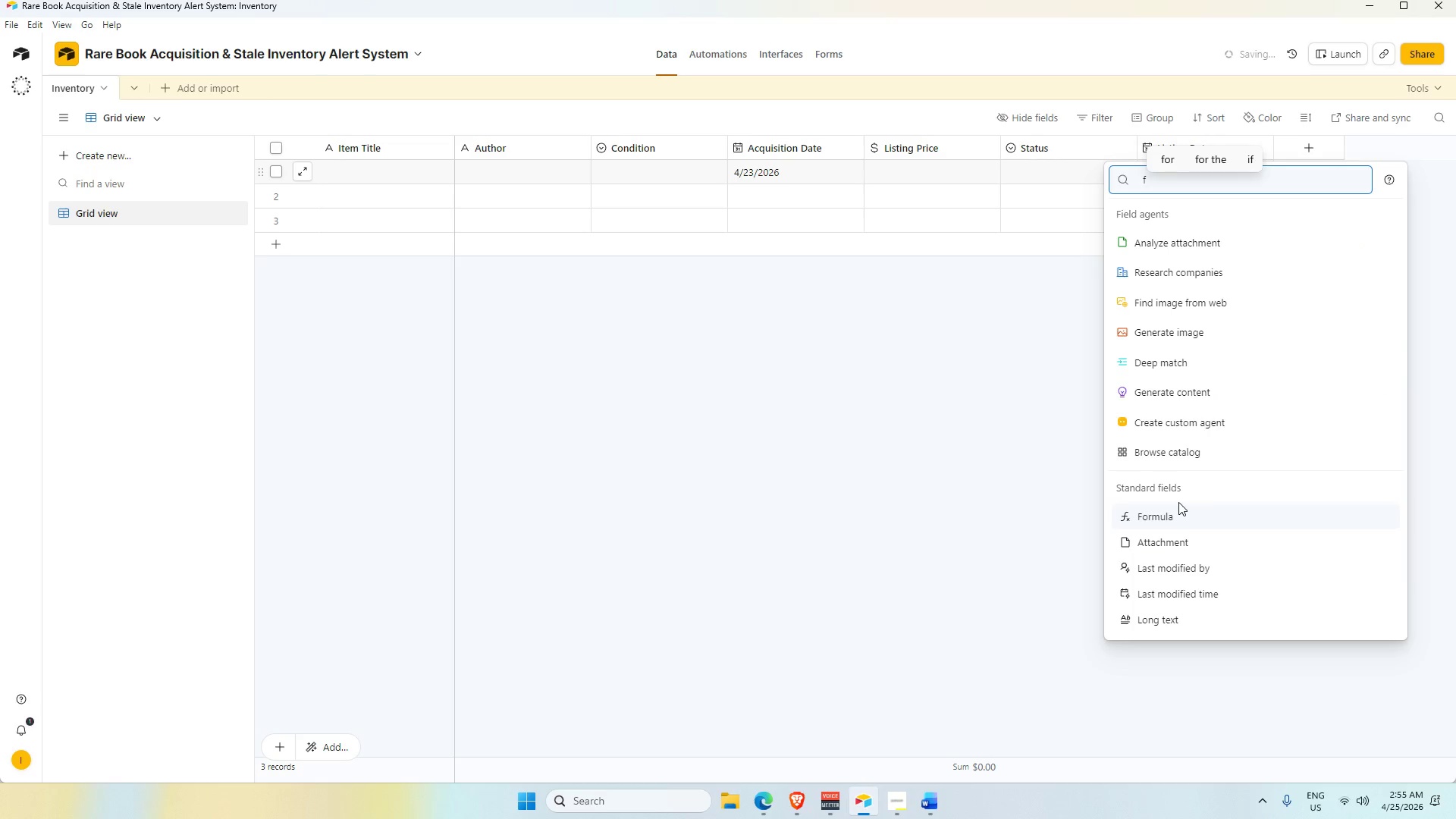 
left_click([1185, 512])
 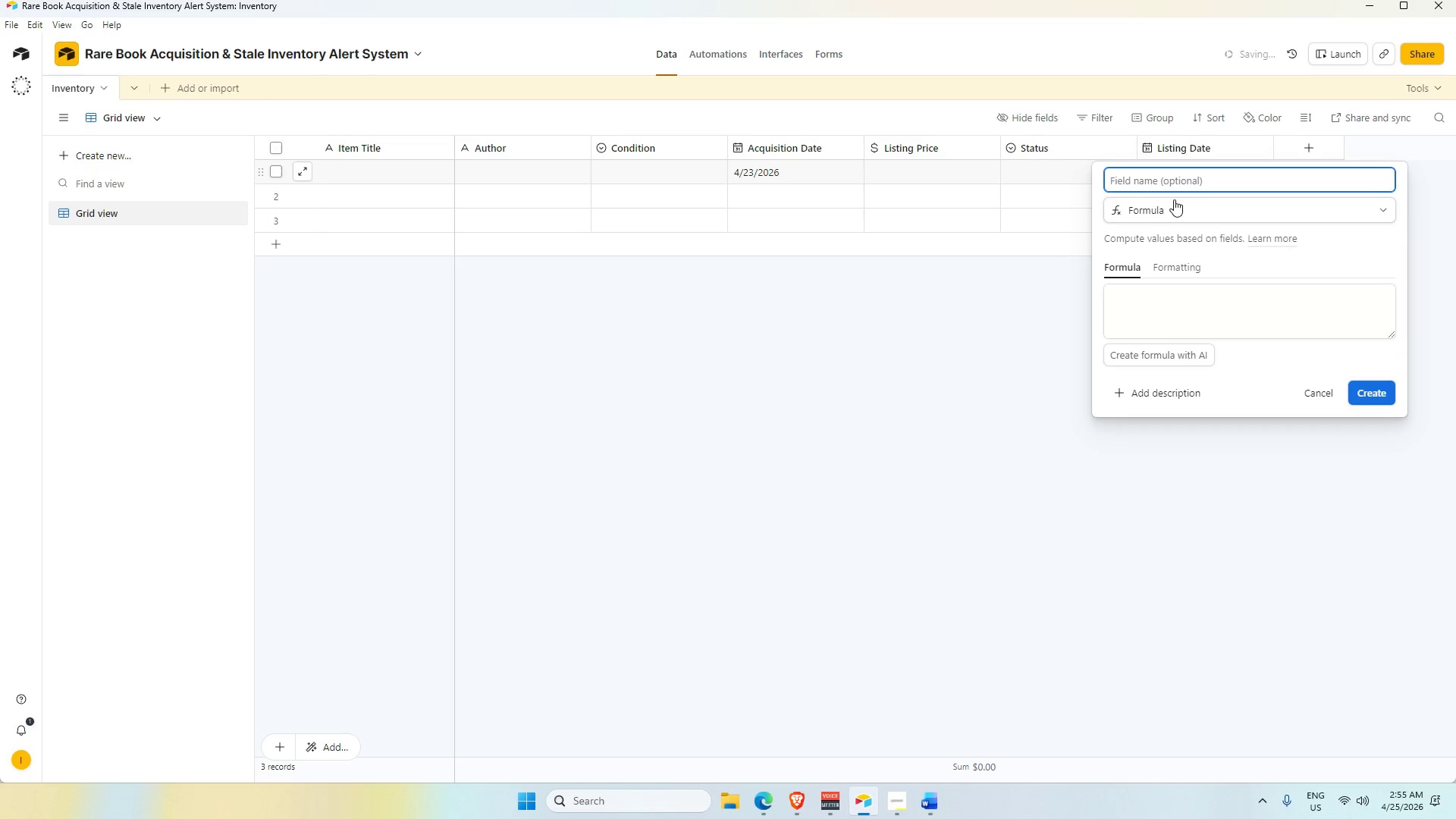 
hold_key(key=ShiftLeft, duration=2.36)
 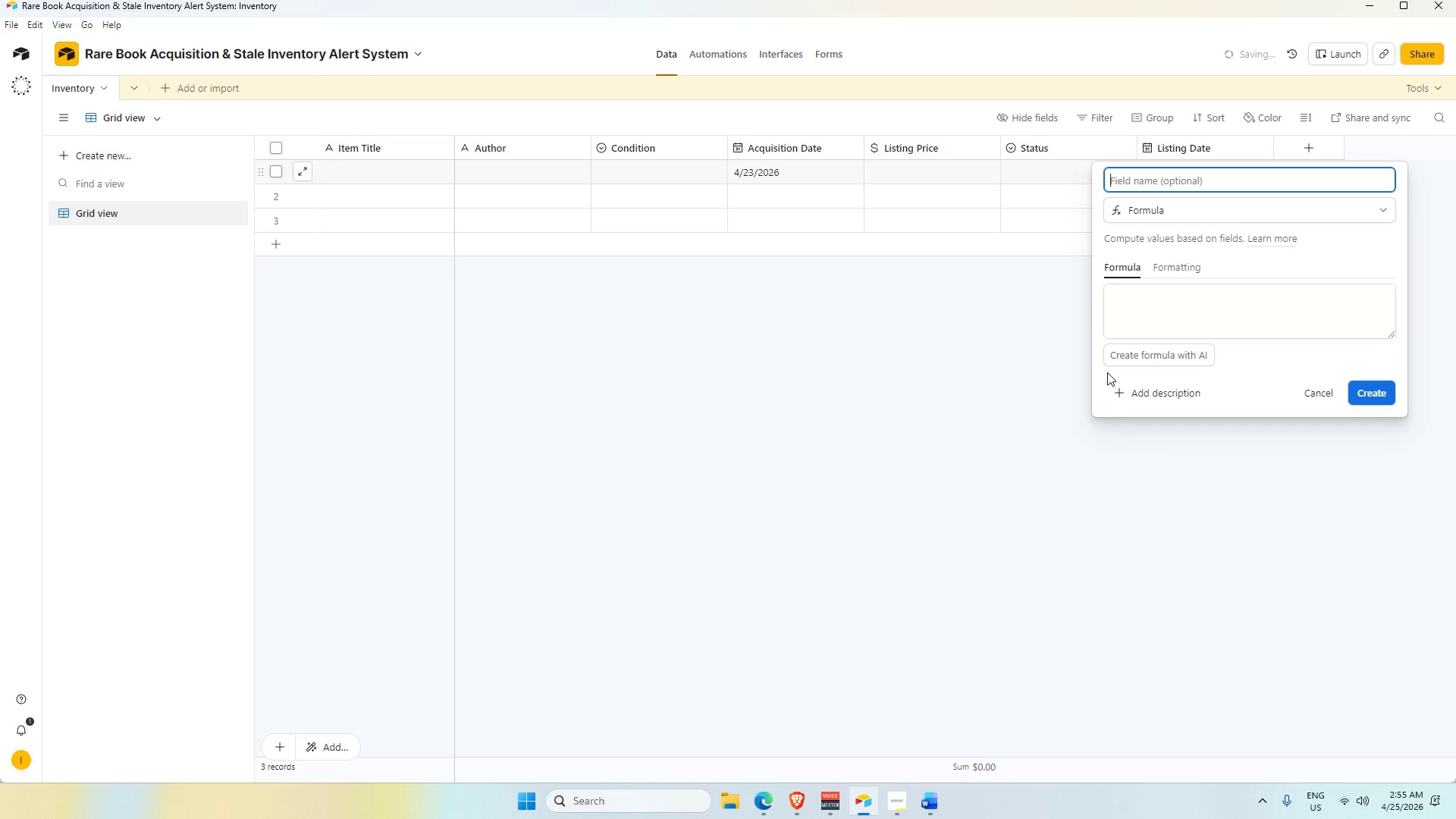 
wait(5.38)
 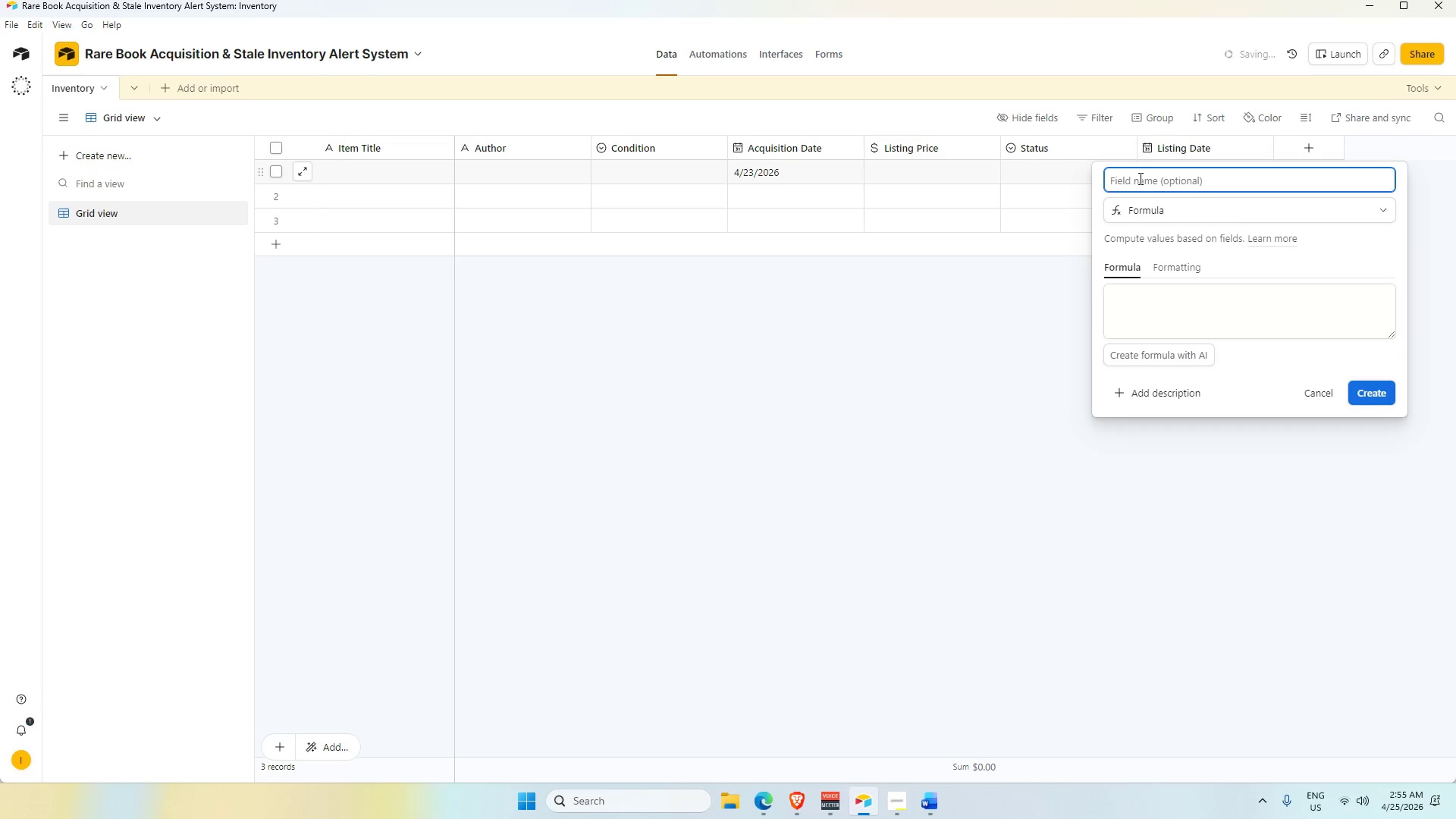 
type(Days Listed)
 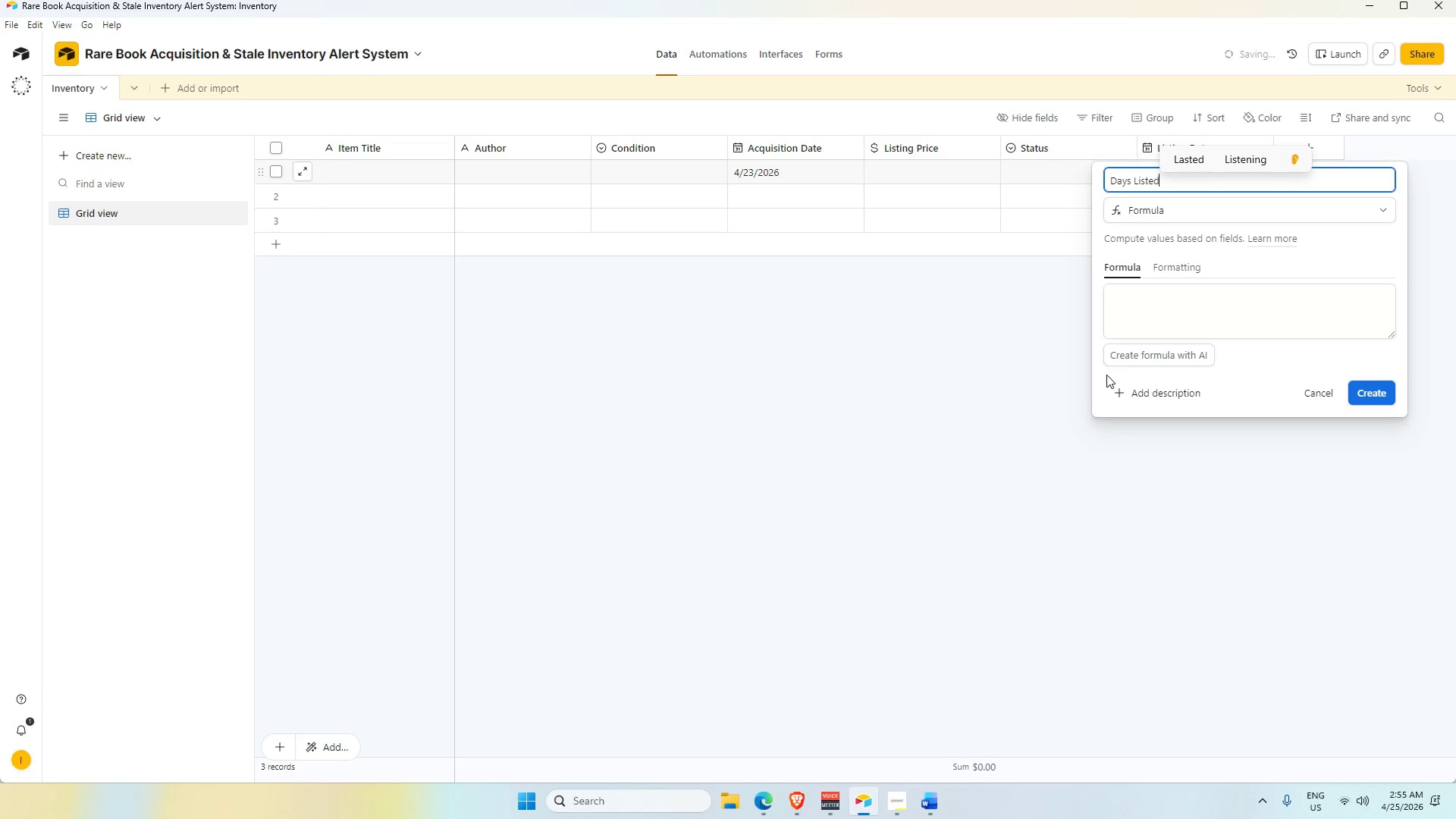 
type(IF)
 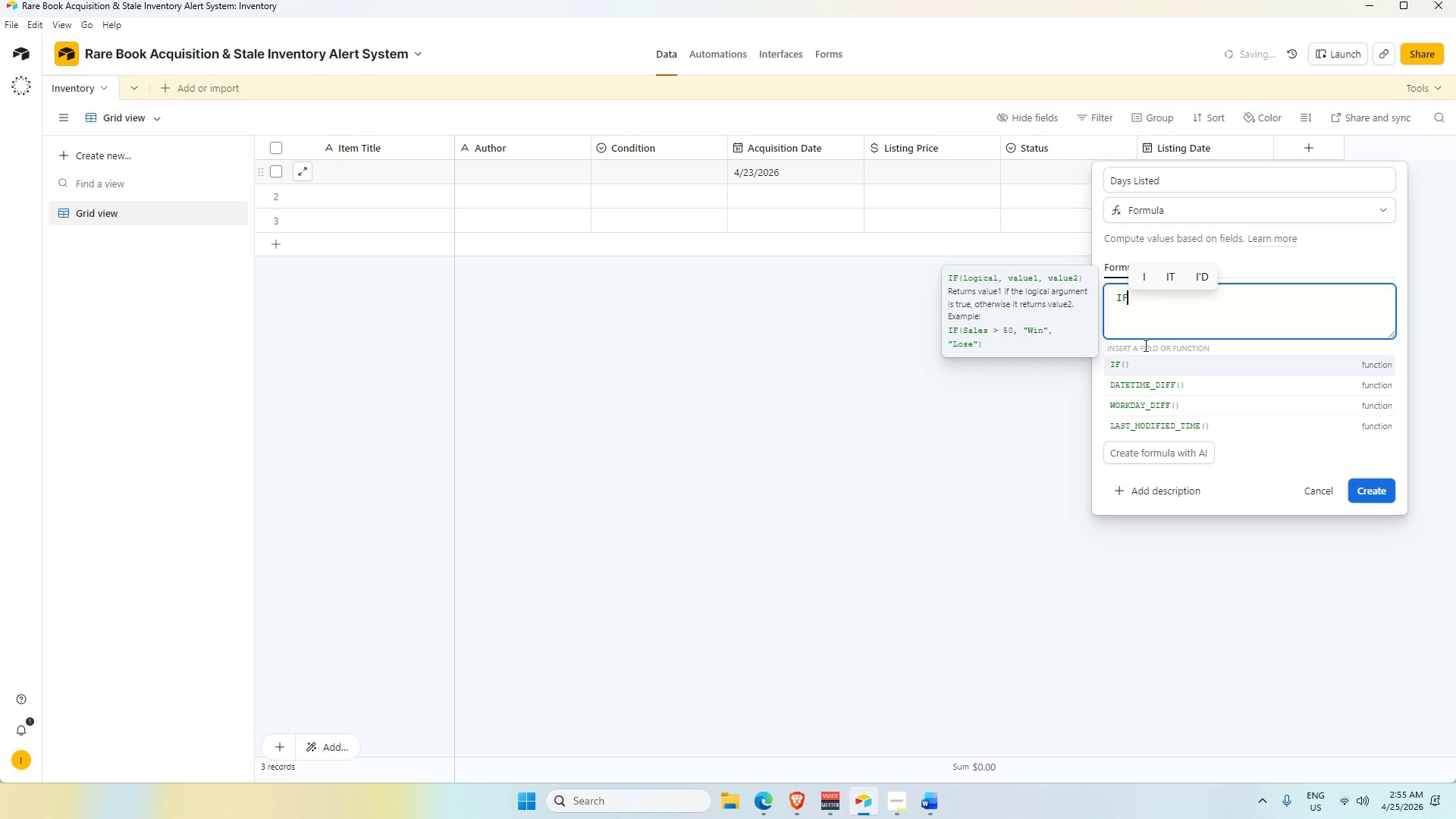 
left_click([1163, 362])
 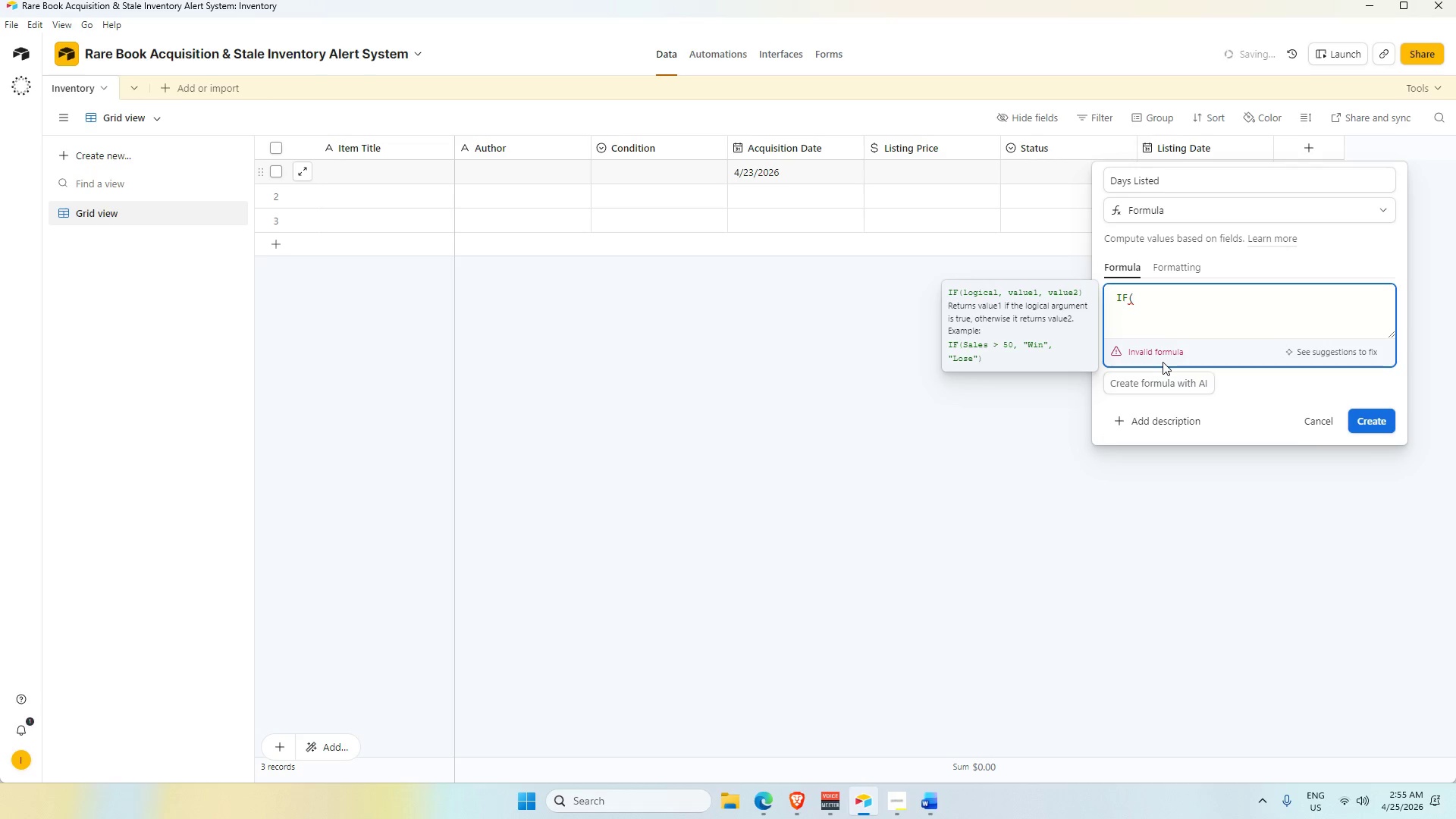 
wait(6.62)
 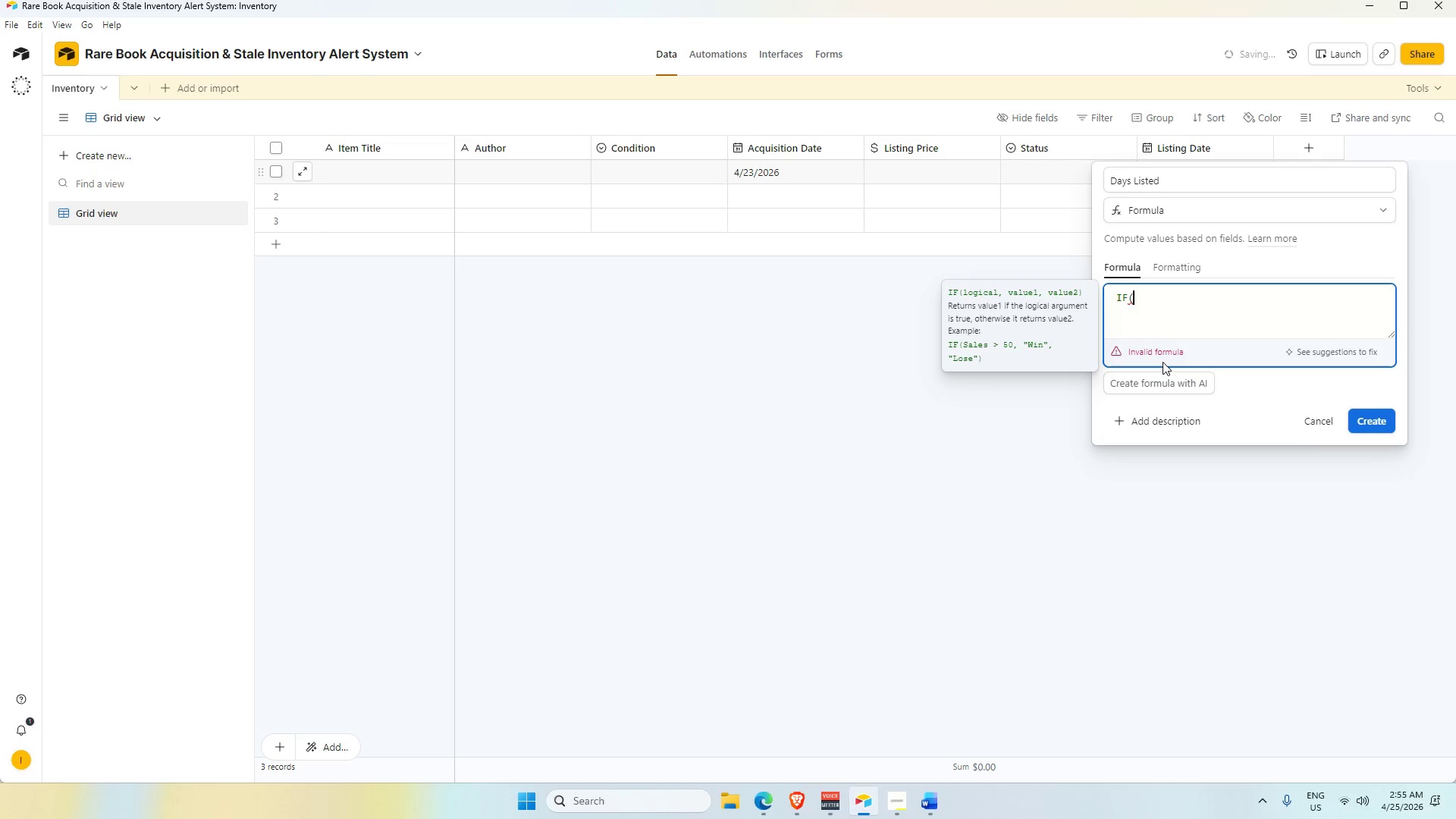 
type(lis)
 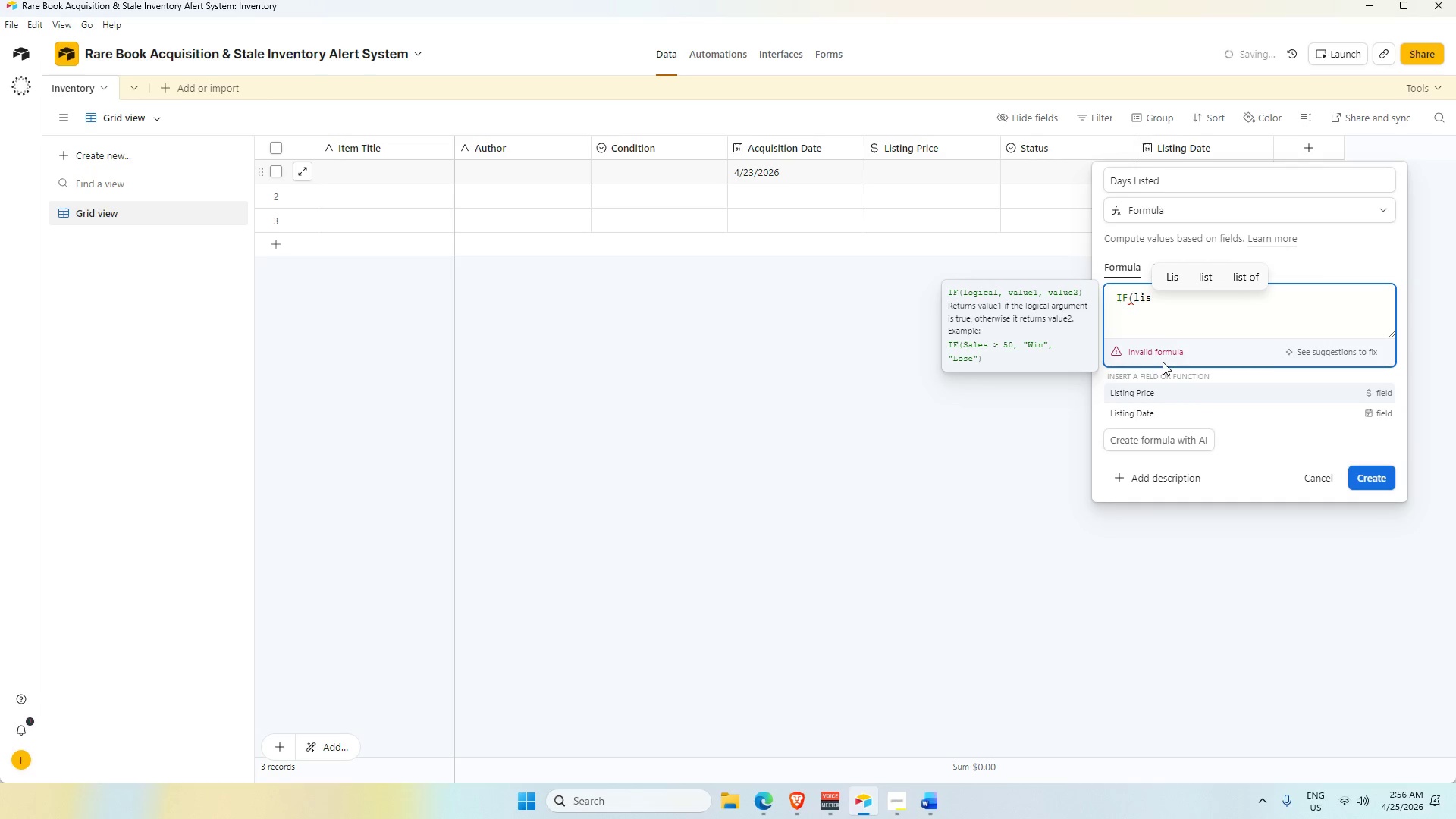 
left_click([1119, 416])
 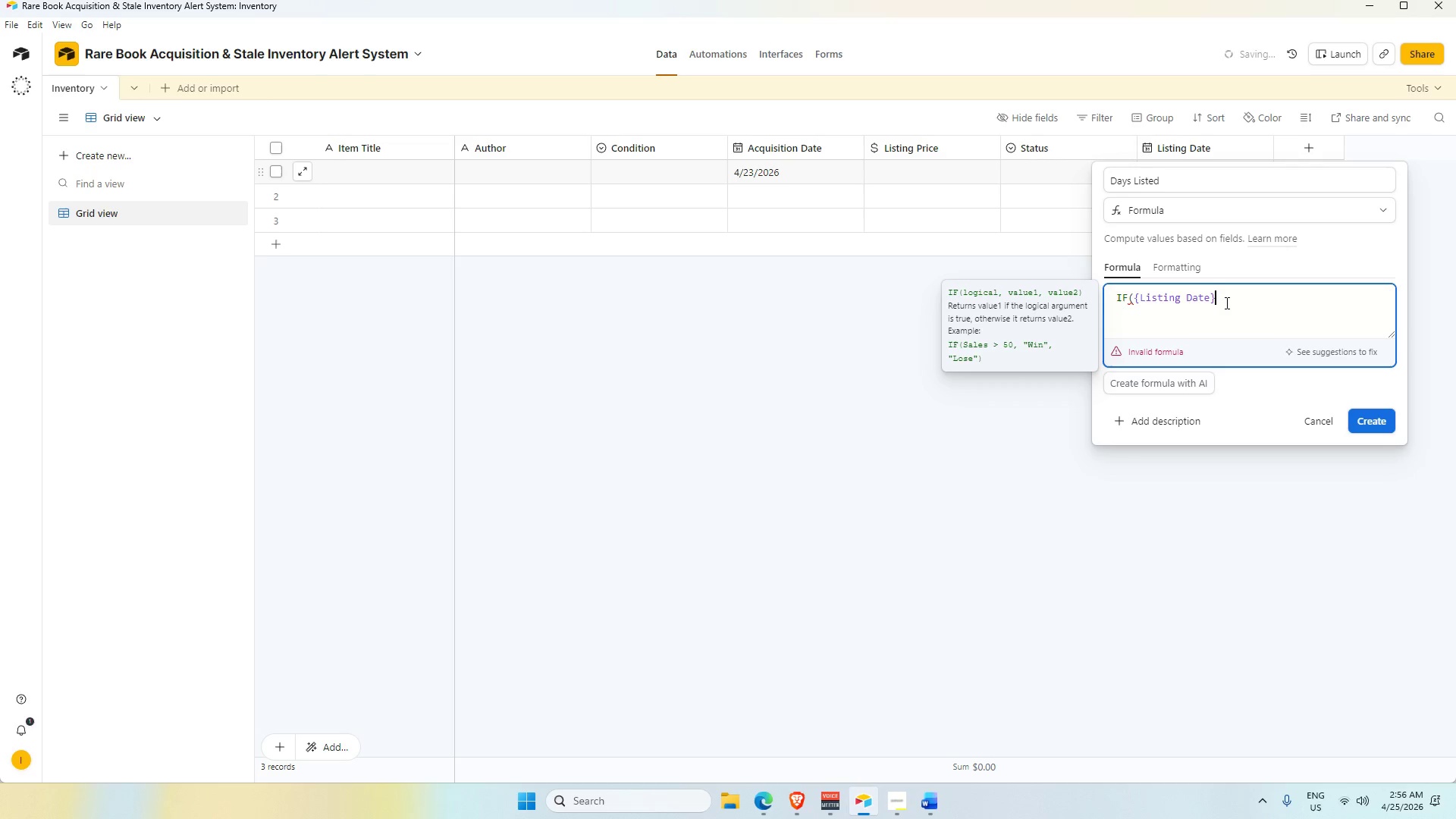 
type(, DATE)
 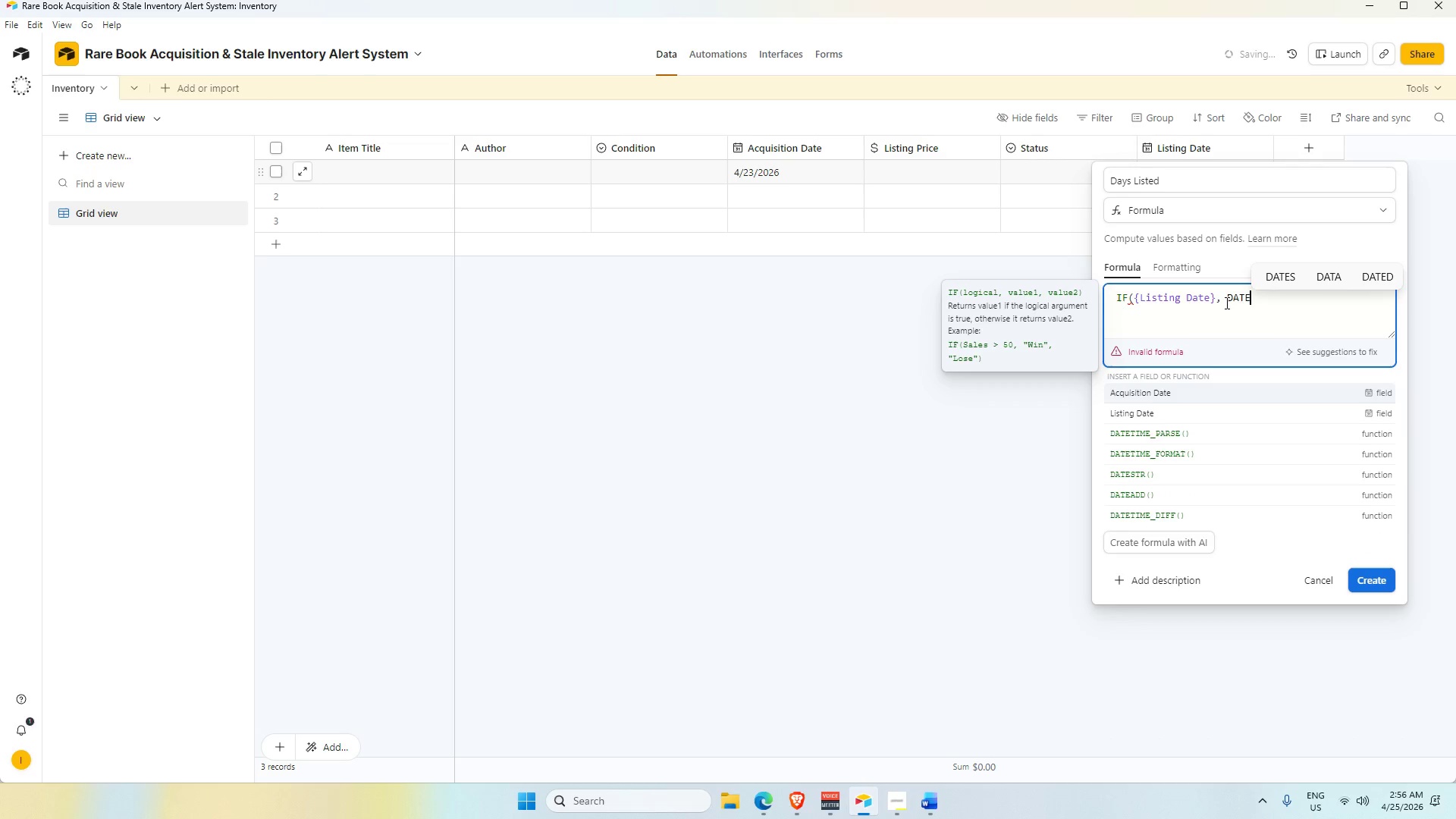 
scroll: coordinate [1216, 299], scroll_direction: up, amount: 1.0
 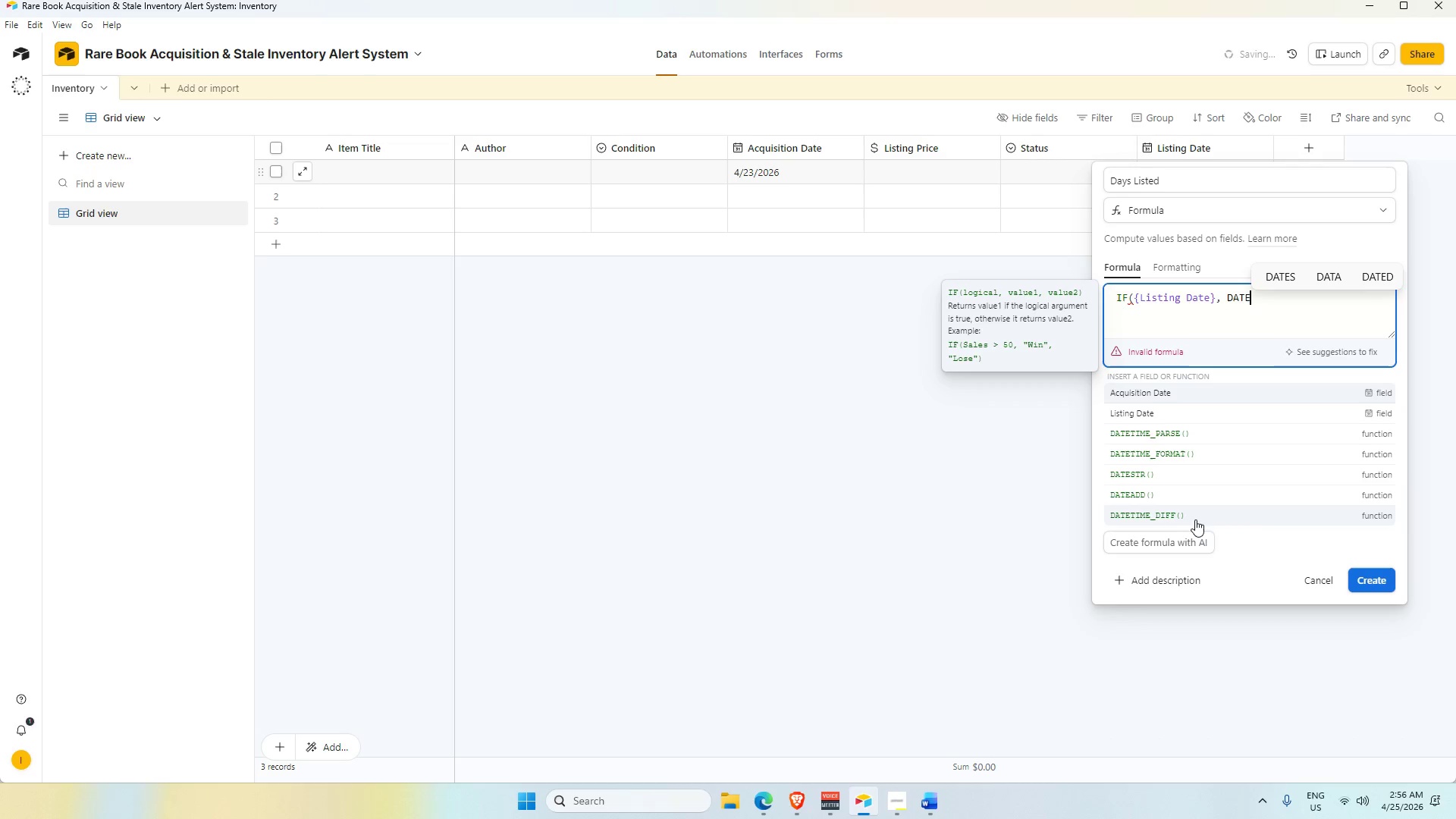 
left_click([1195, 519])
 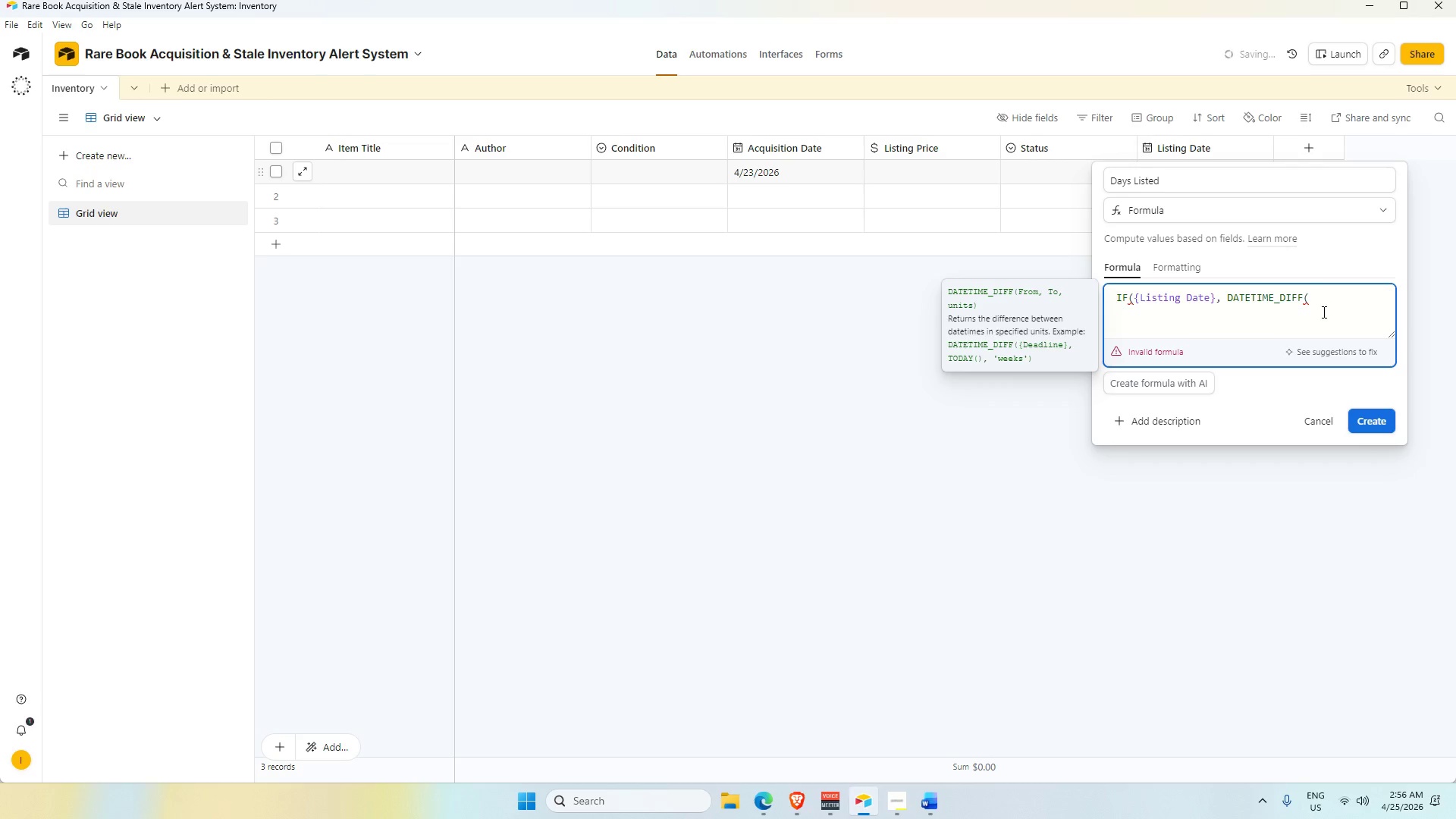 
type(TODA)
 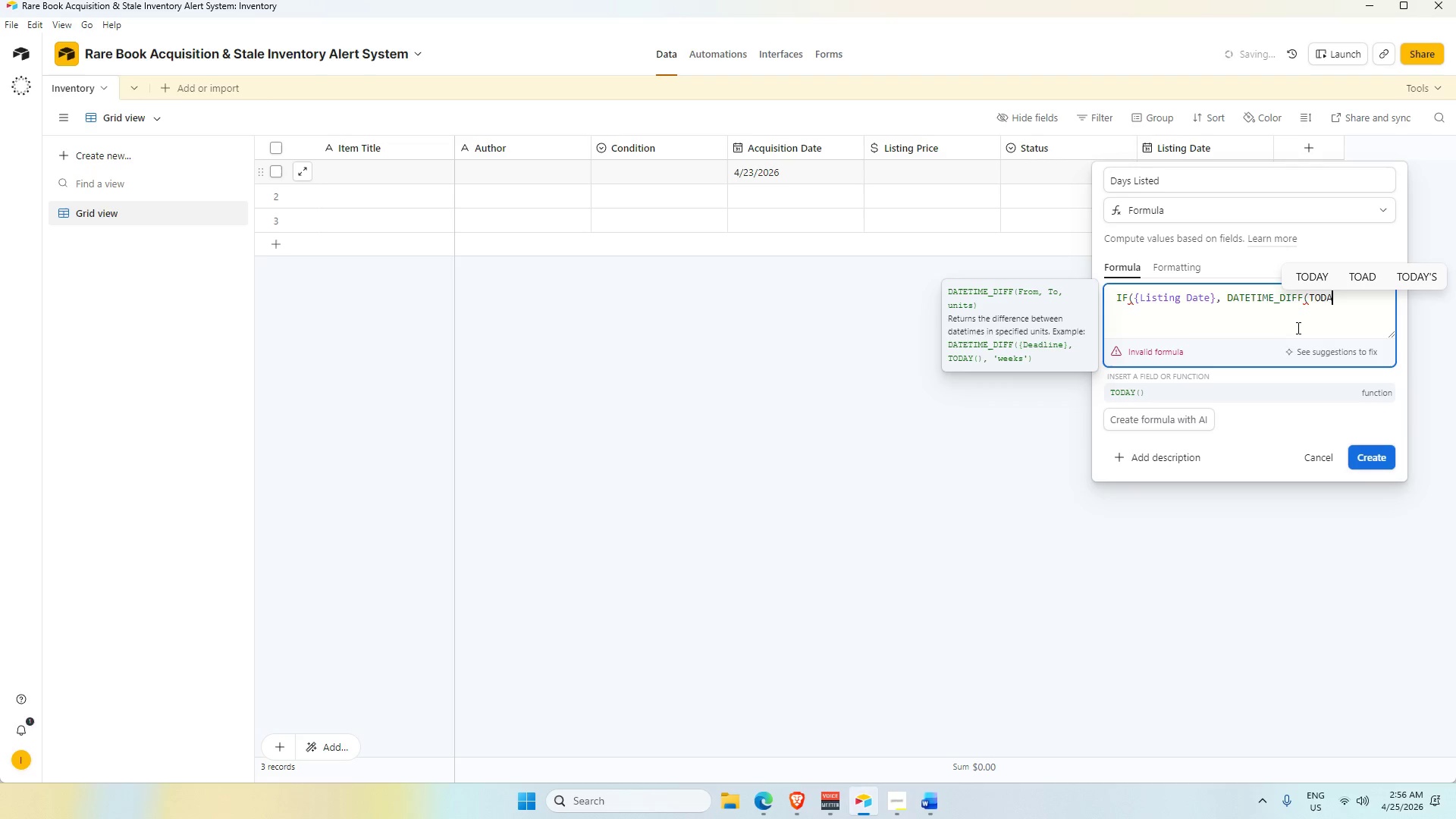 
hold_key(key=ShiftLeft, duration=1.64)
left_click([1330, 397])
 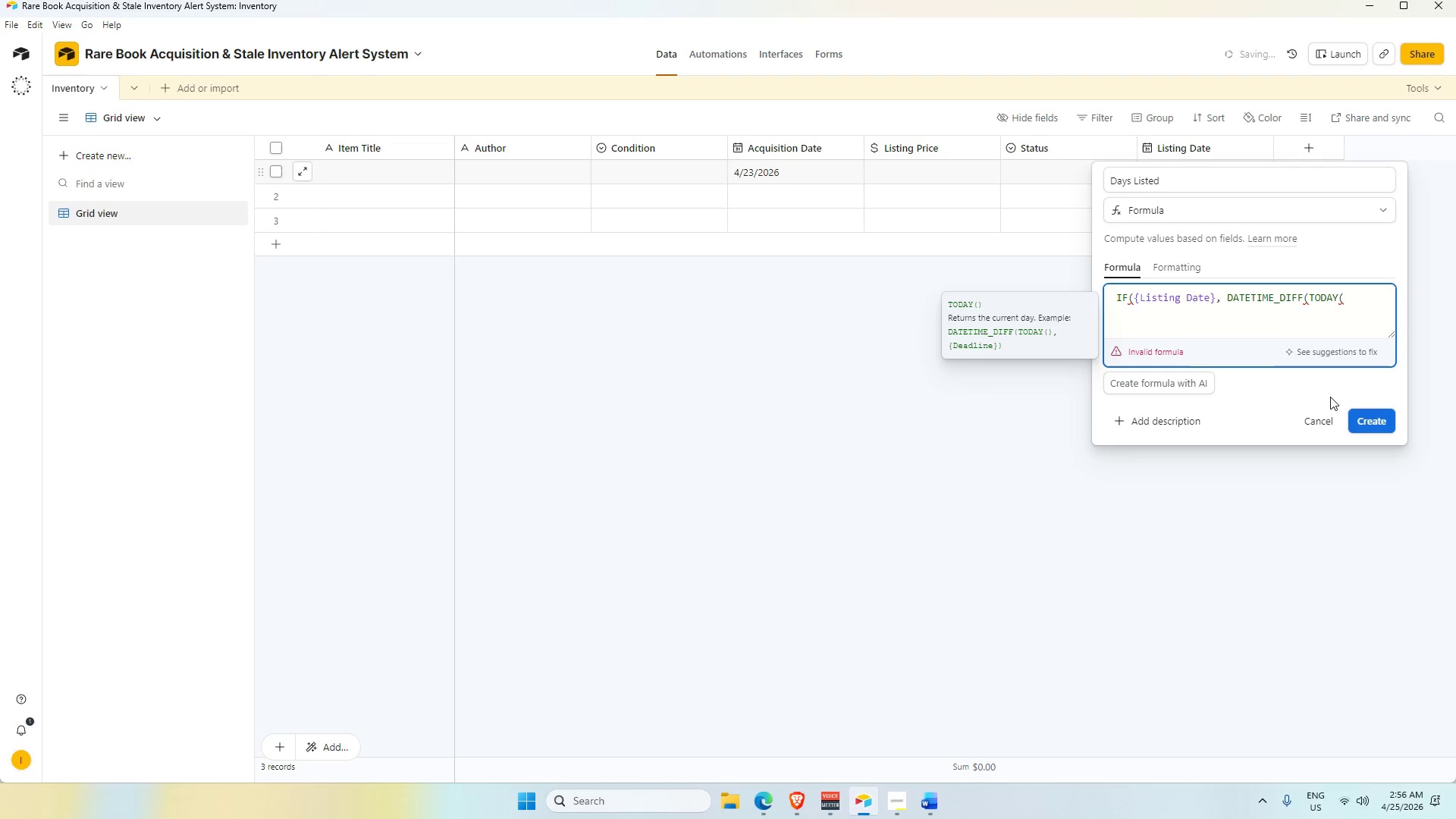 
key(Comma)
 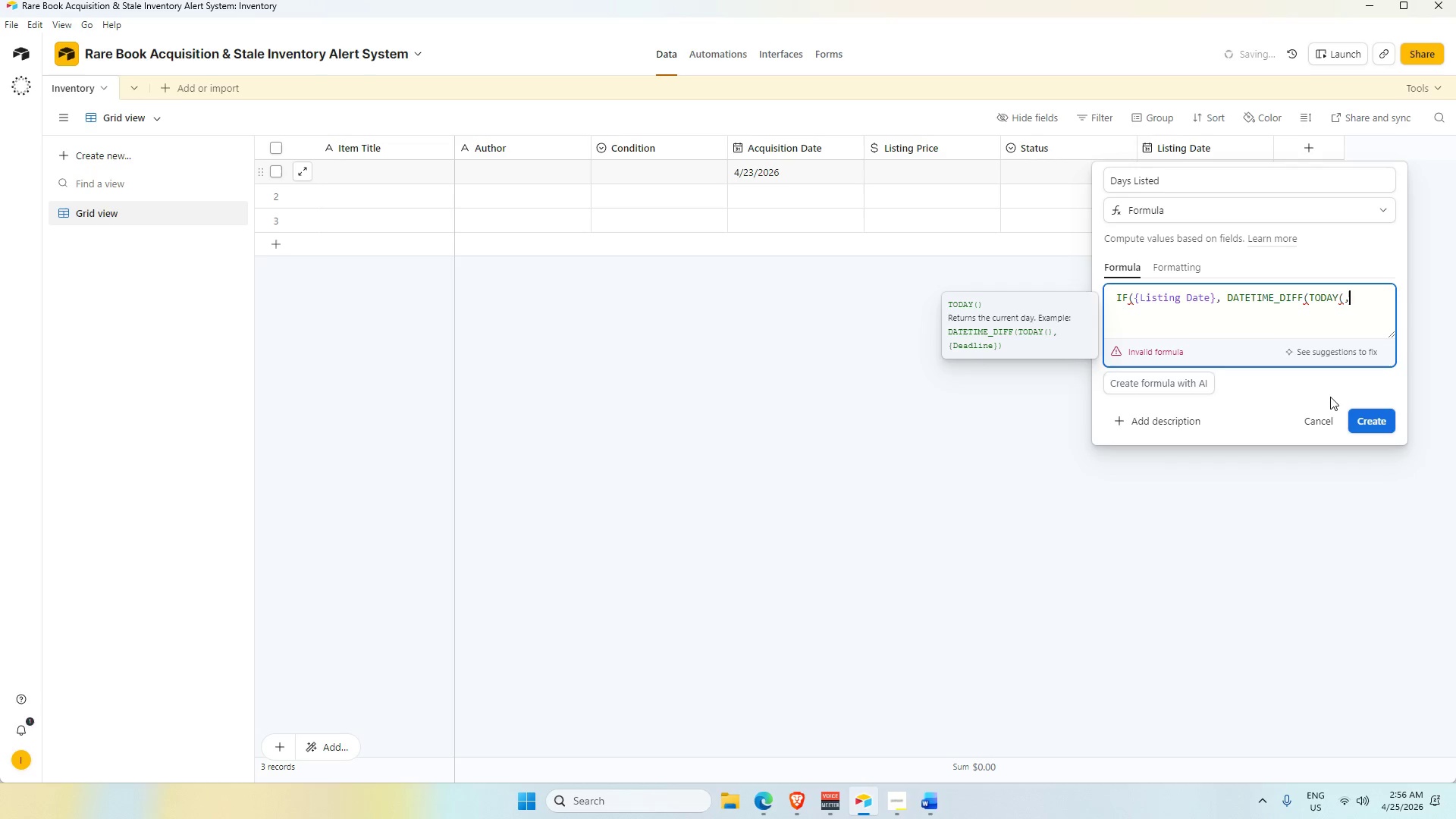 
wait(5.92)
 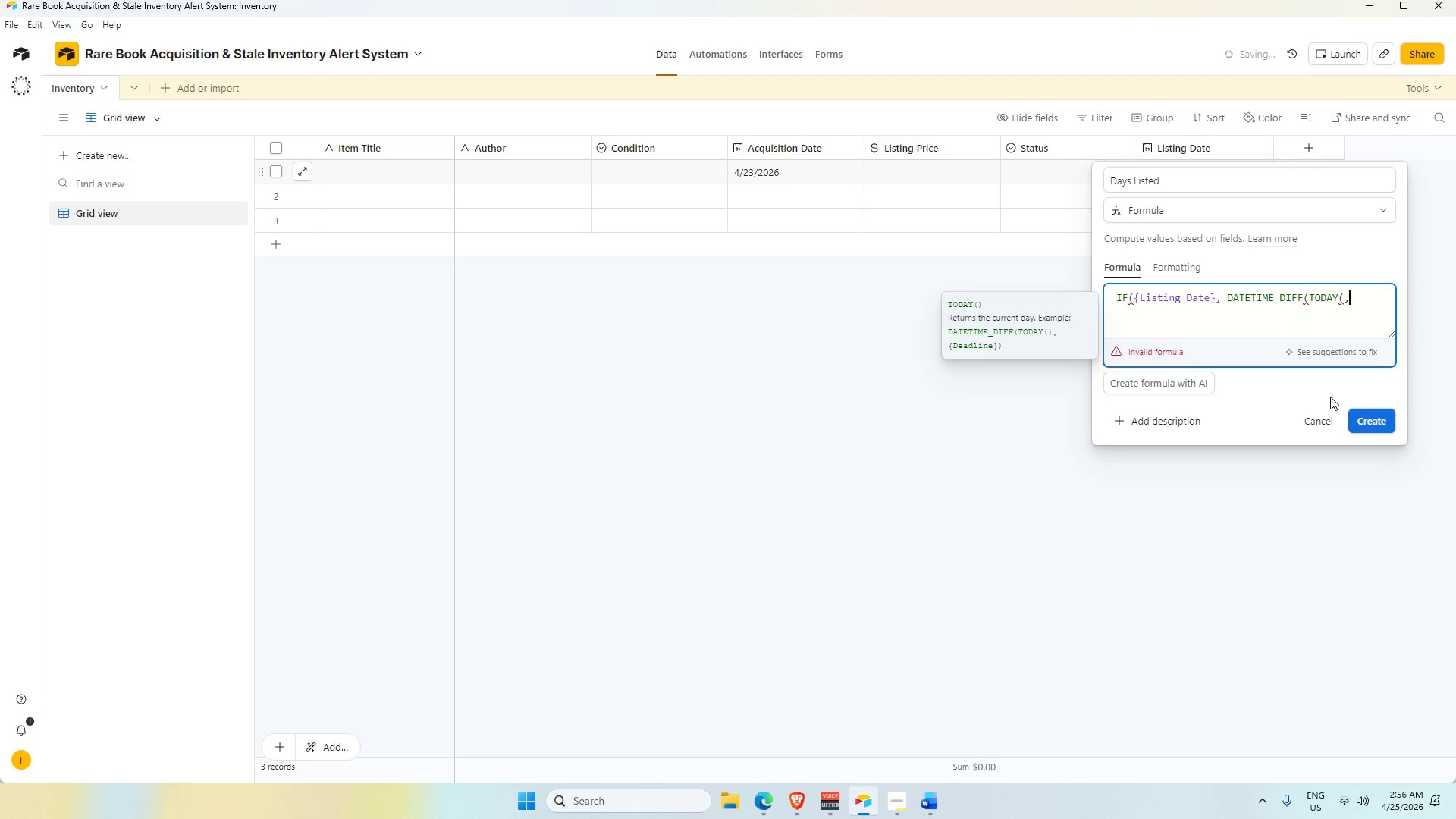 
key(Backspace)
 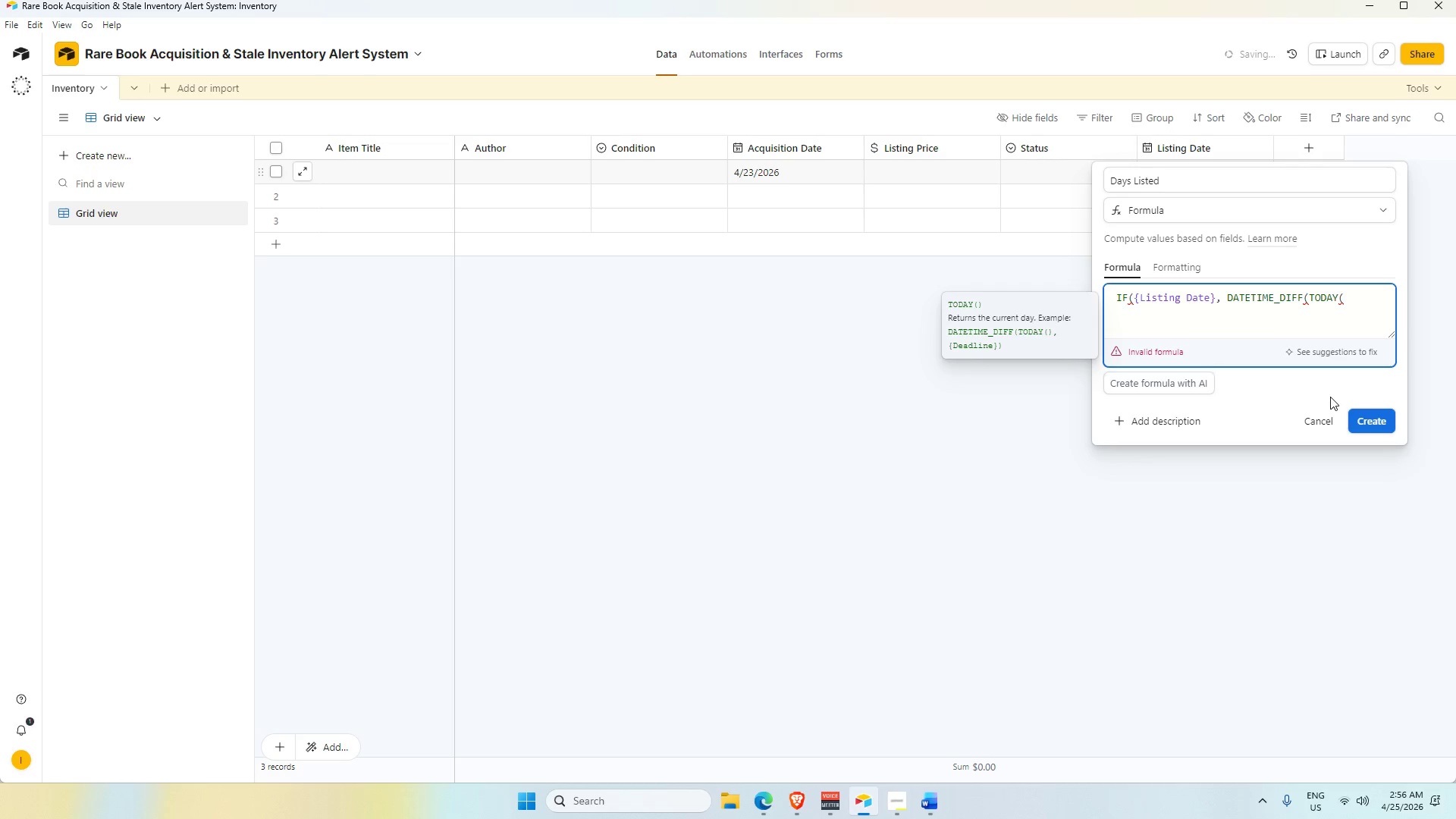 
key(Shift+0)
 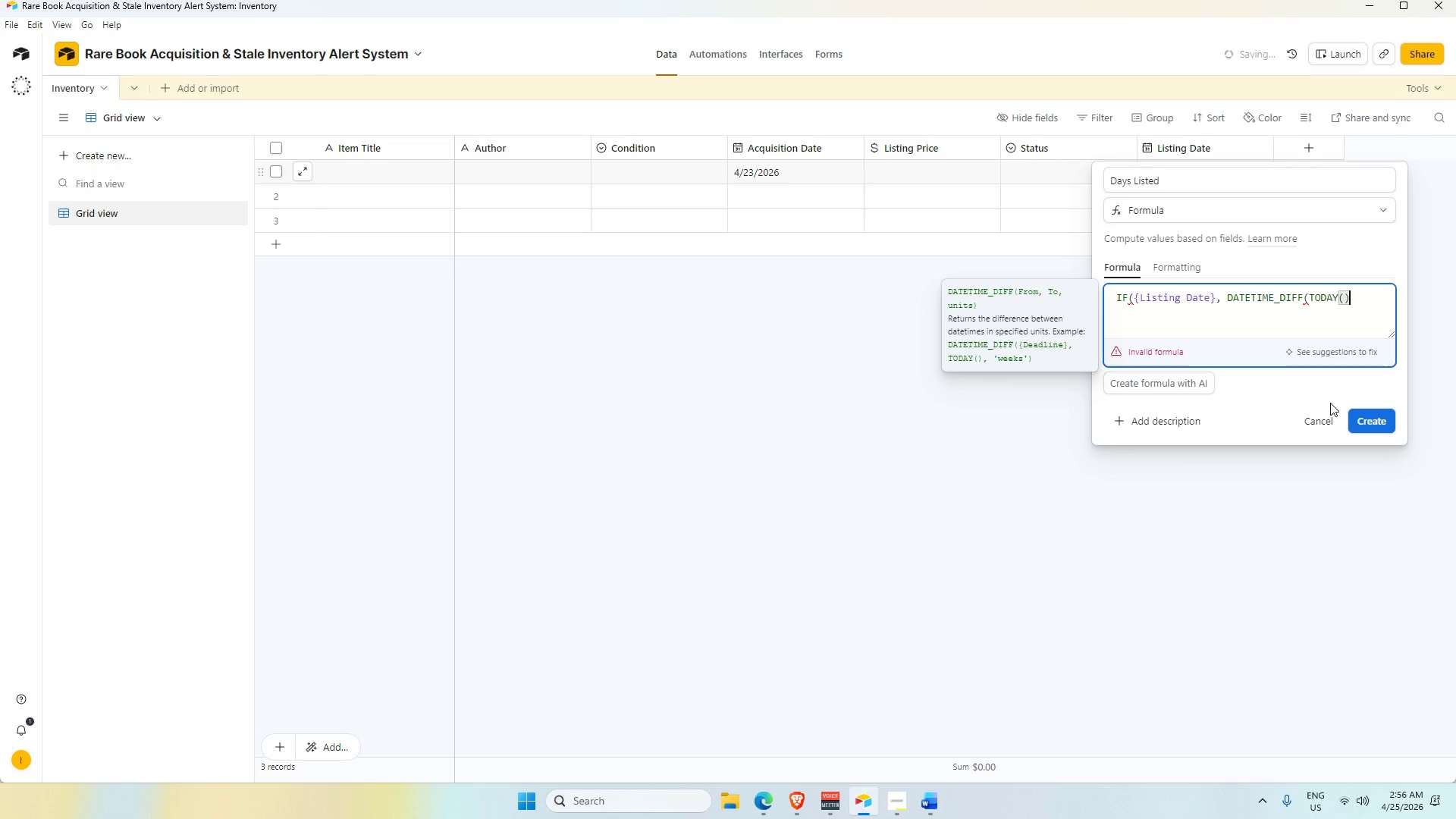 
type(,lis)
 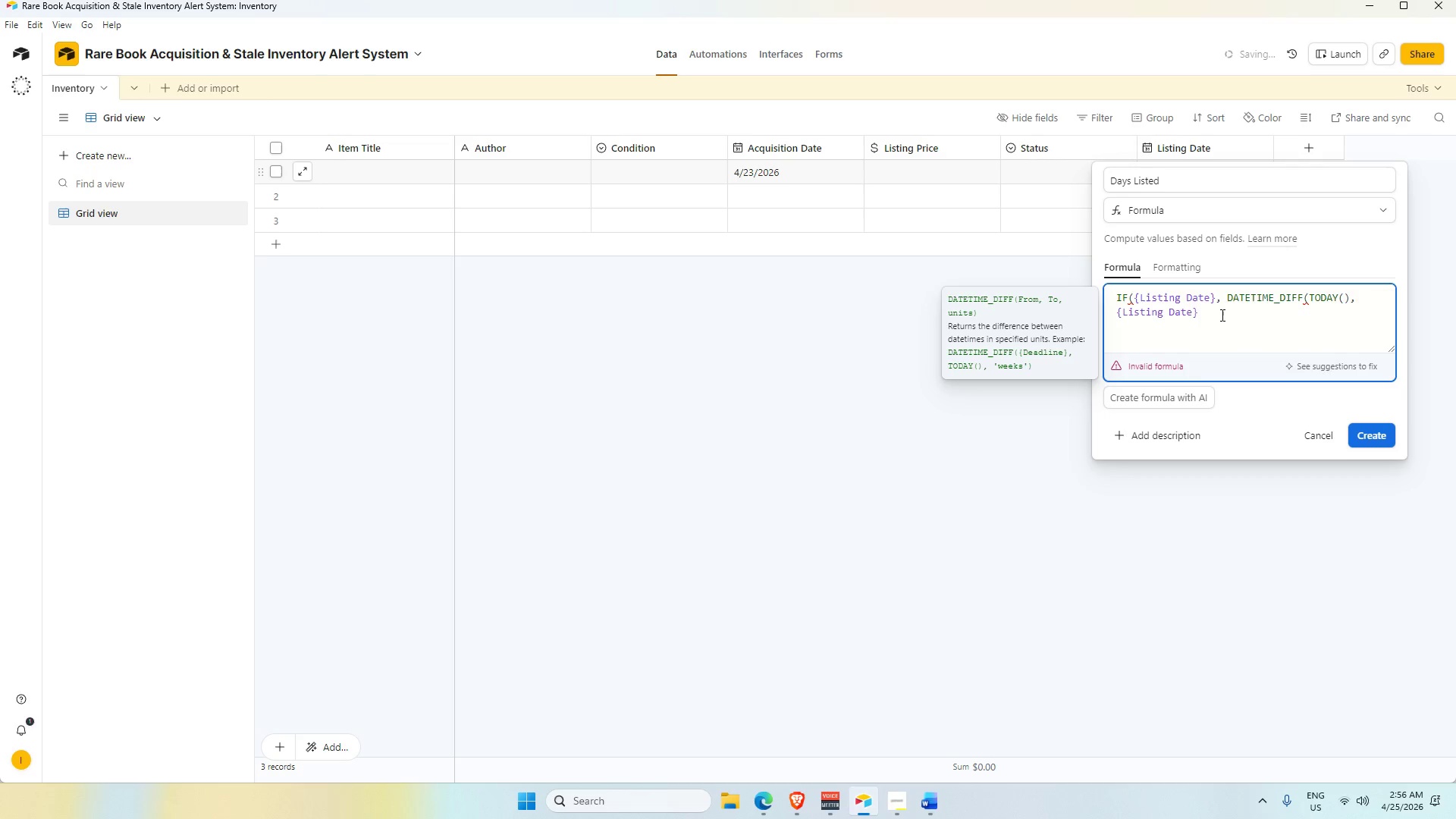 
wait(5.06)
 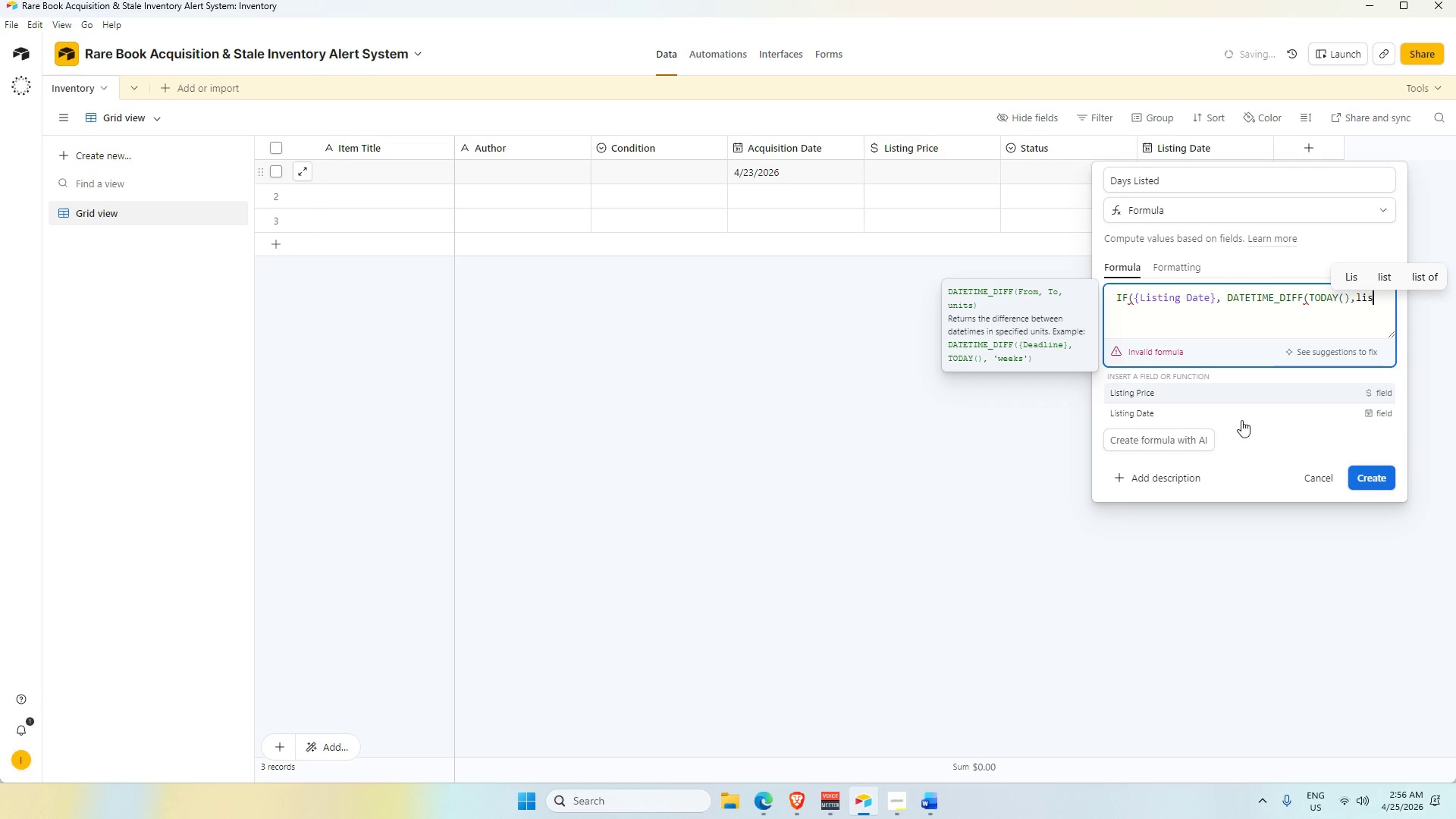 
type(, ")
key(Backspace)
type('days)
key(Backspace)
key(Backspace)
key(Backspace)
key(Backspace)
key(Backspace)
type(days)
key(Backspace)
key(Backspace)
key(Backspace)
key(Backspace)
type(day)
 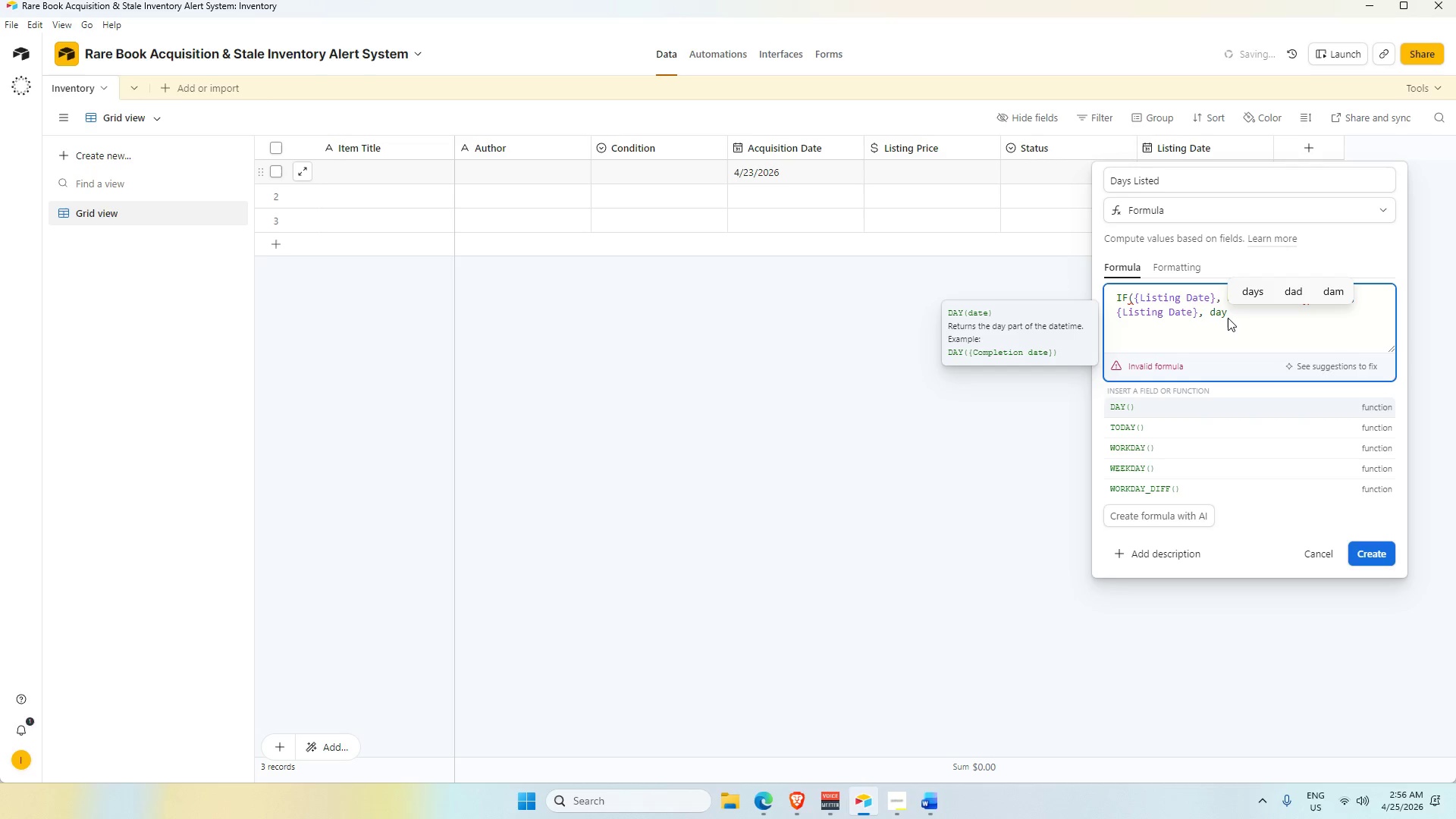 
key(Backspace)
 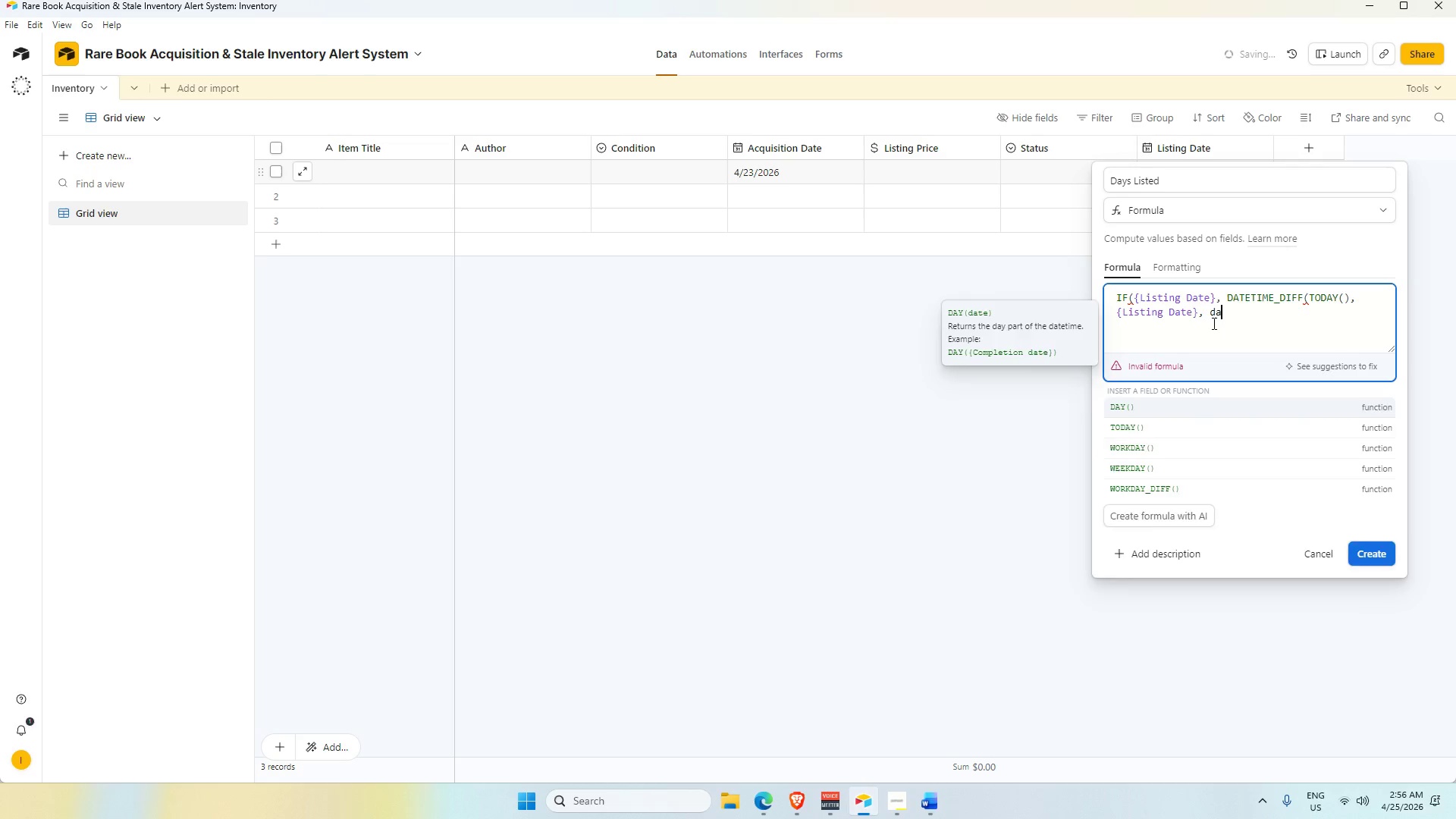 
key(Backspace)
 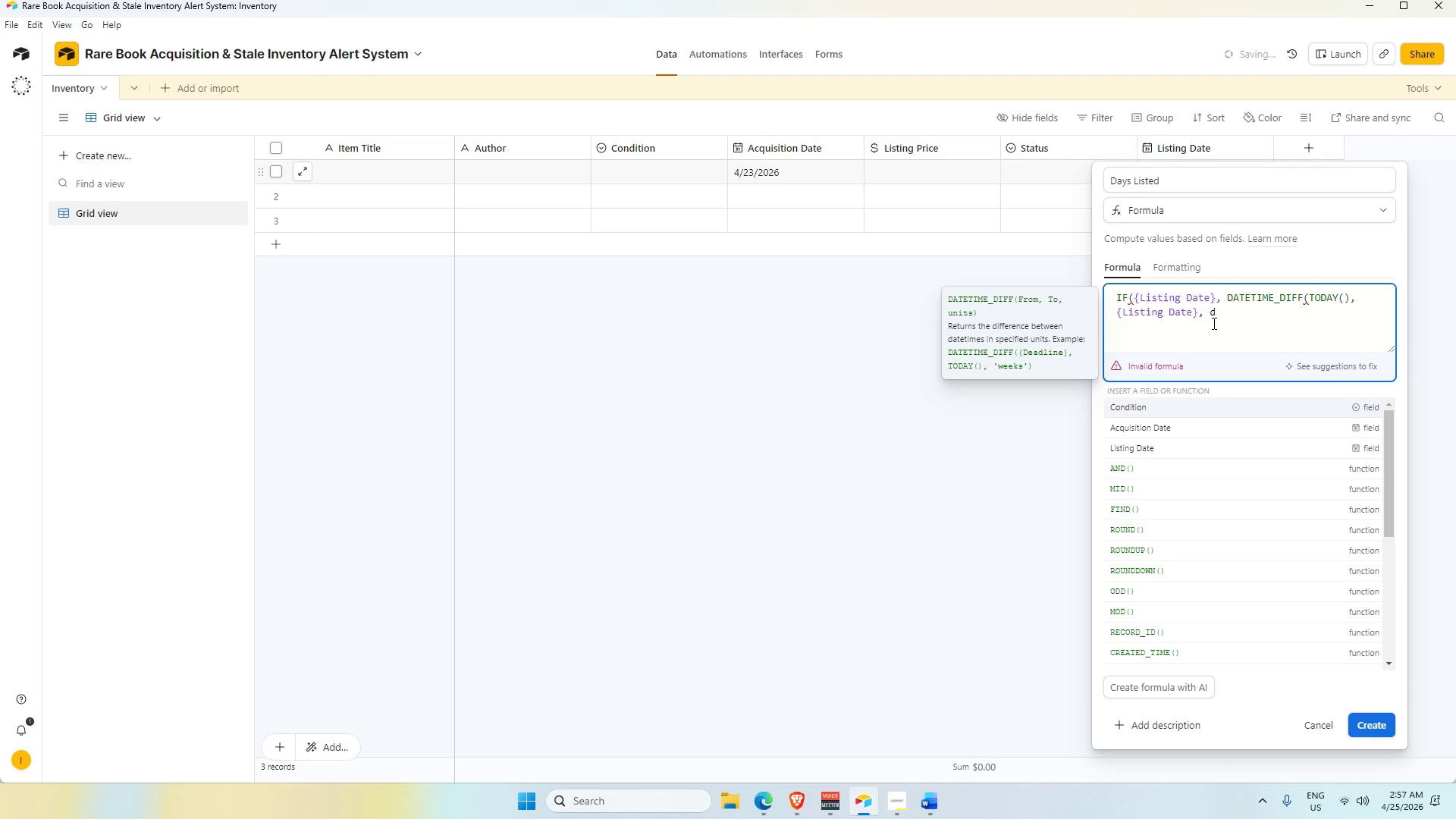 
key(Backspace)
type(days)
 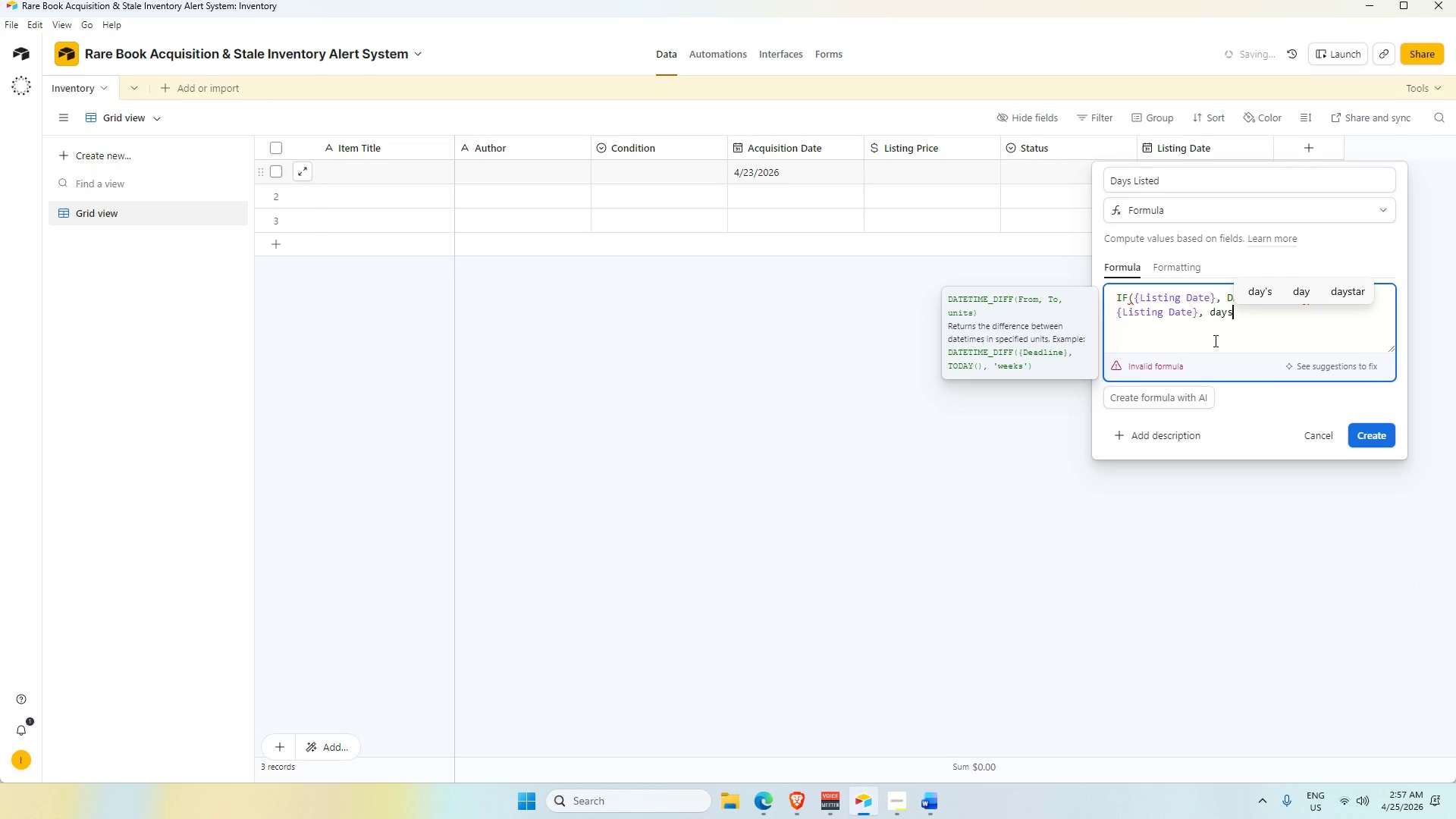 
key(Backspace)
key(Backspace)
key(Backspace)
key(Backspace)
type(")
key(Backspace)
type('days)
 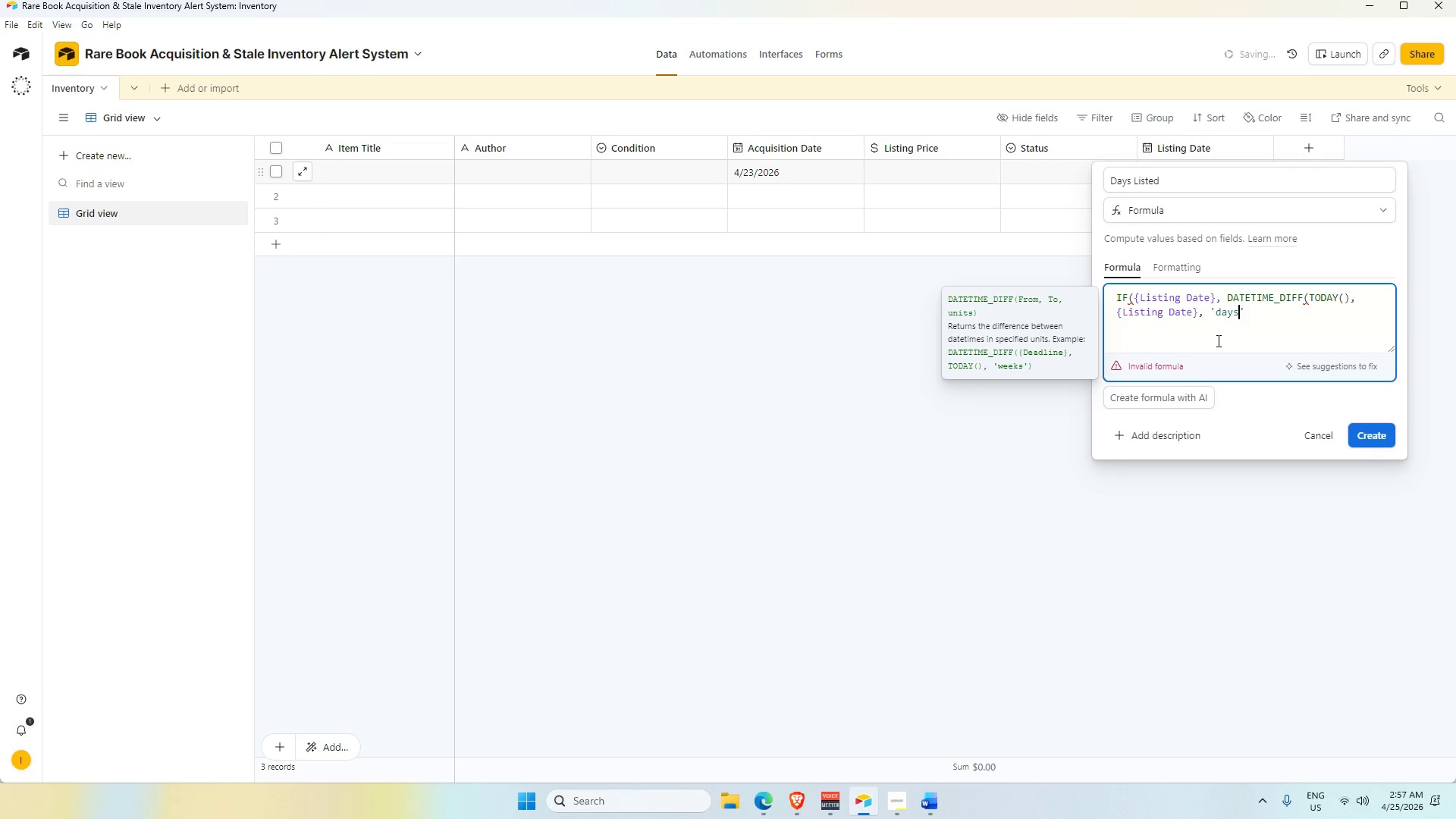 
key(ArrowRight)
 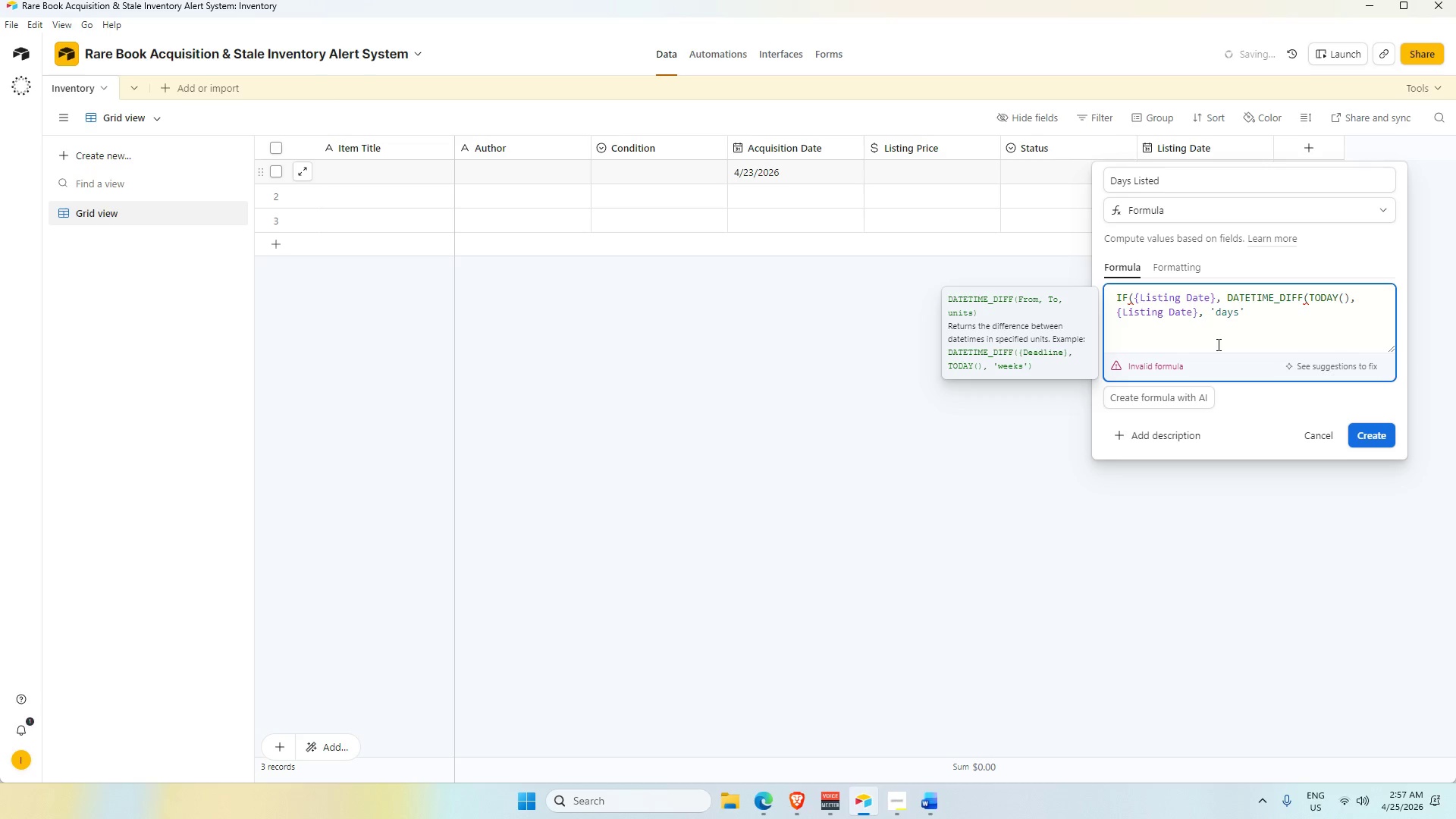 
key(Shift+0)
 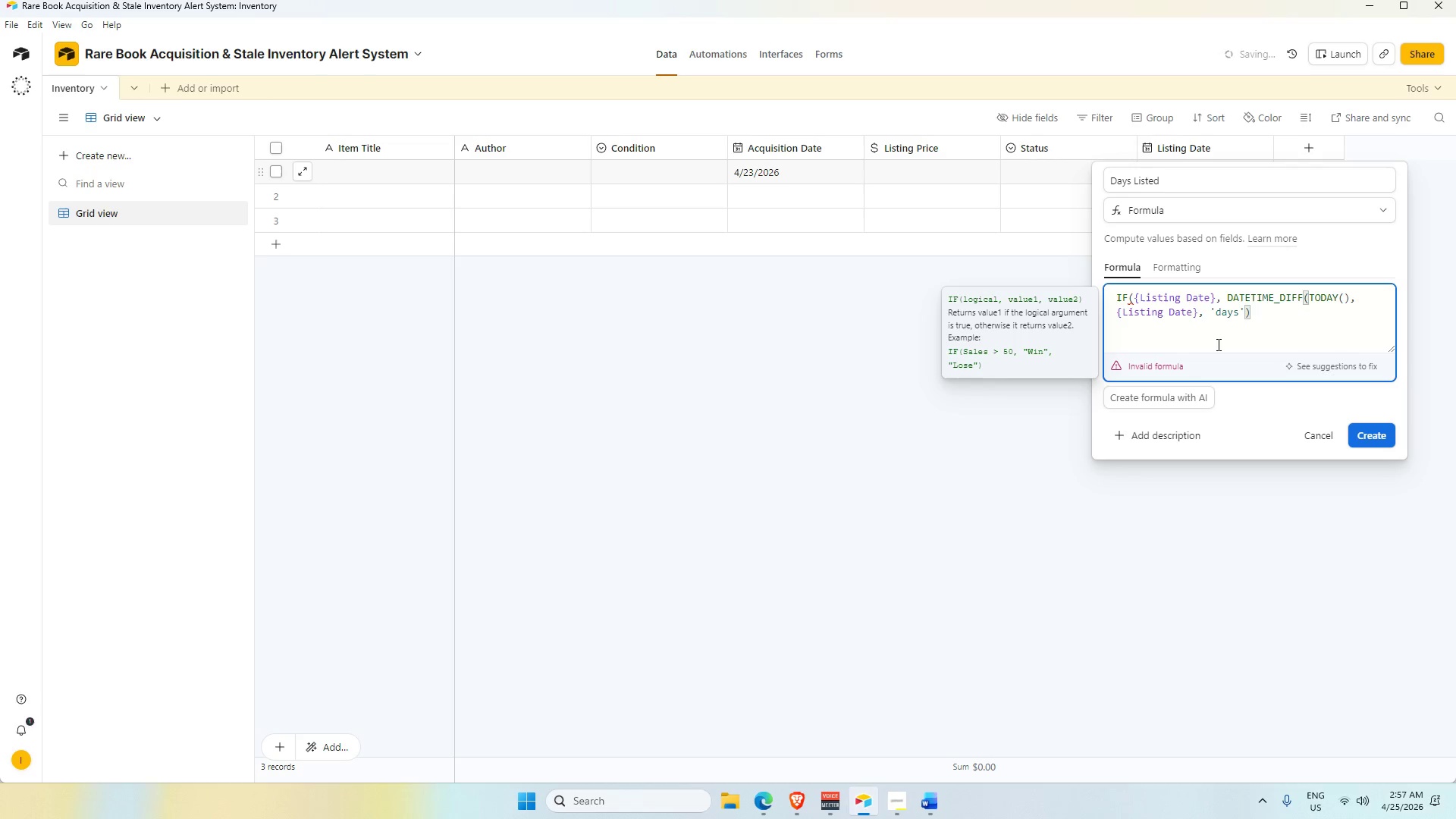 
type(,B)
key(Backspace)
type( Bla)
key(Backspace)
key(Backspace)
type(L)
 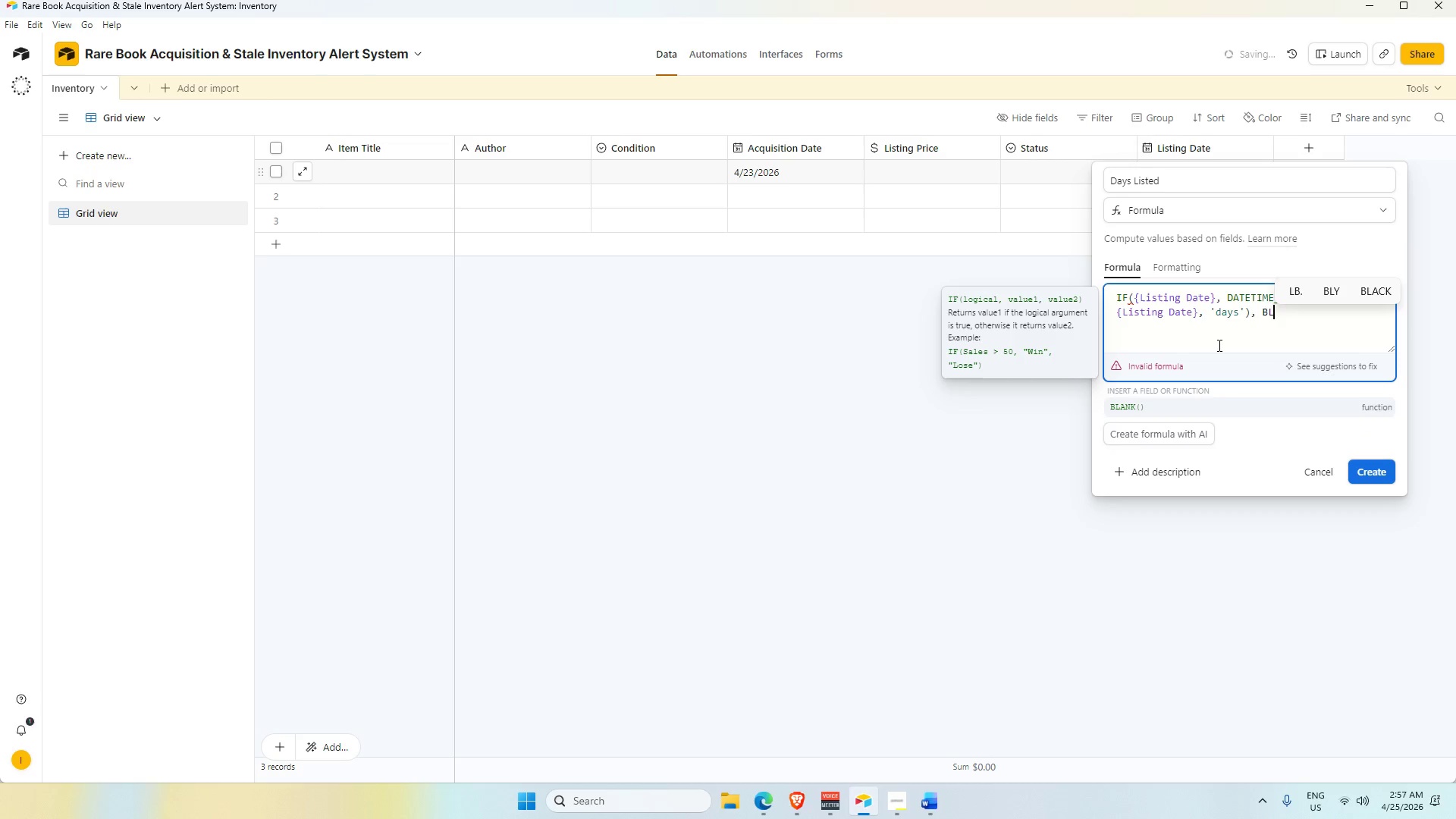 
left_click([1248, 401])
 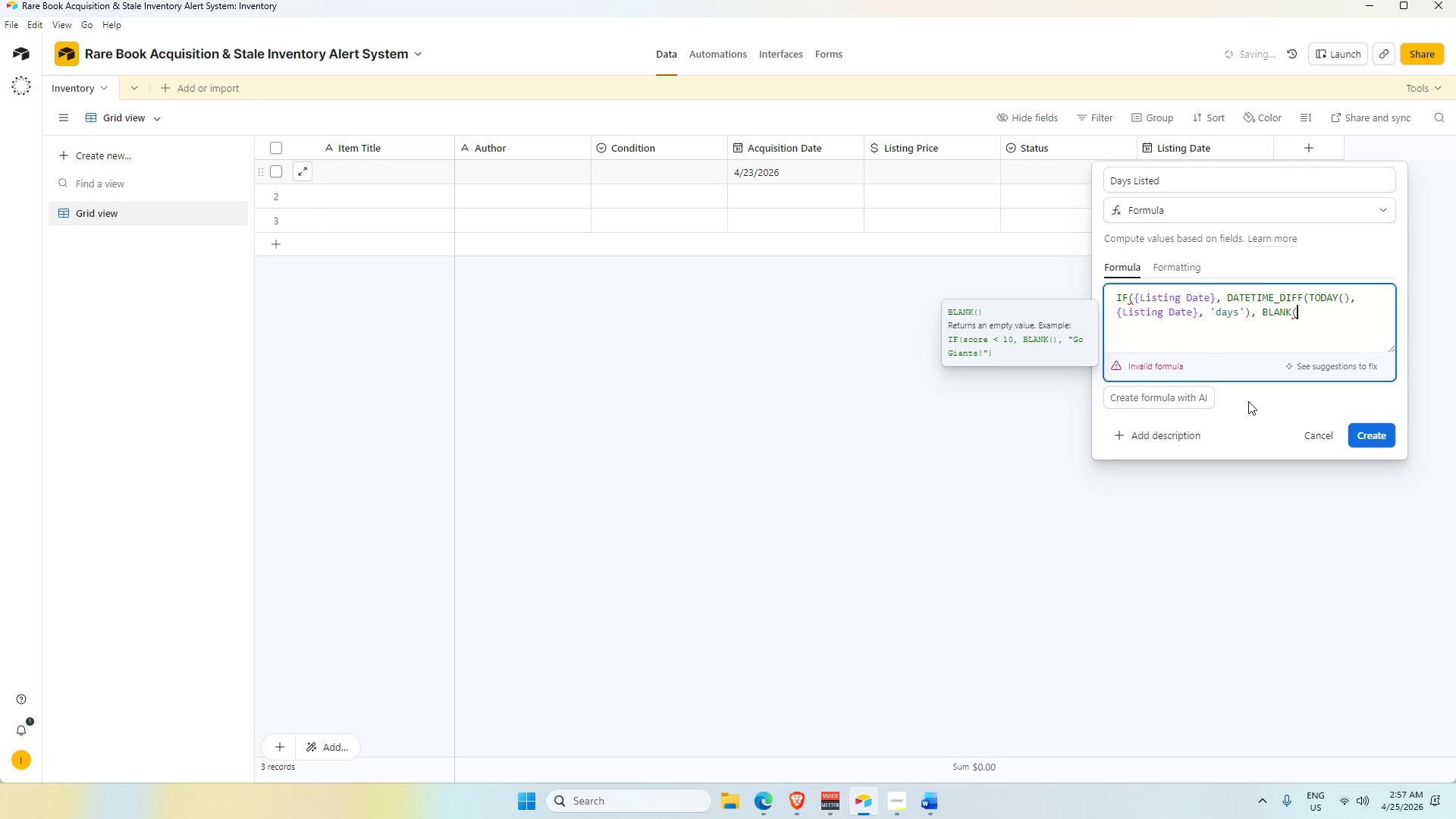 
key(Shift+0)
 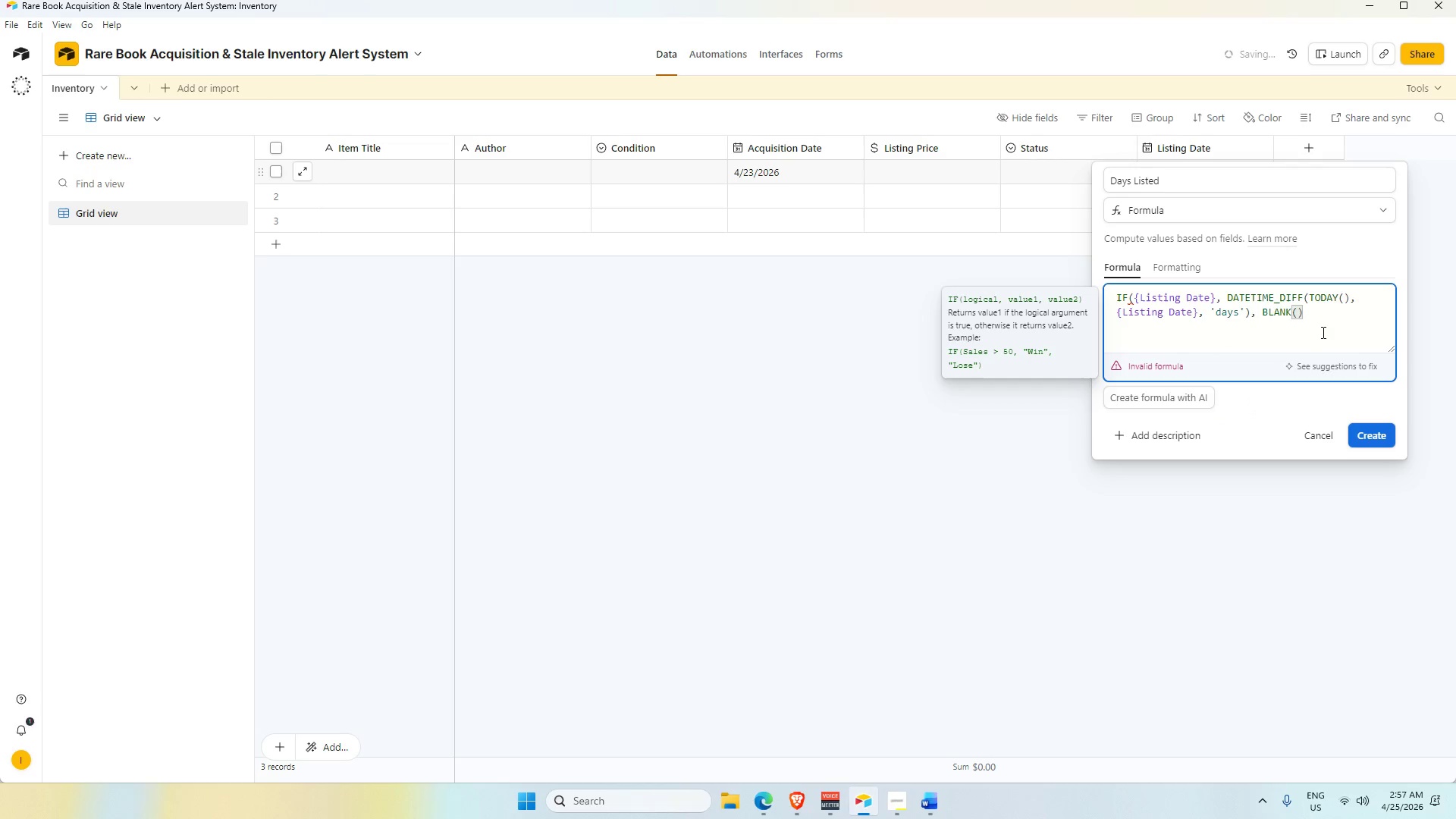 
key(Shift+0)
 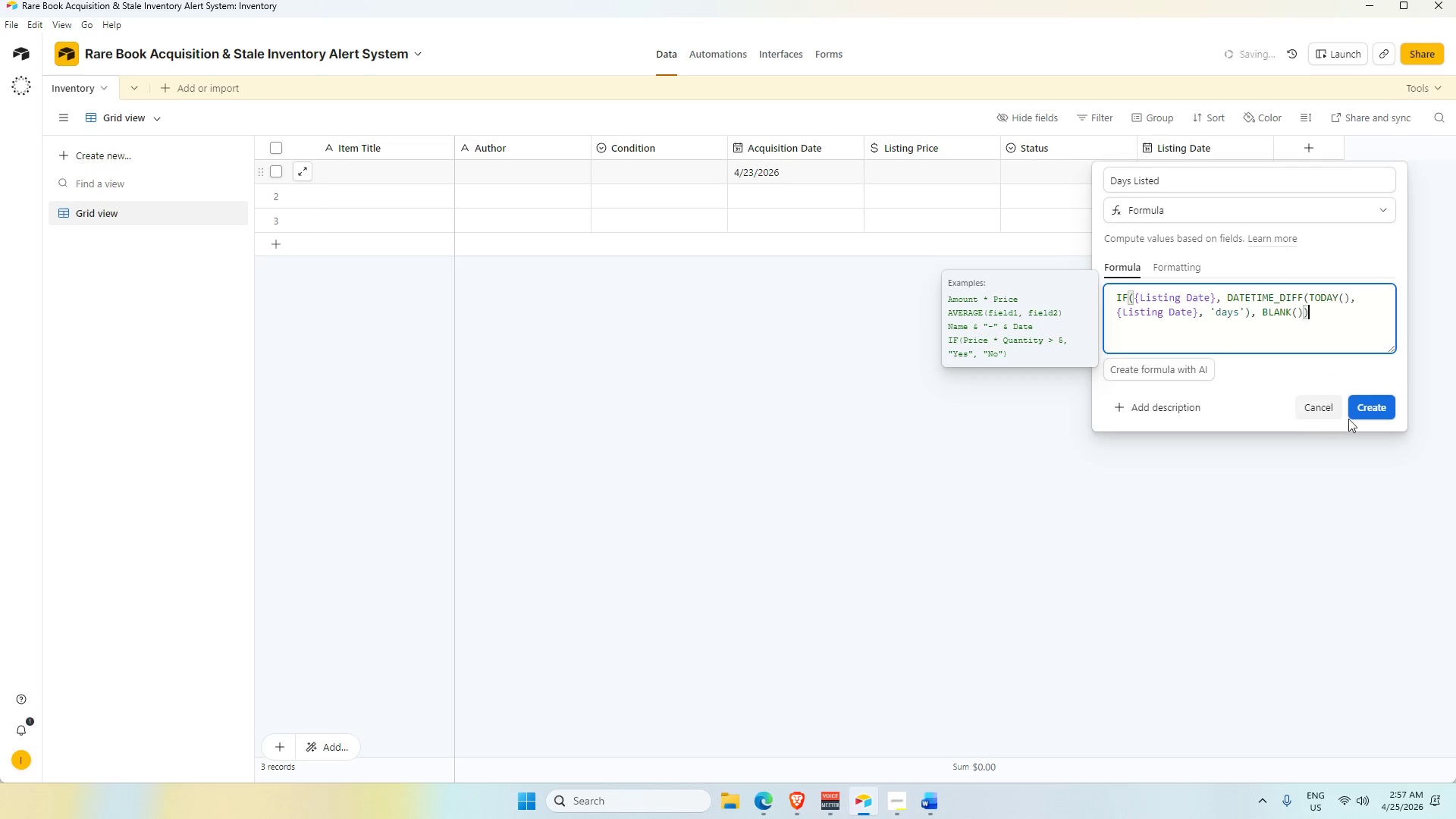 
left_click([1370, 406])
 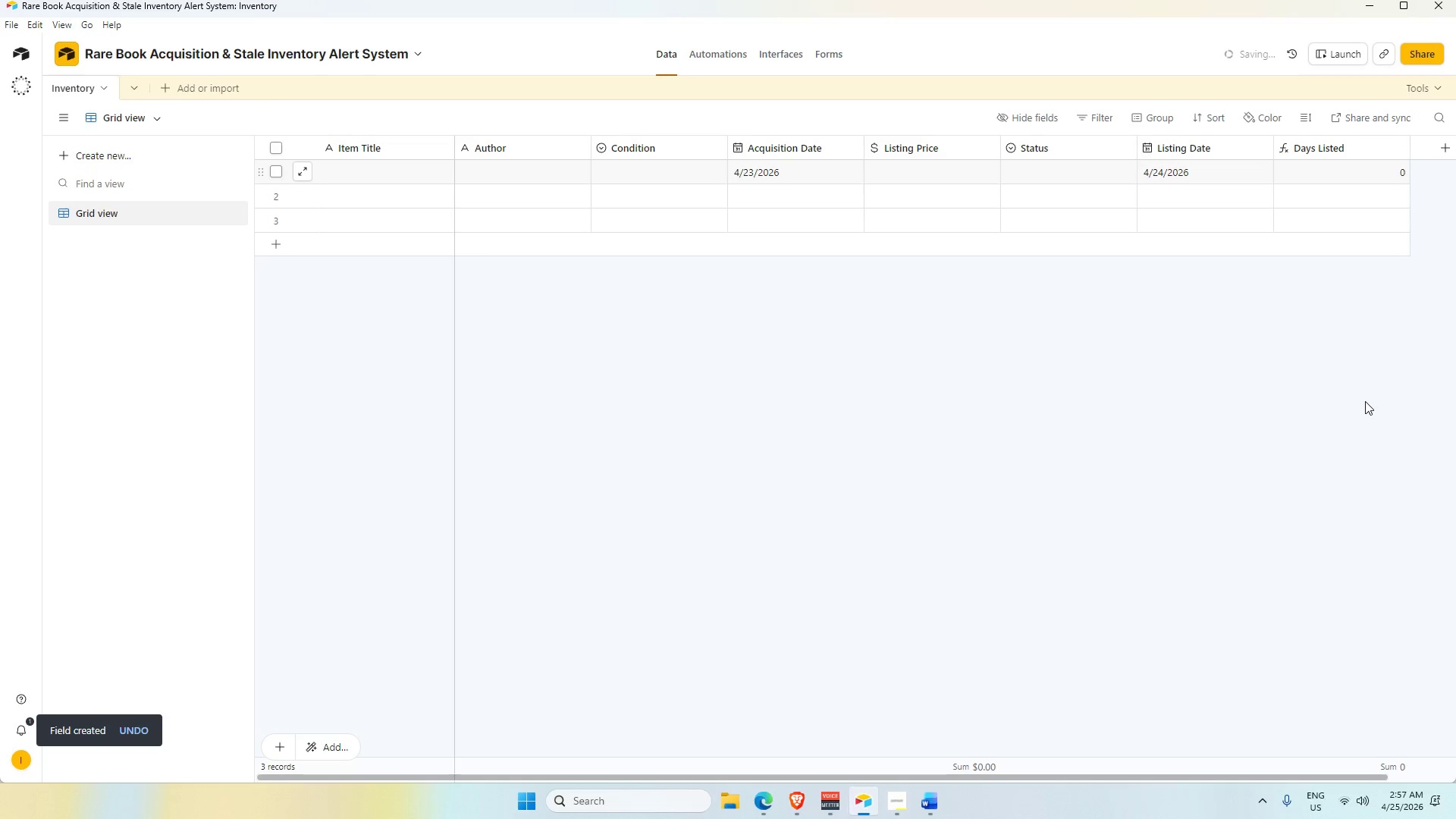 
scroll: coordinate [1096, 373], scroll_direction: up, amount: 4.0
 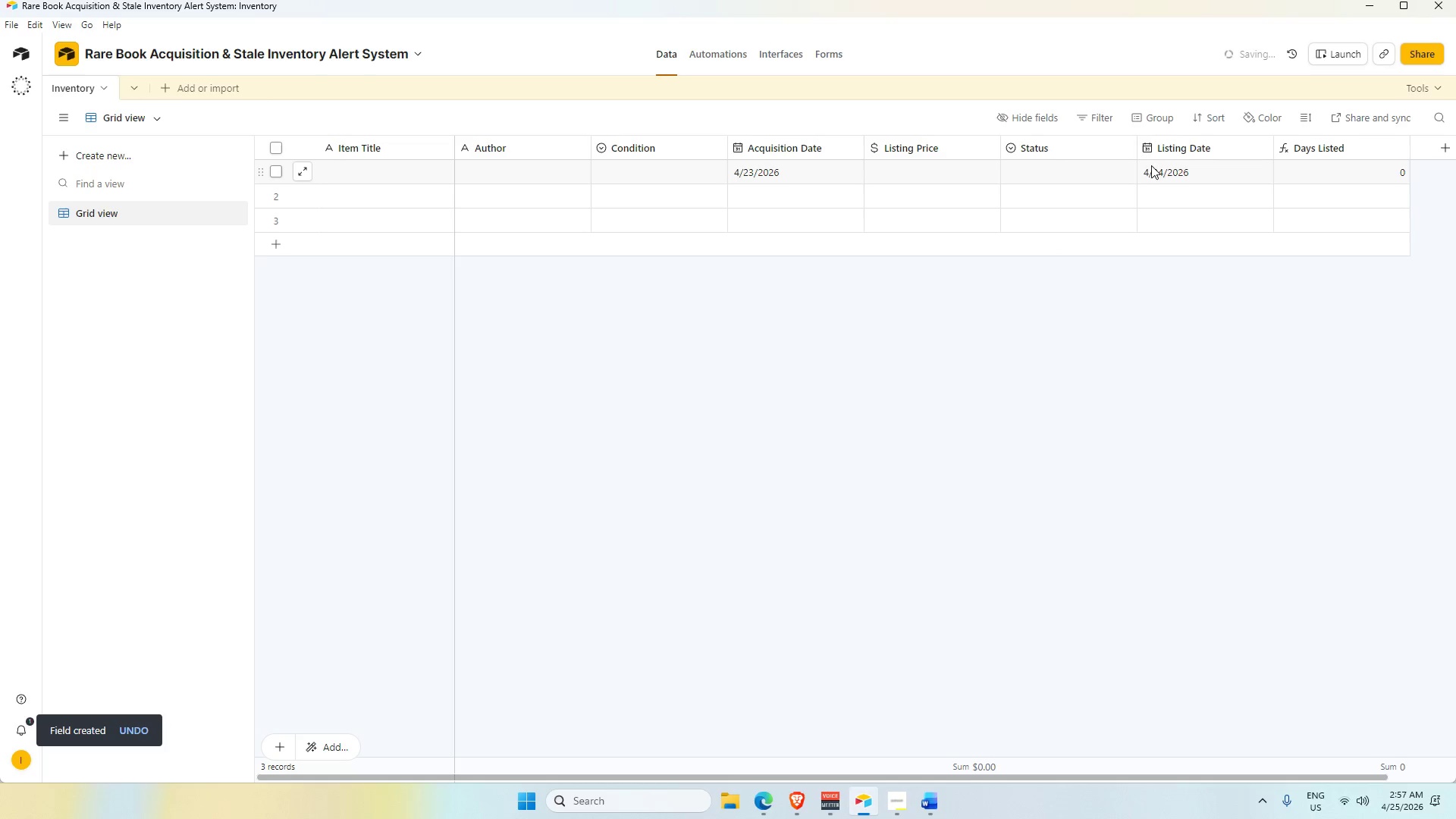 
double_click([1178, 165])
 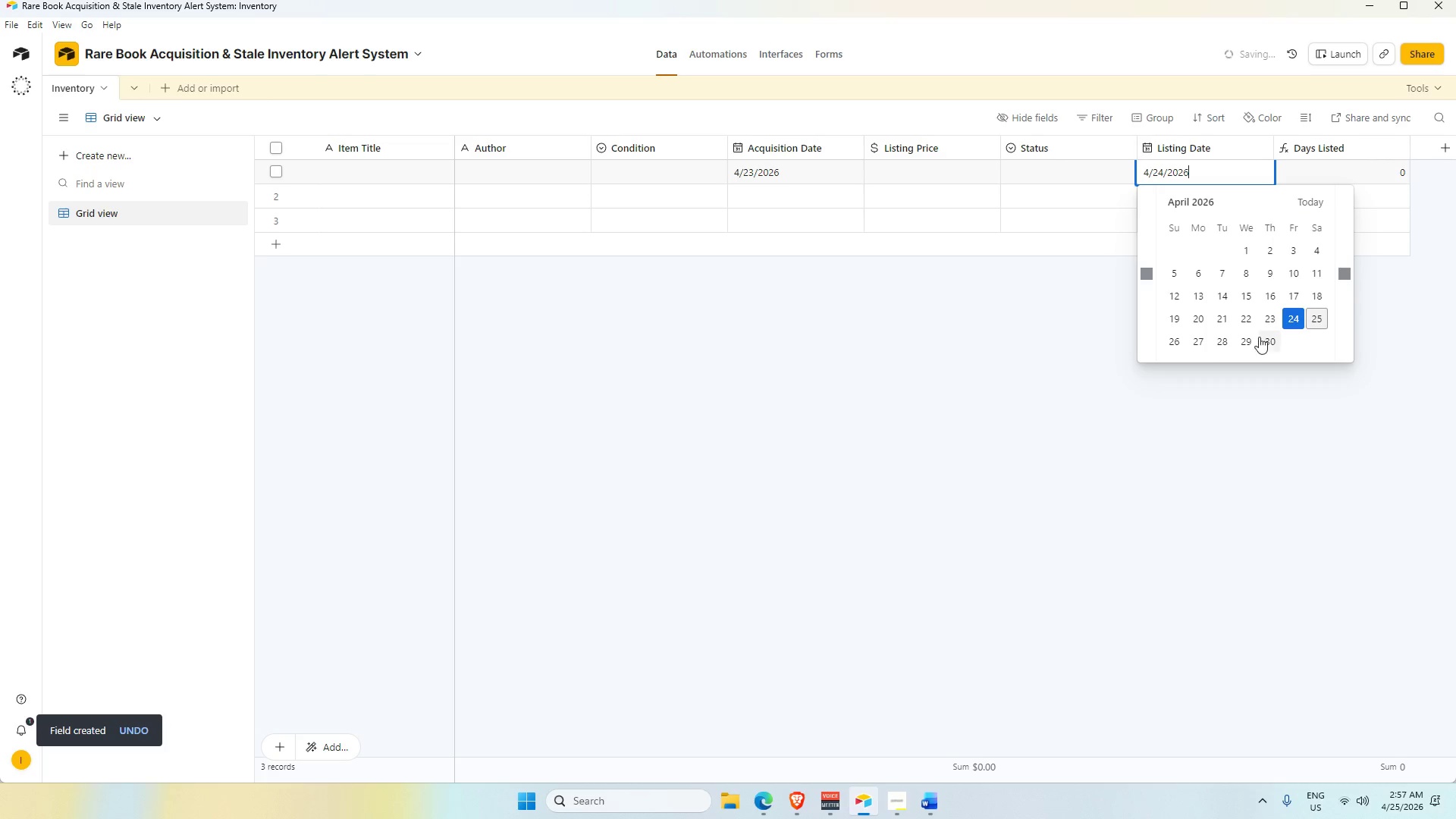 
left_click([1175, 345])
 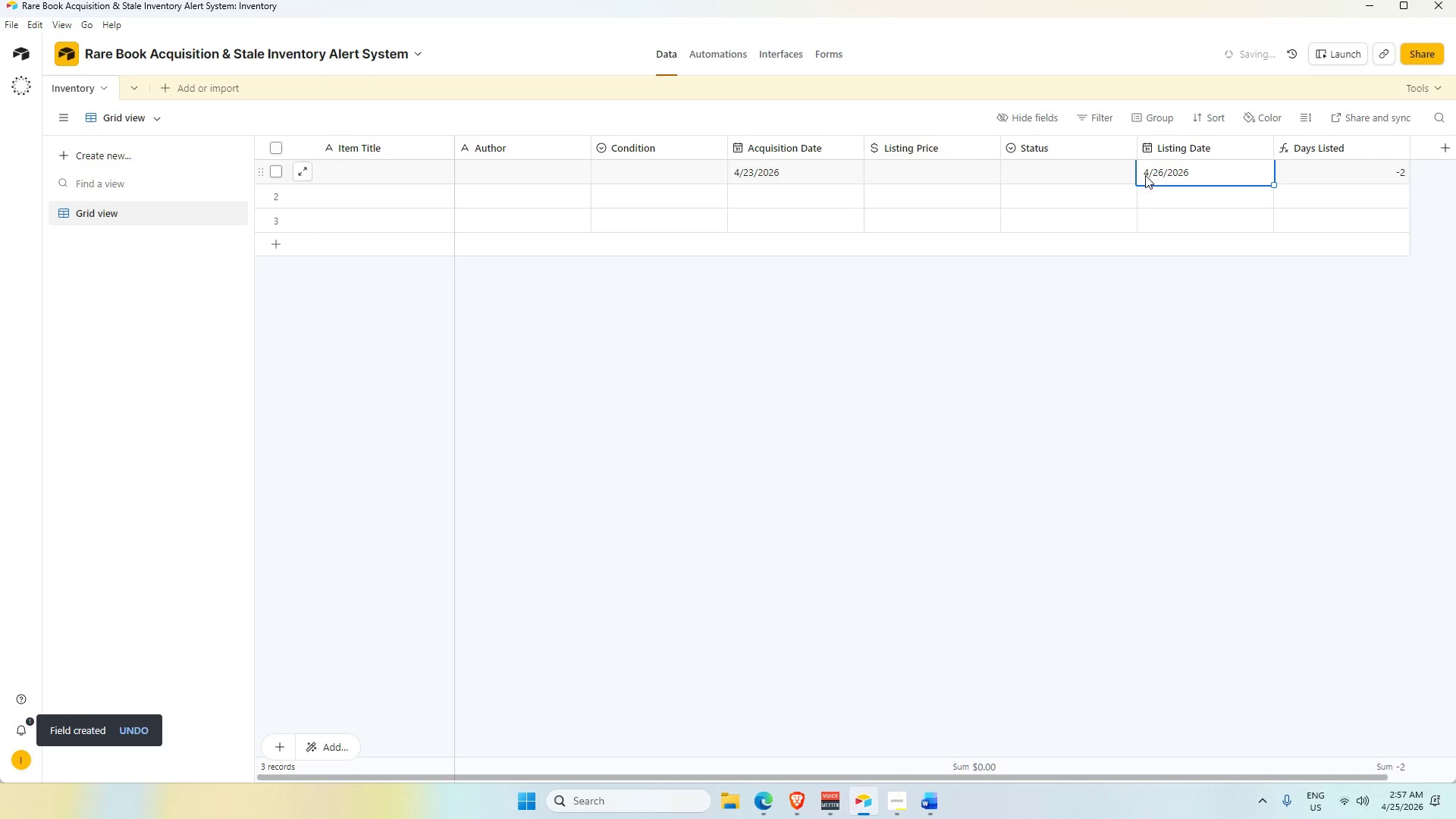 
double_click([817, 175])
 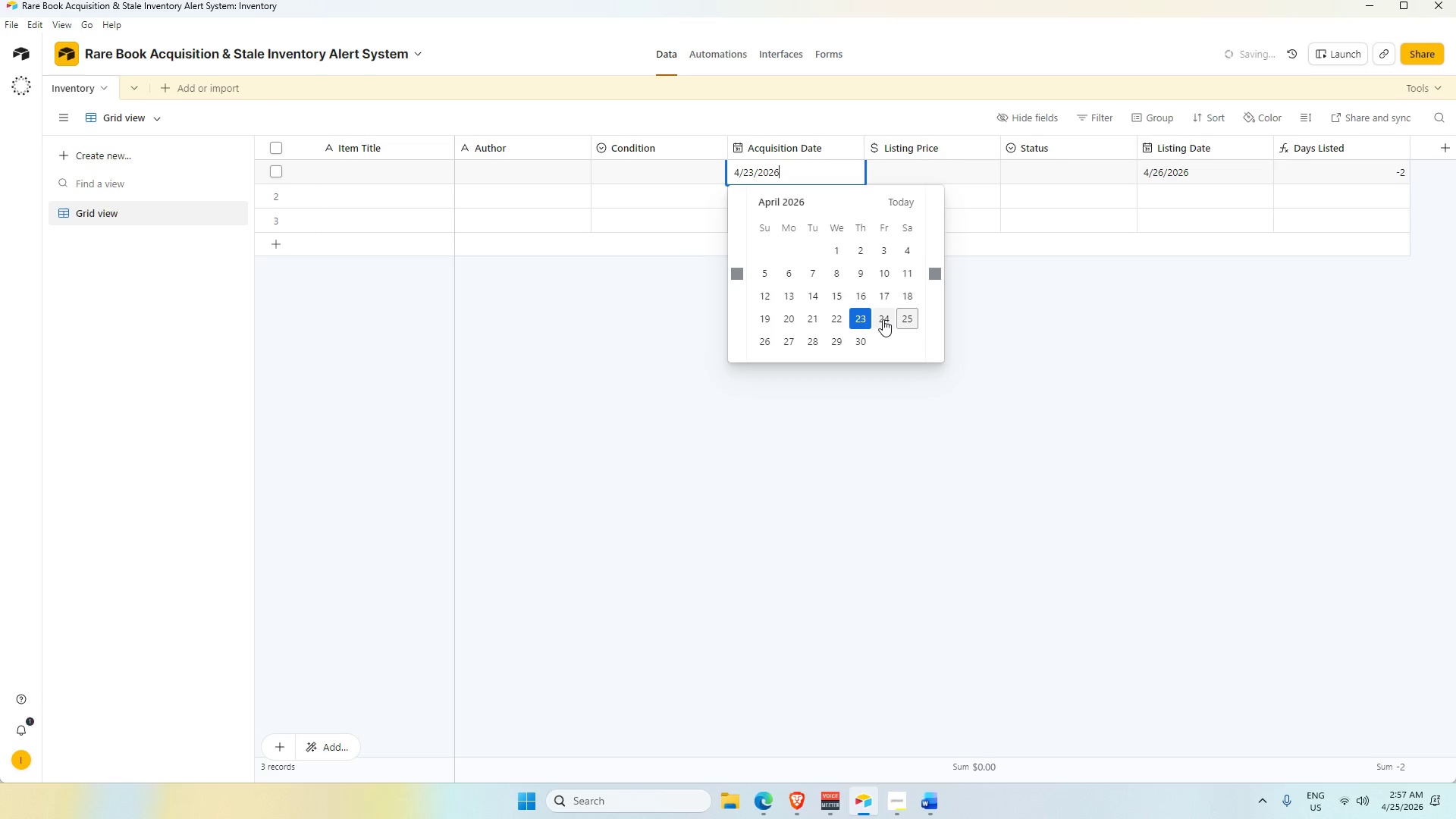 
left_click([882, 319])
 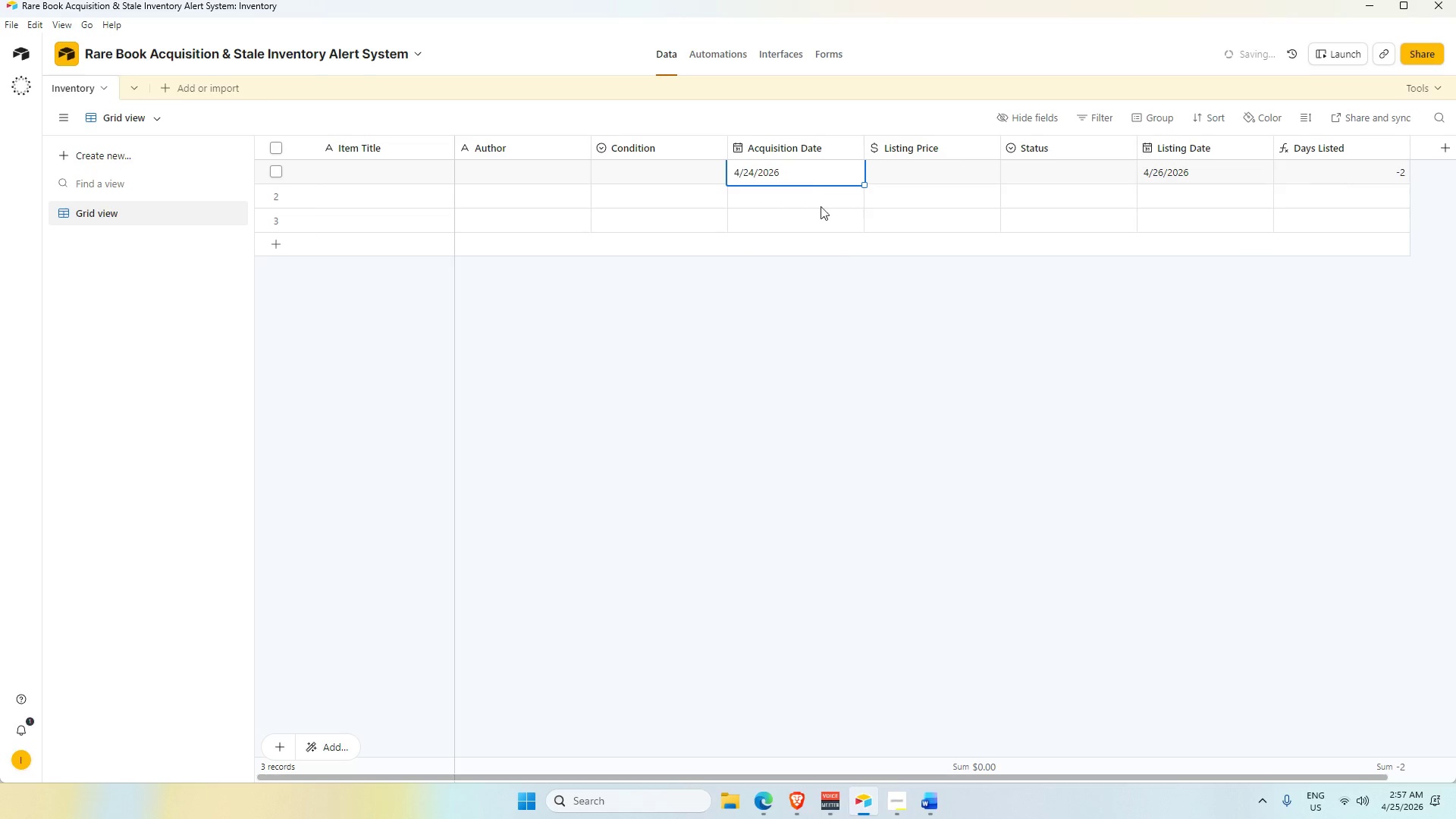 
double_click([802, 177])
 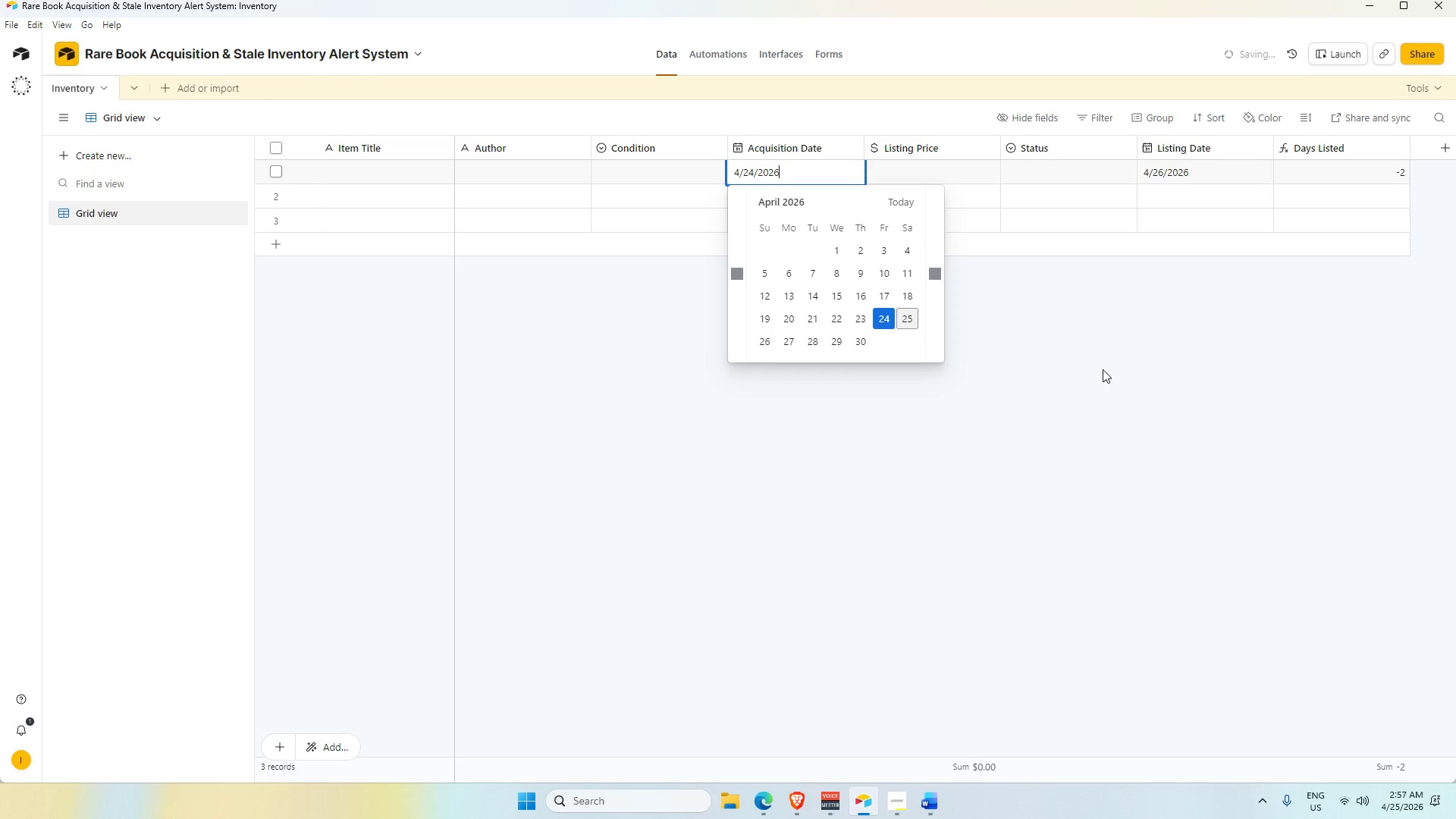 
left_click([1103, 369])
 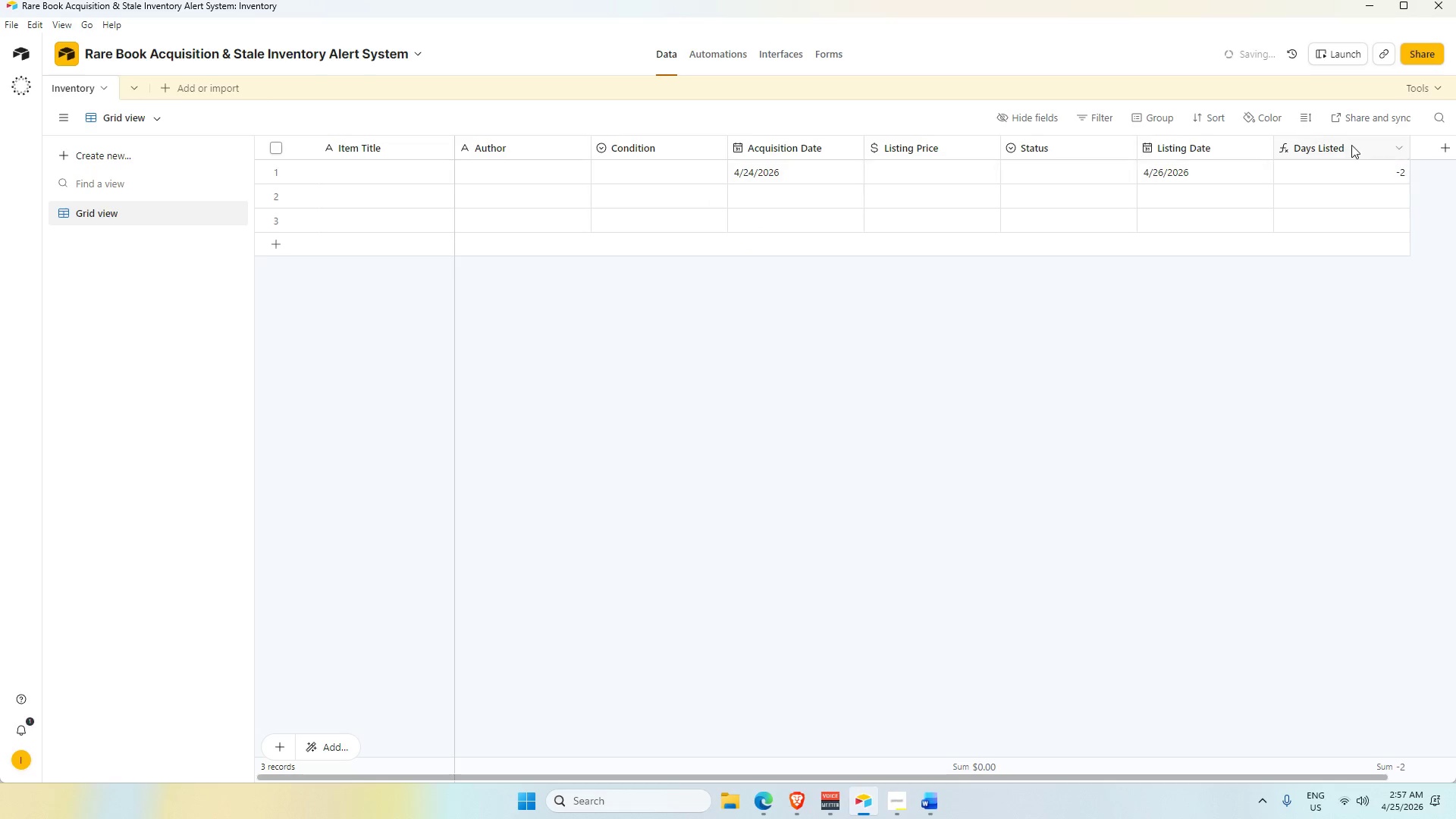 
double_click([1351, 145])
 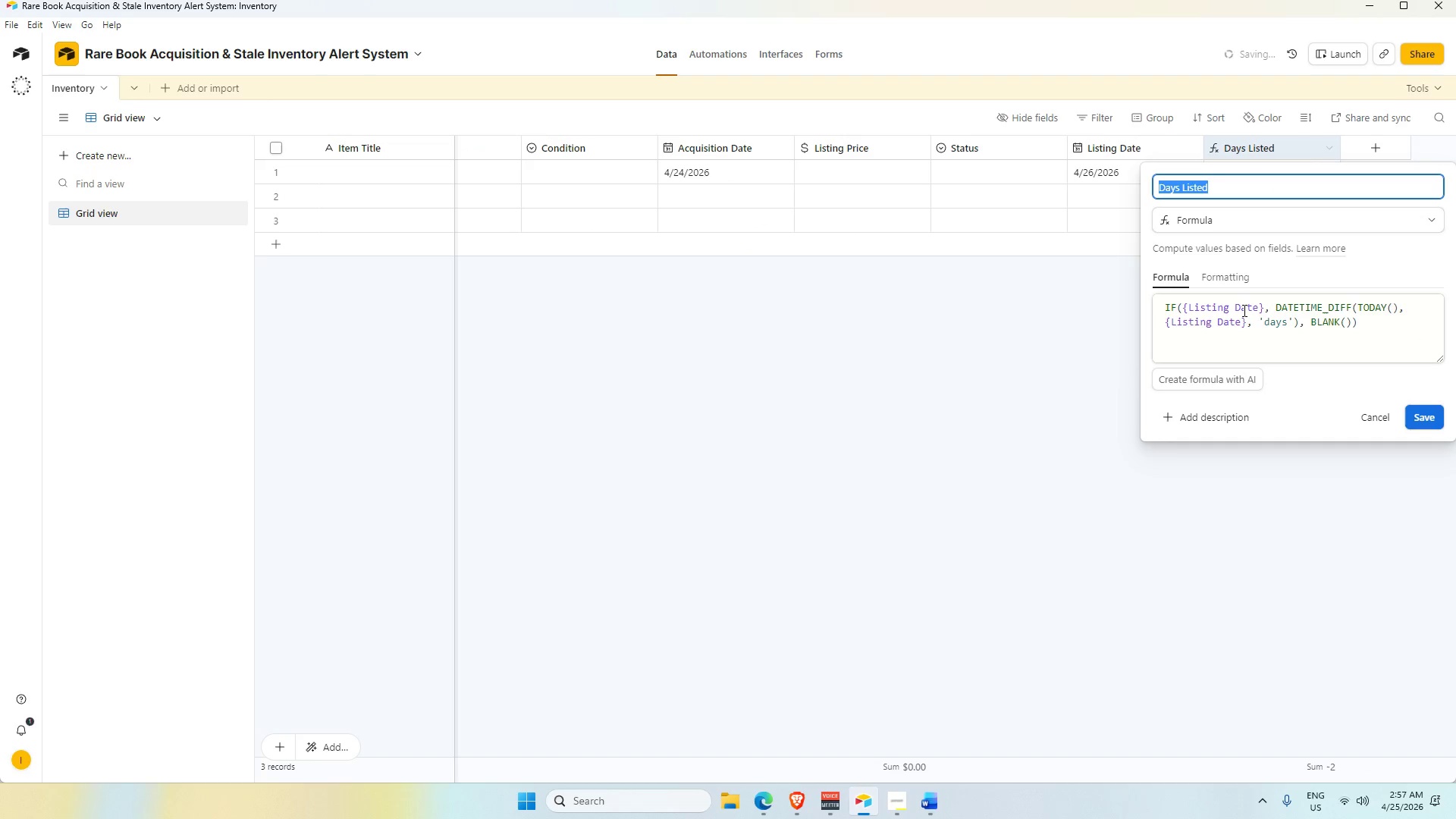 
left_click([1243, 310])
 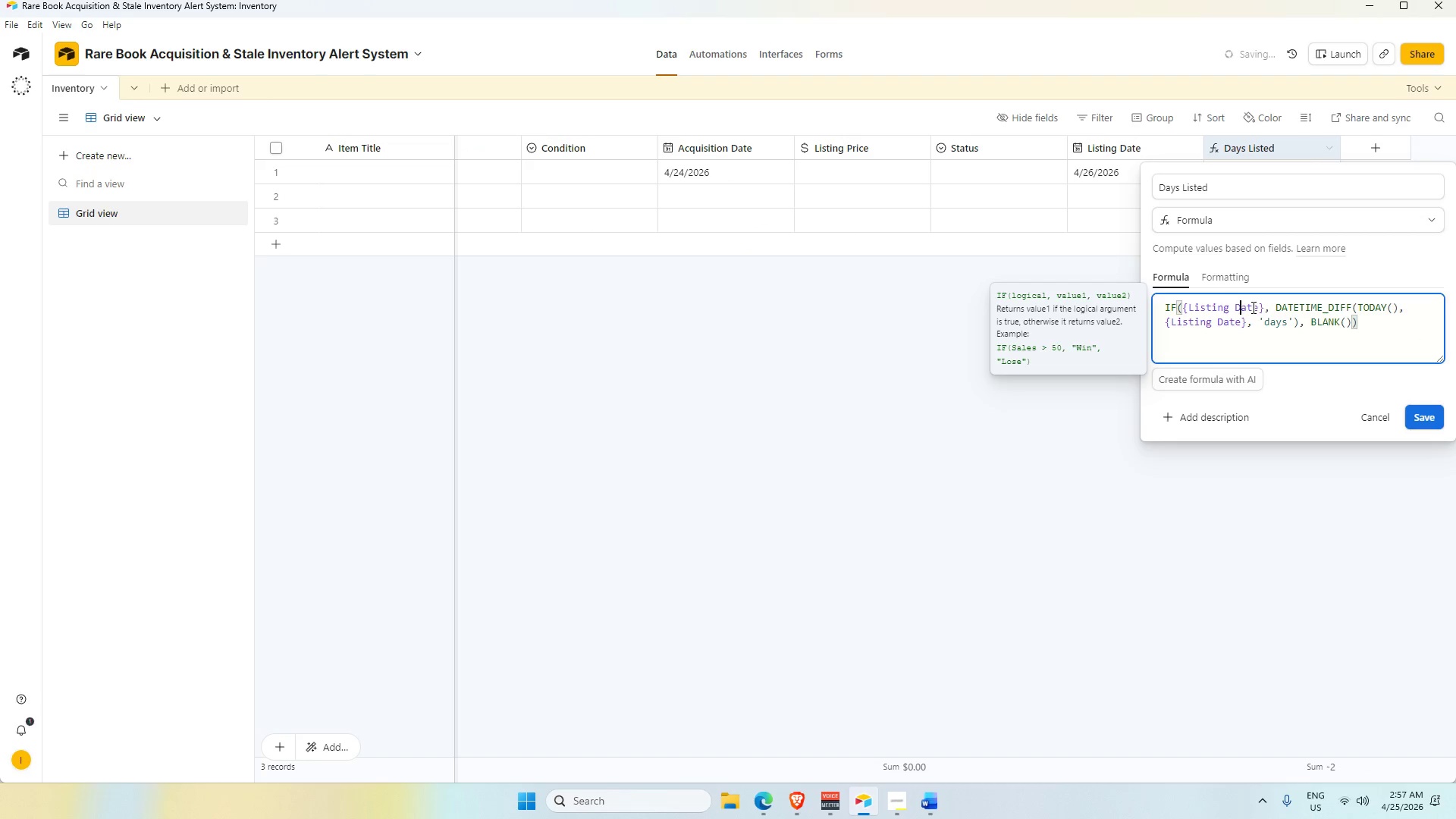 
double_click([1252, 307])
 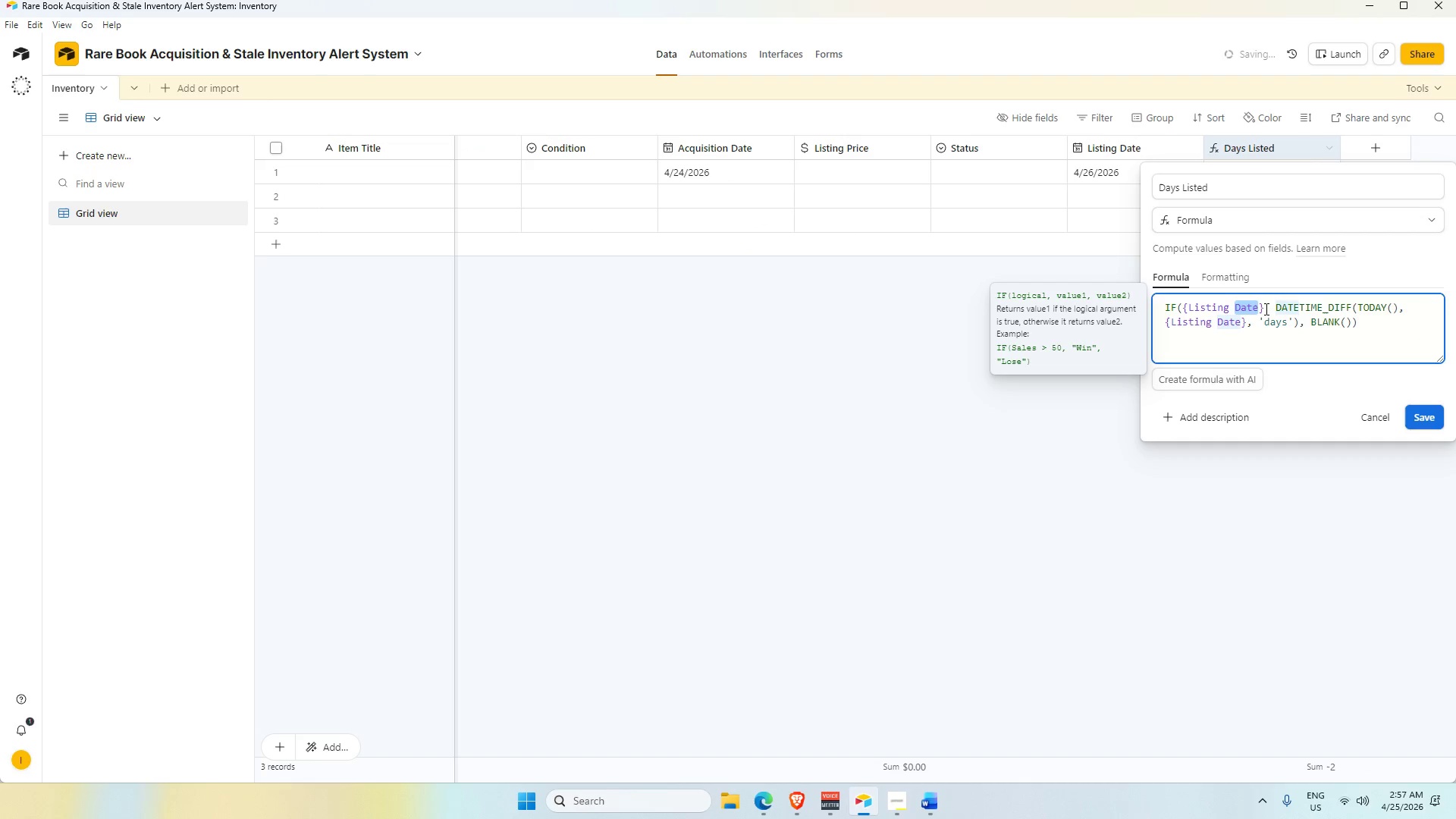 
left_click([1263, 308])
 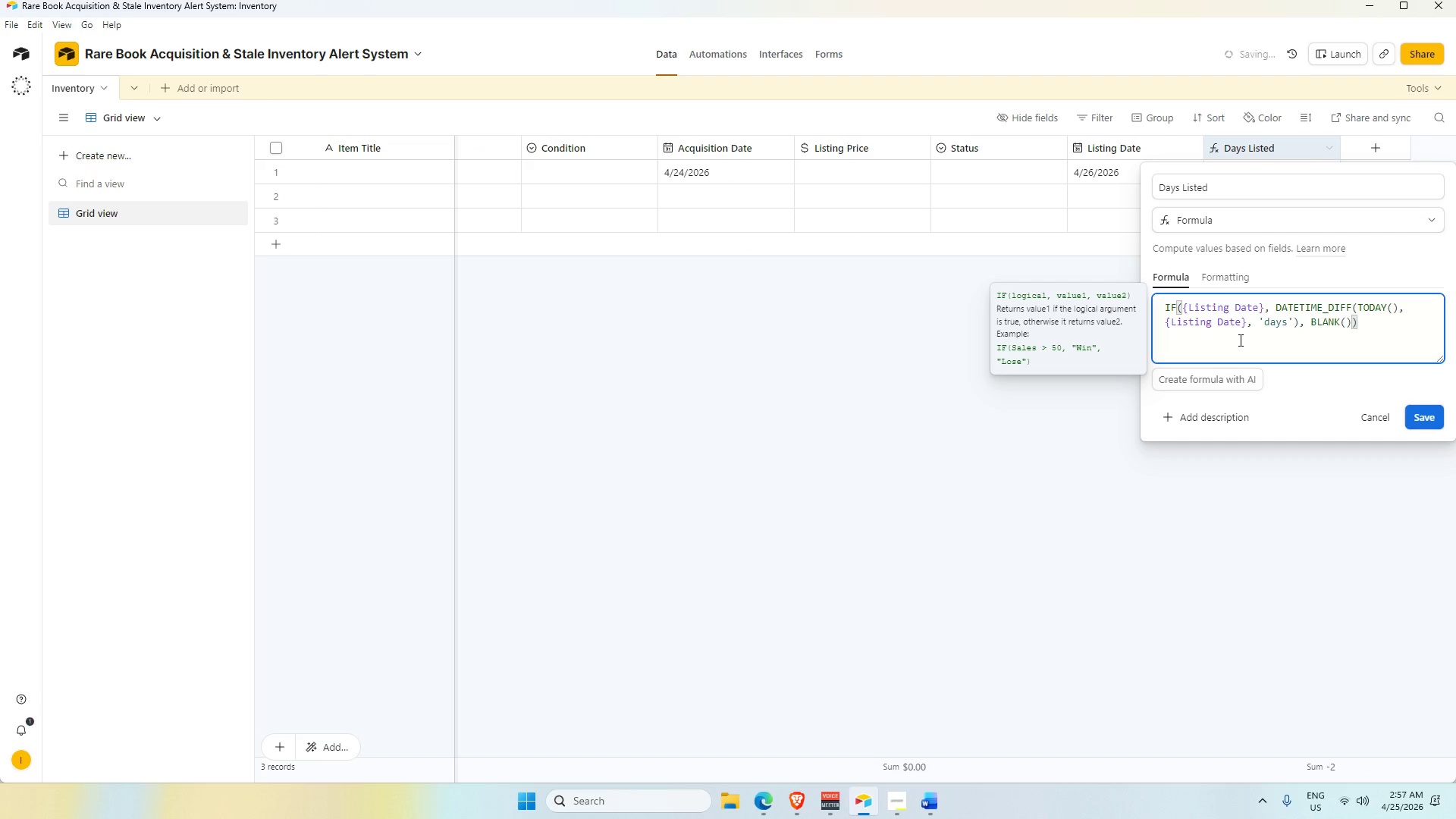 
key(Backspace)
 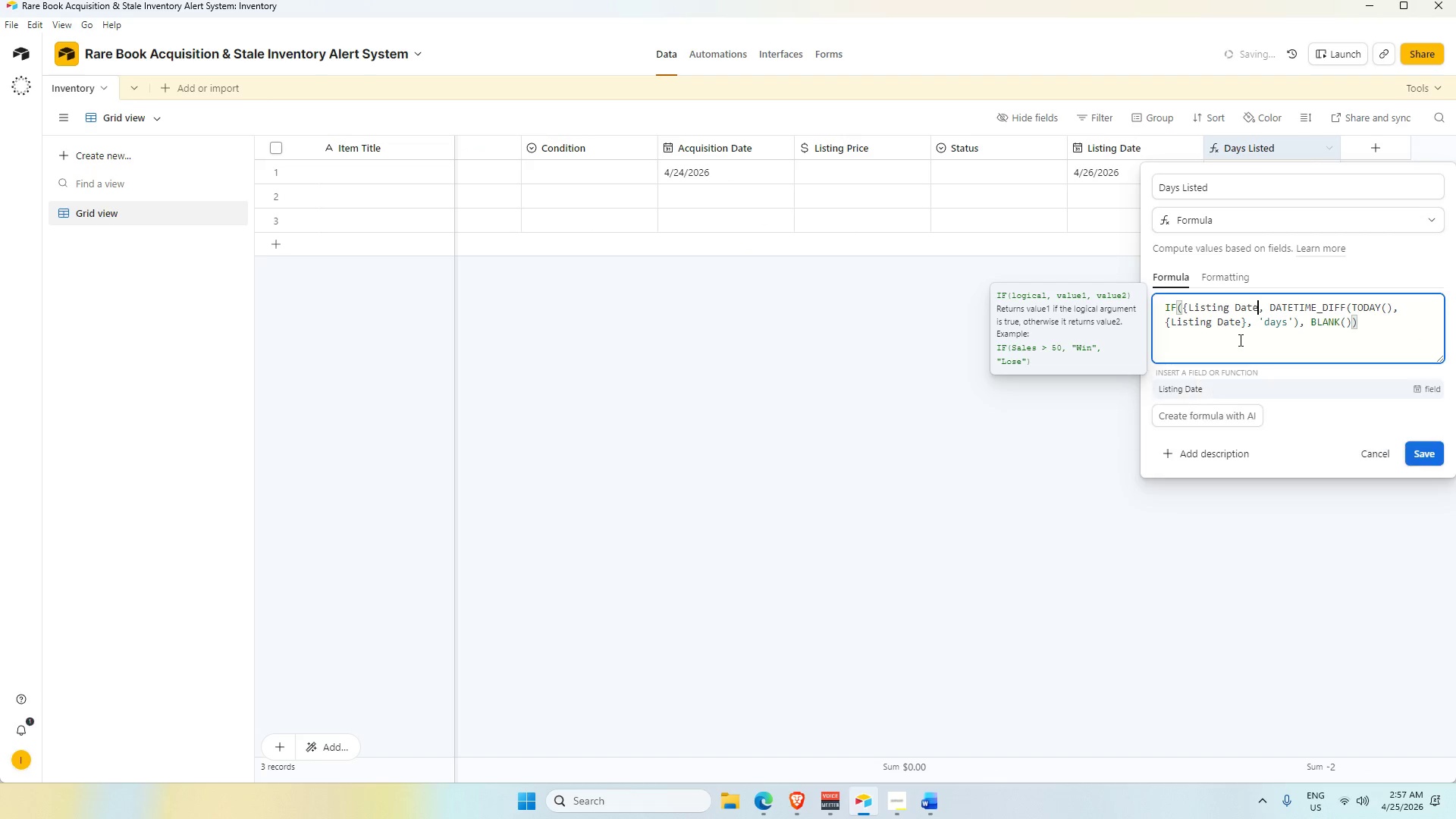 
key(Backspace)
 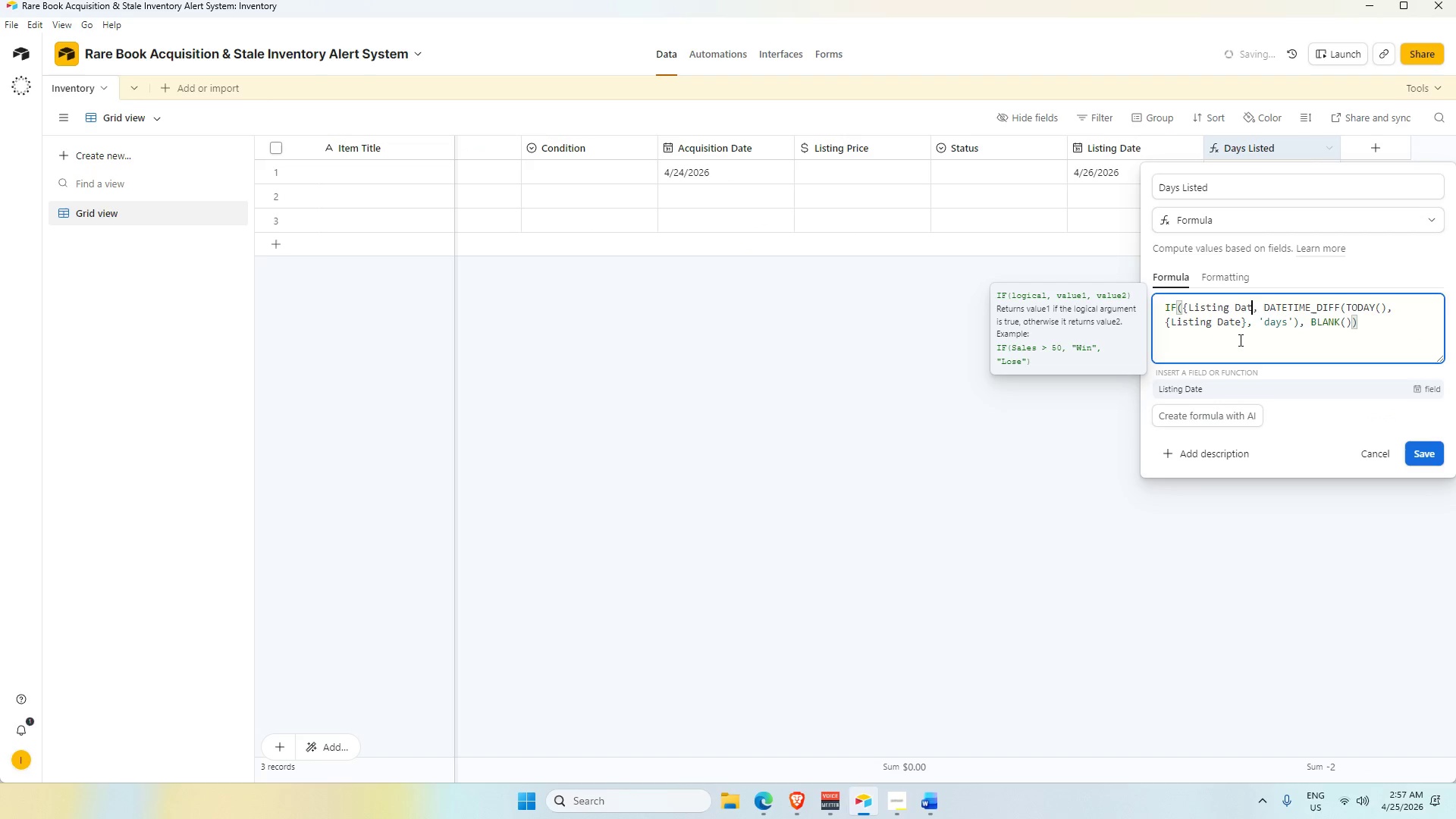 
key(Backspace)
 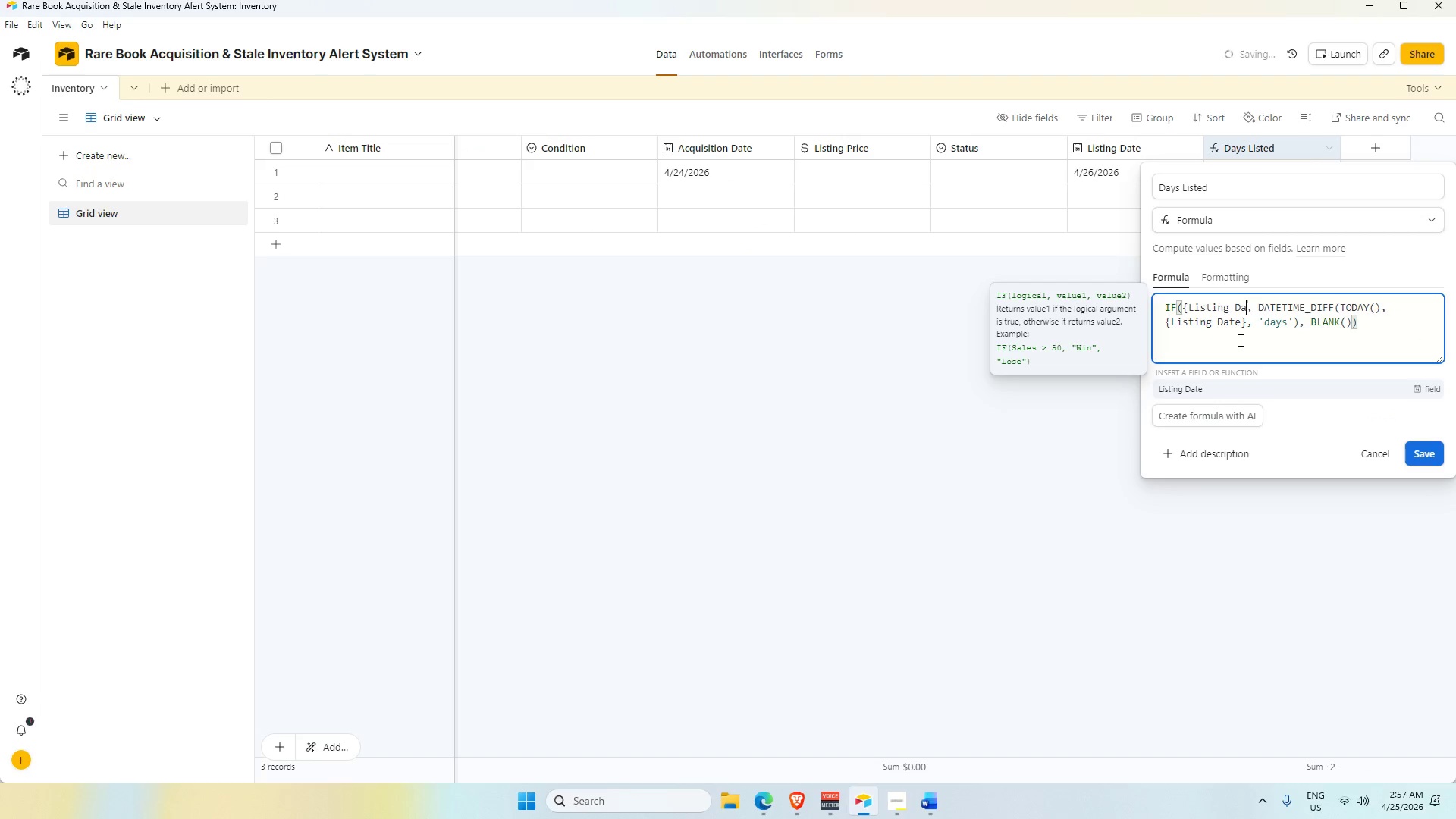 
key(Backspace)
 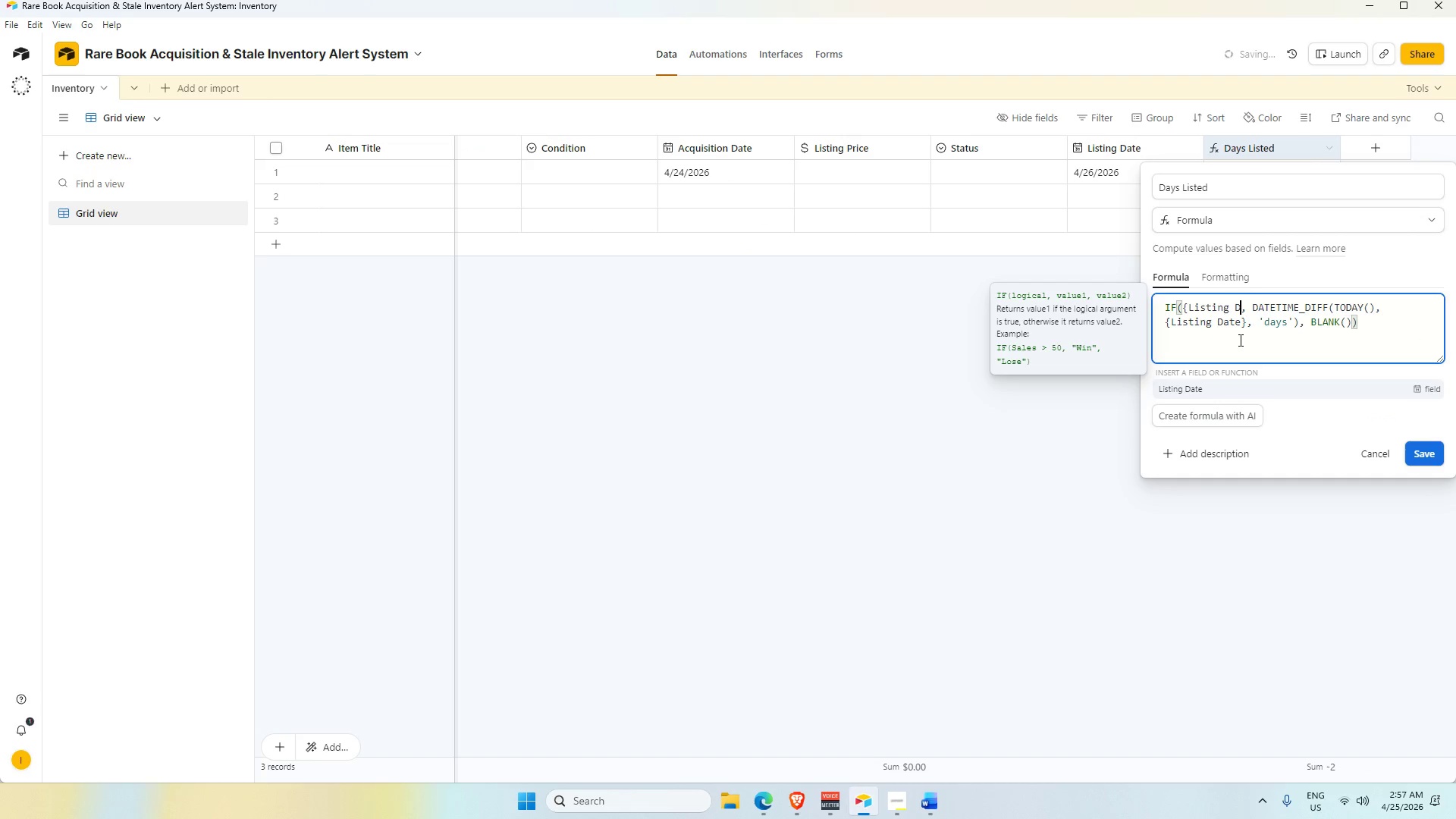 
key(Backspace)
 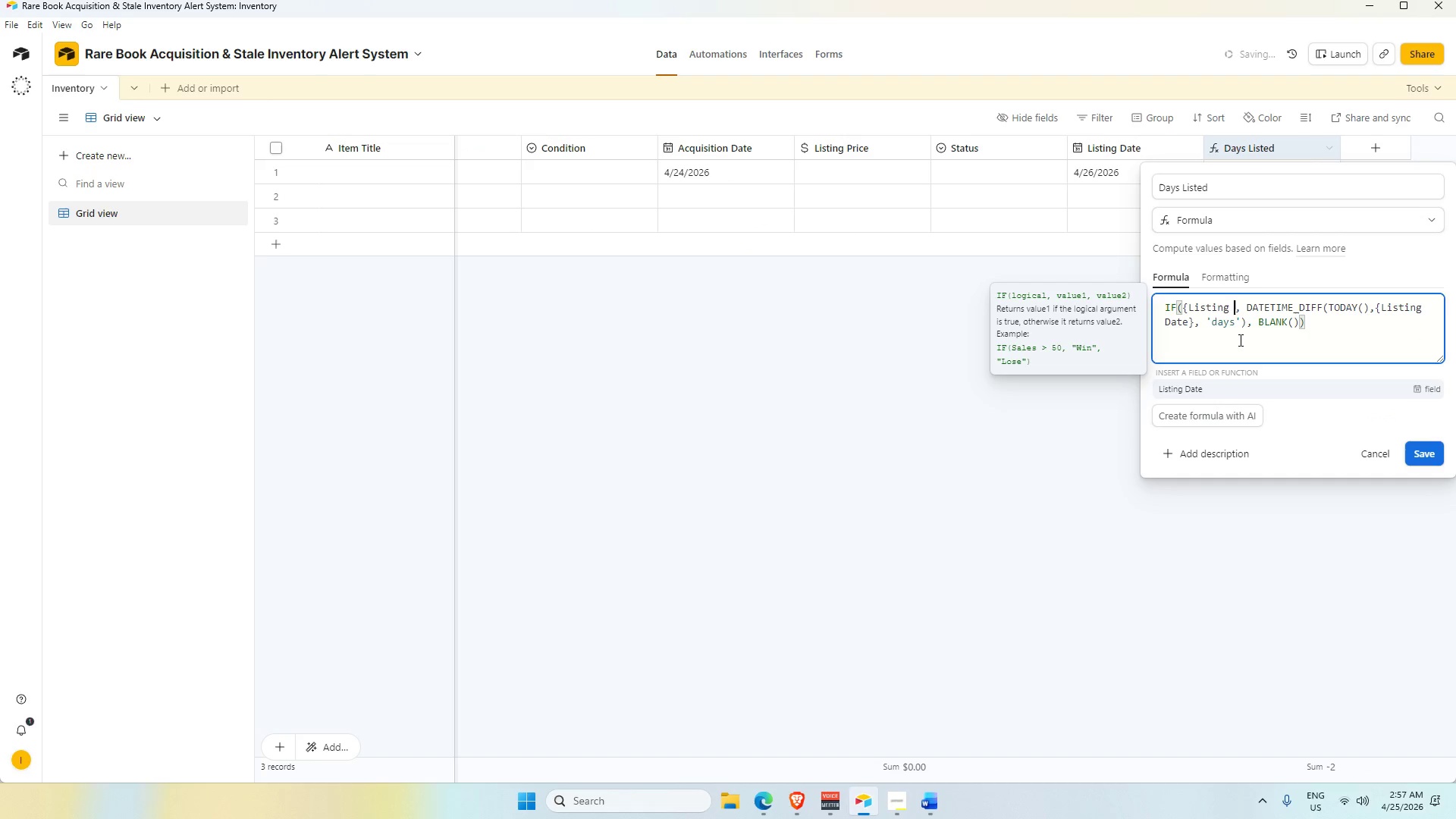 
key(Backspace)
 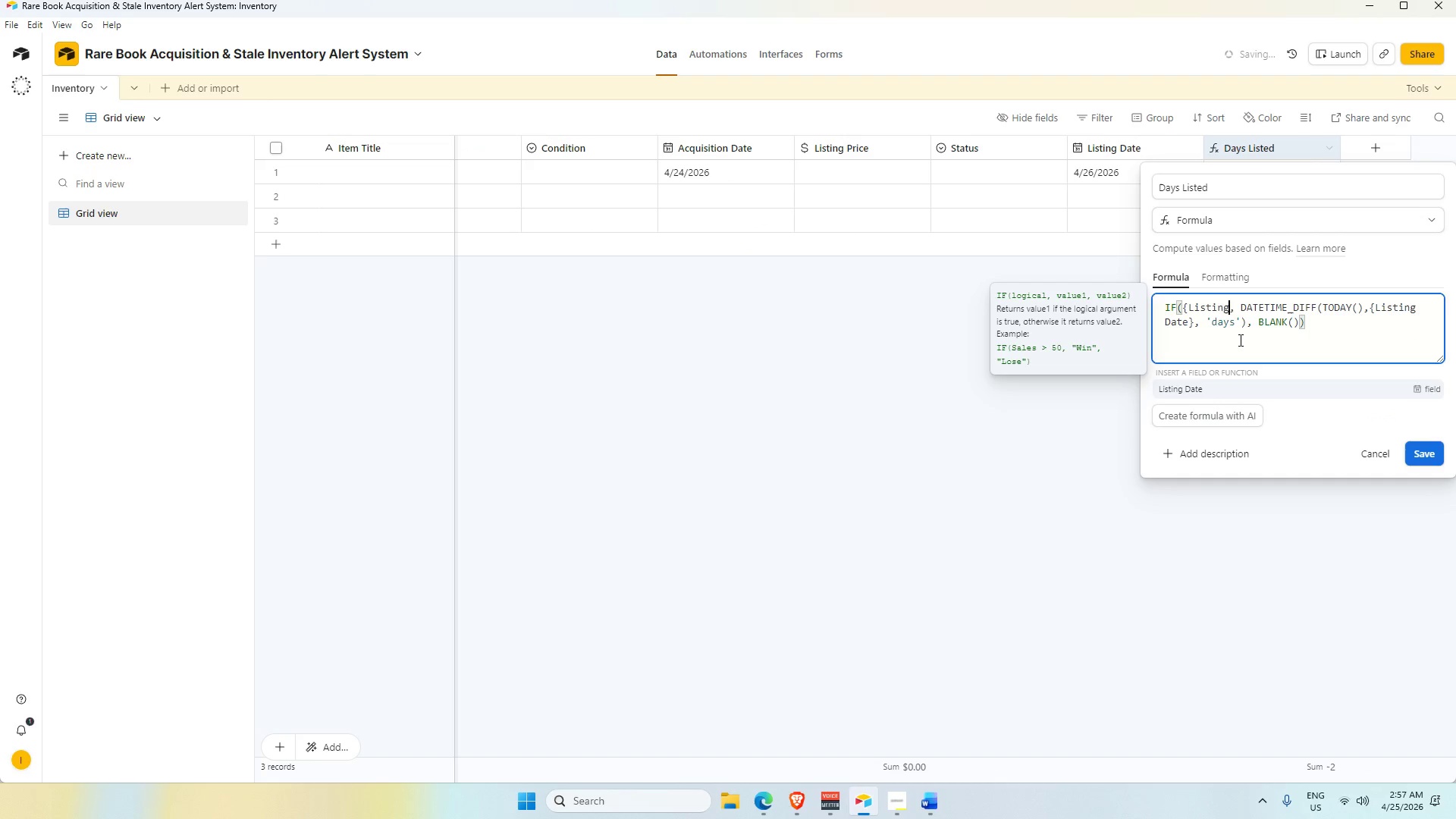 
key(Backspace)
 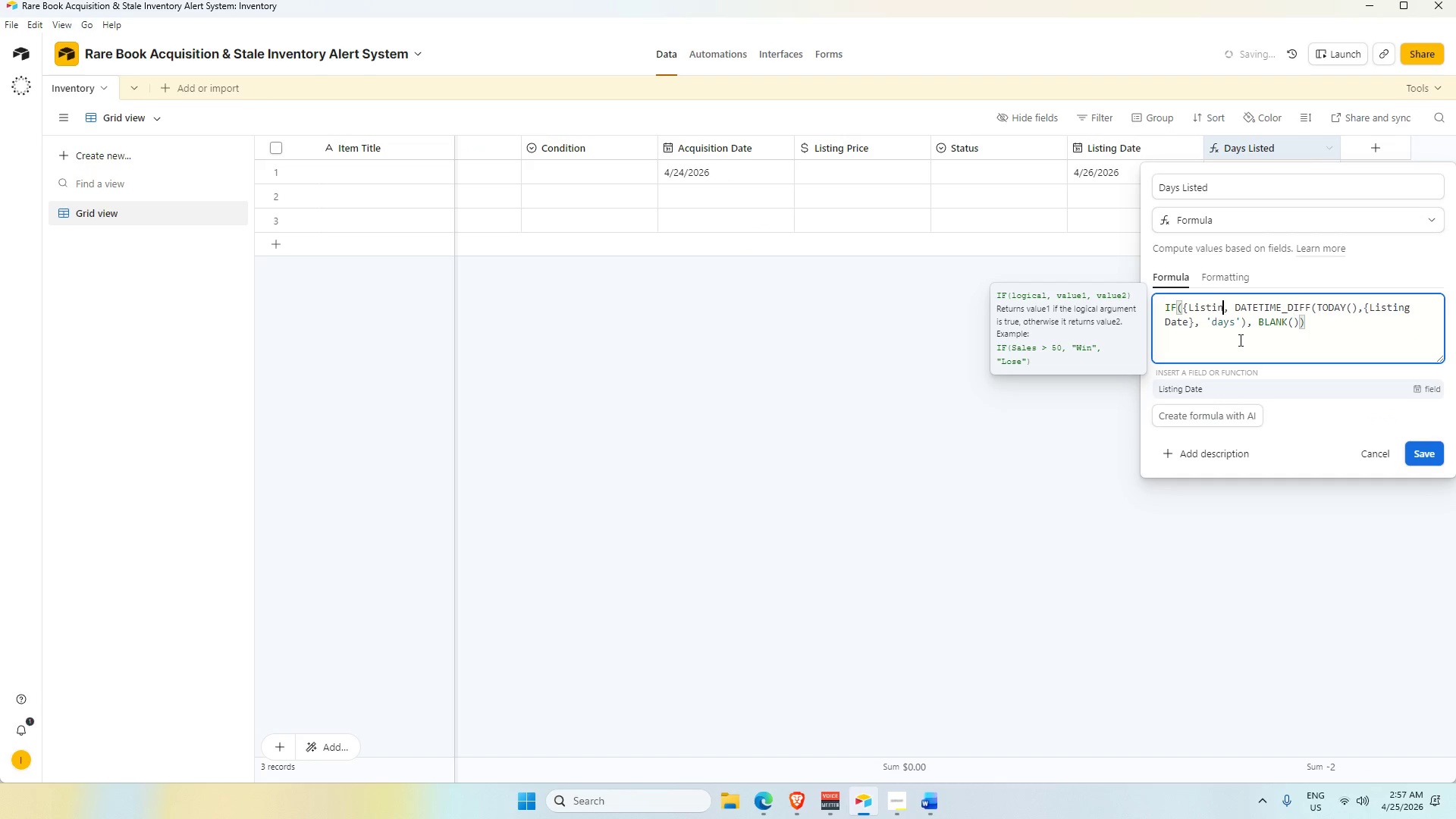 
key(Backspace)
 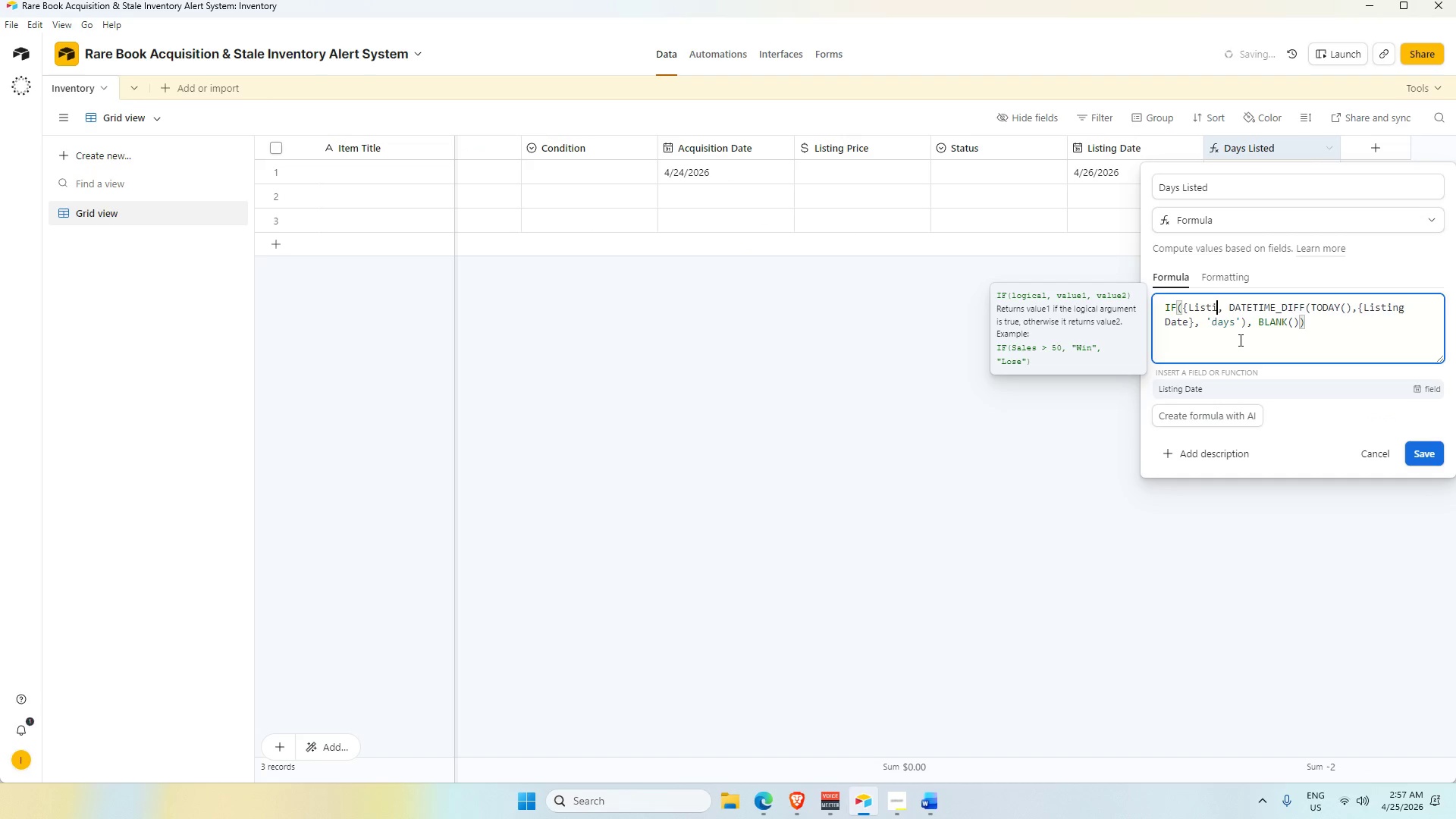 
key(Backspace)
 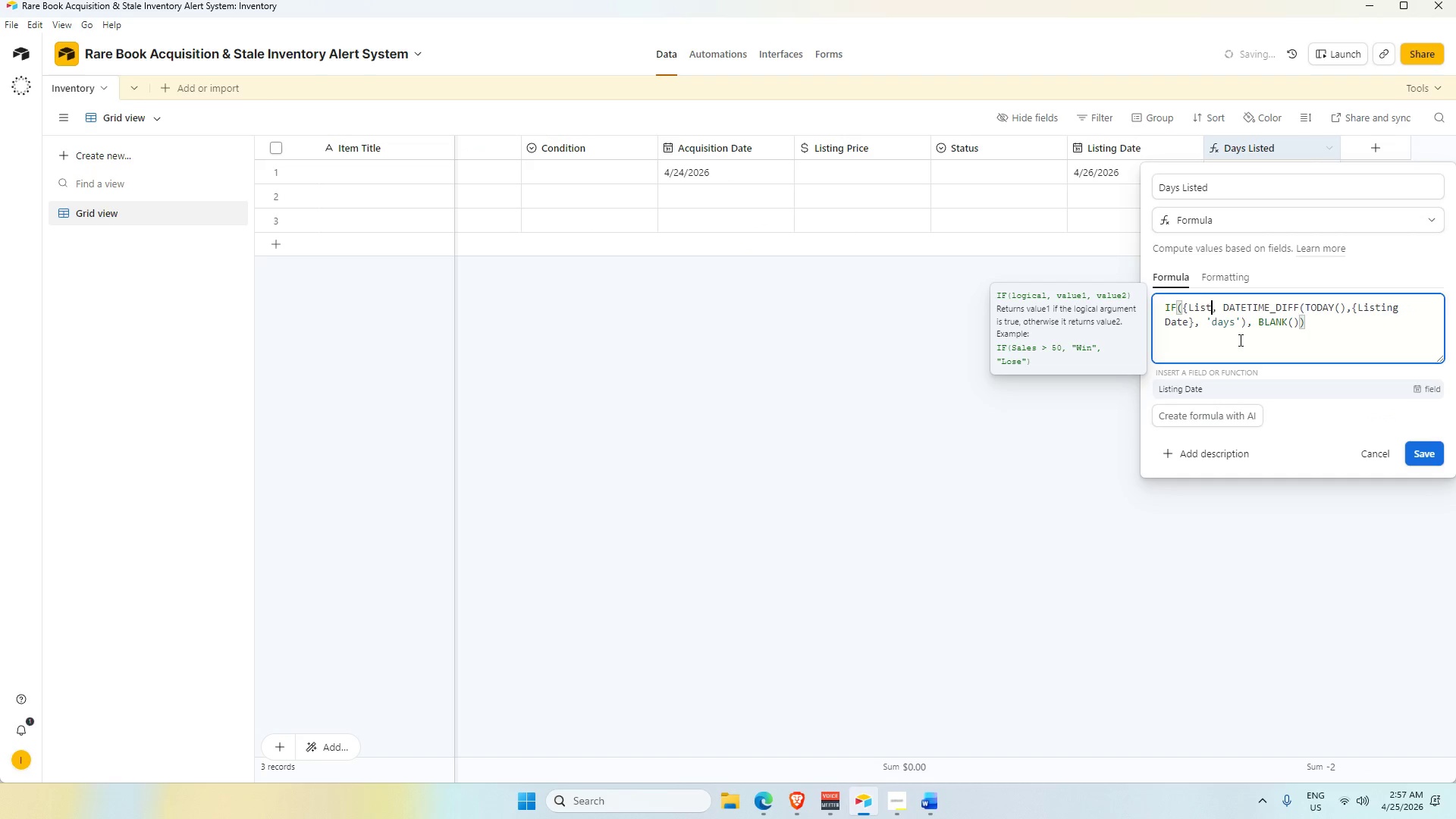 
key(Backspace)
 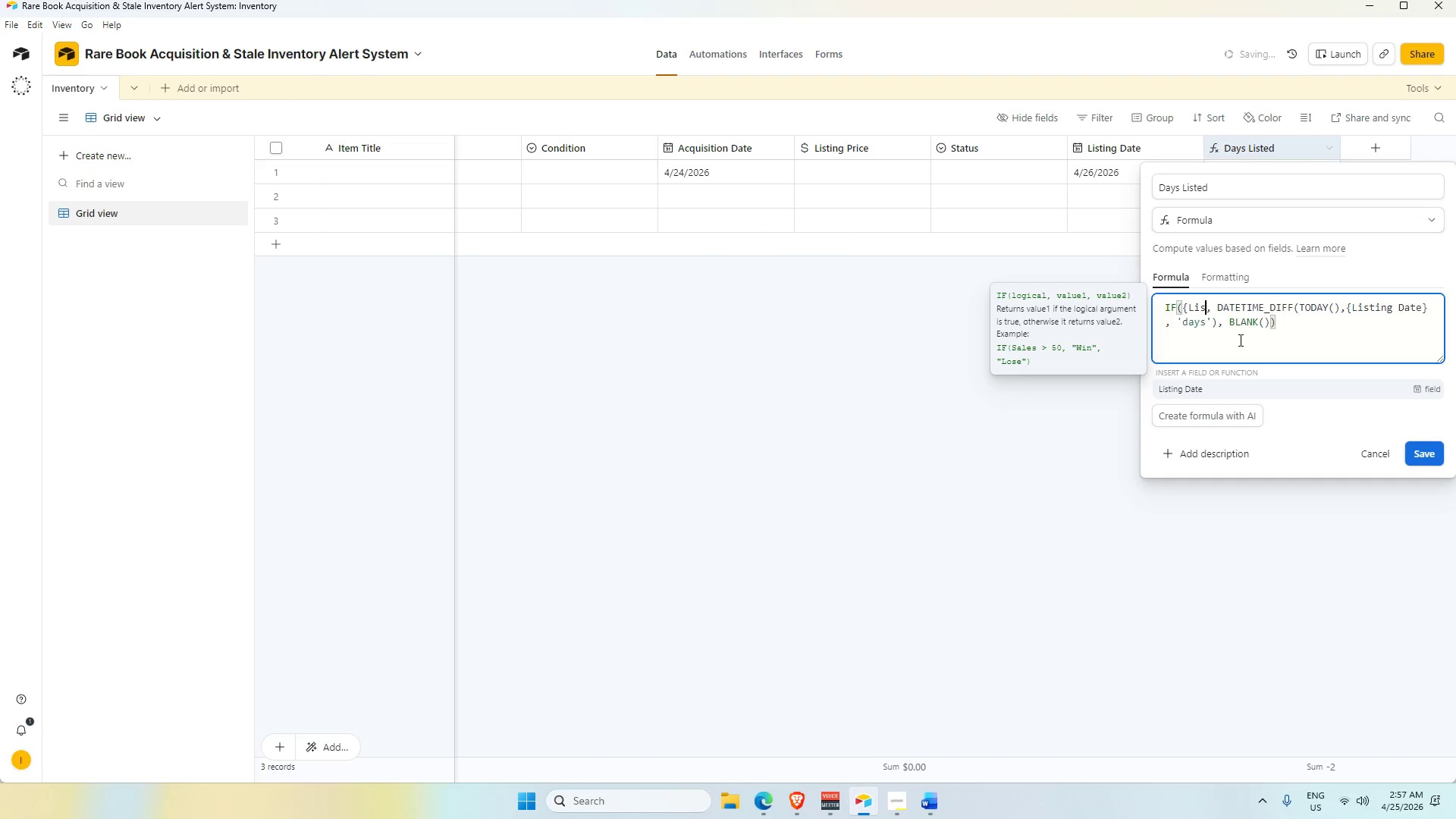 
key(Backspace)
 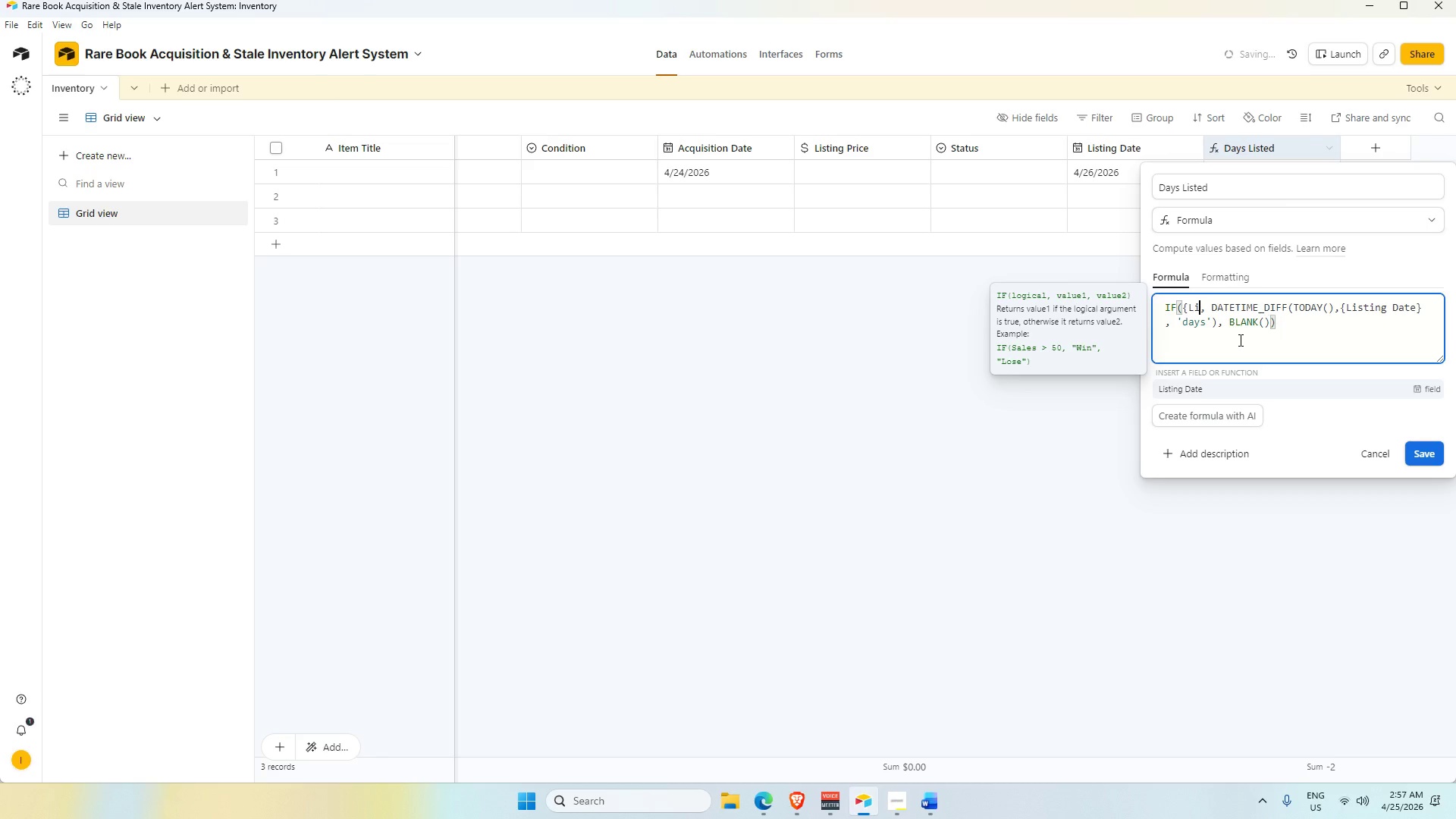 
key(Backspace)
 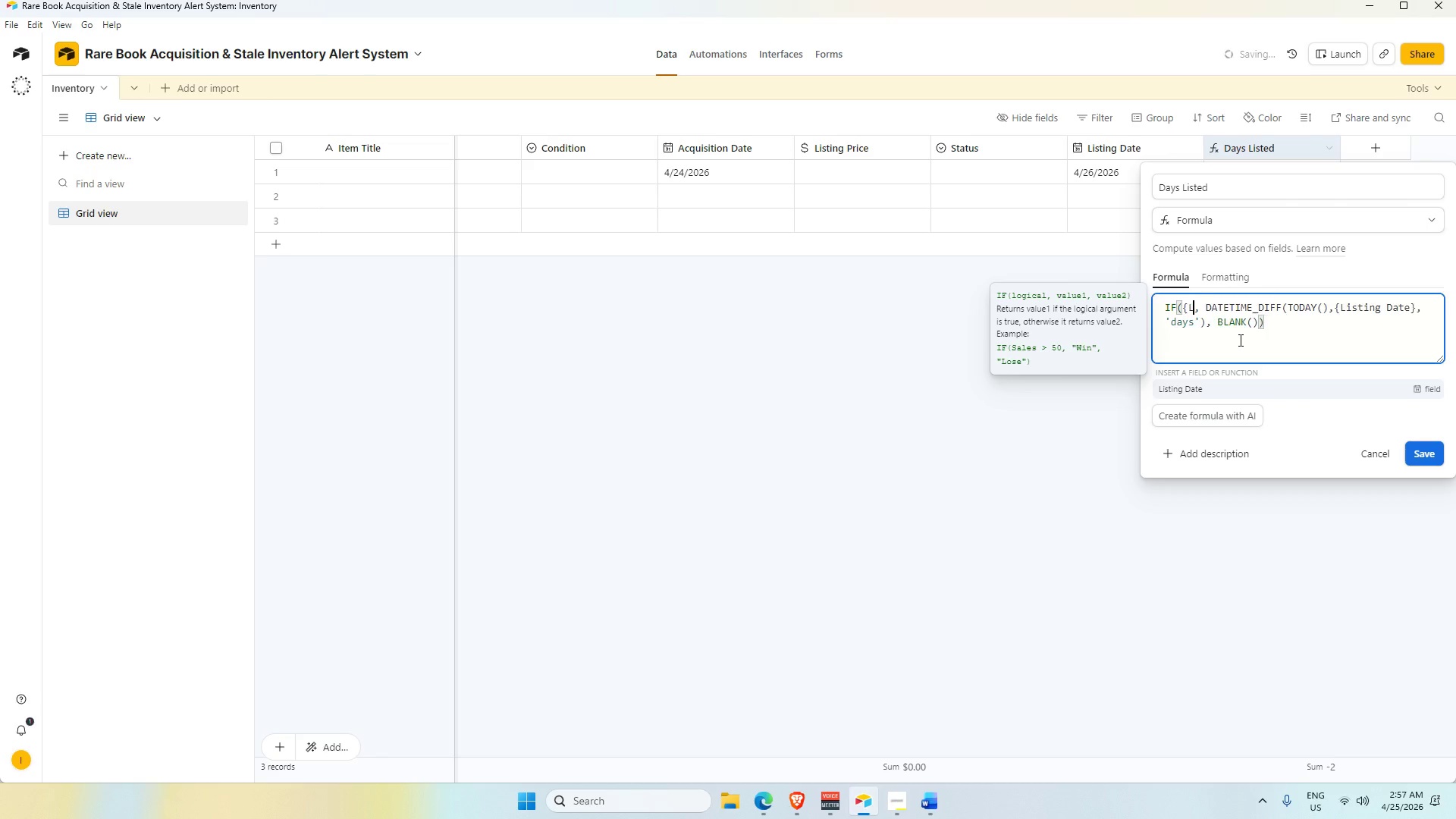 
key(Backspace)
 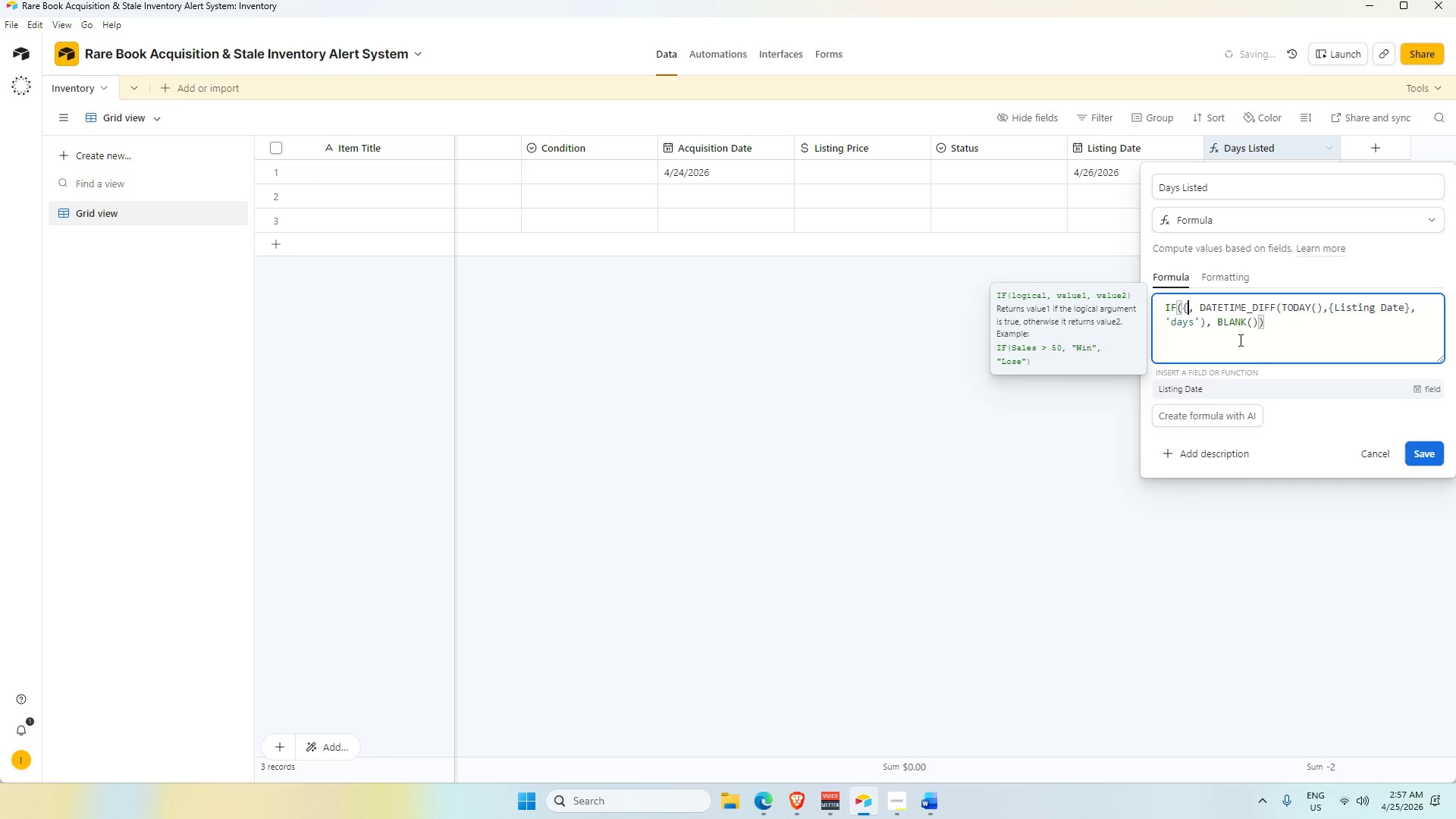 
key(Backspace)
 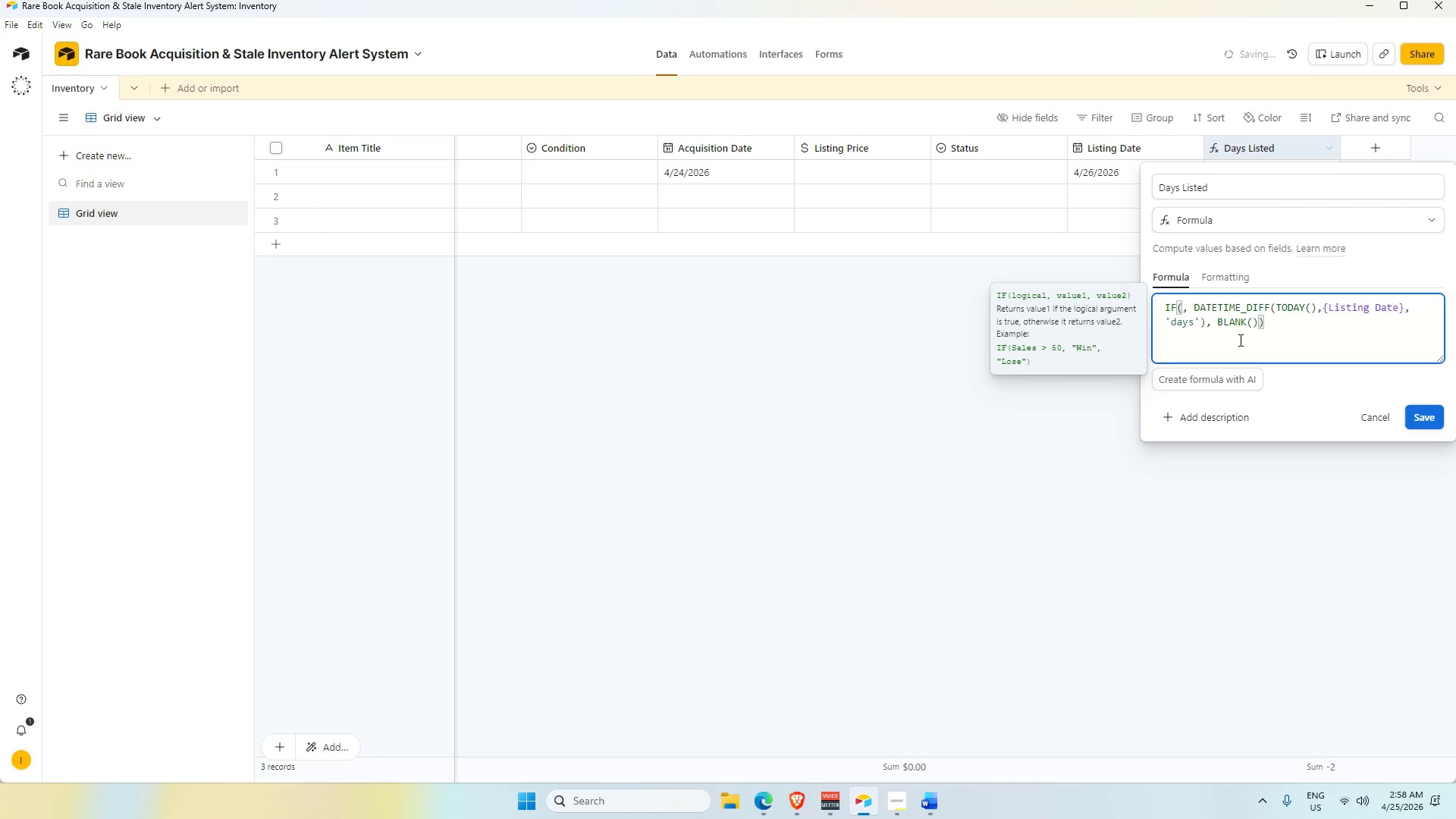 
type(ac)
 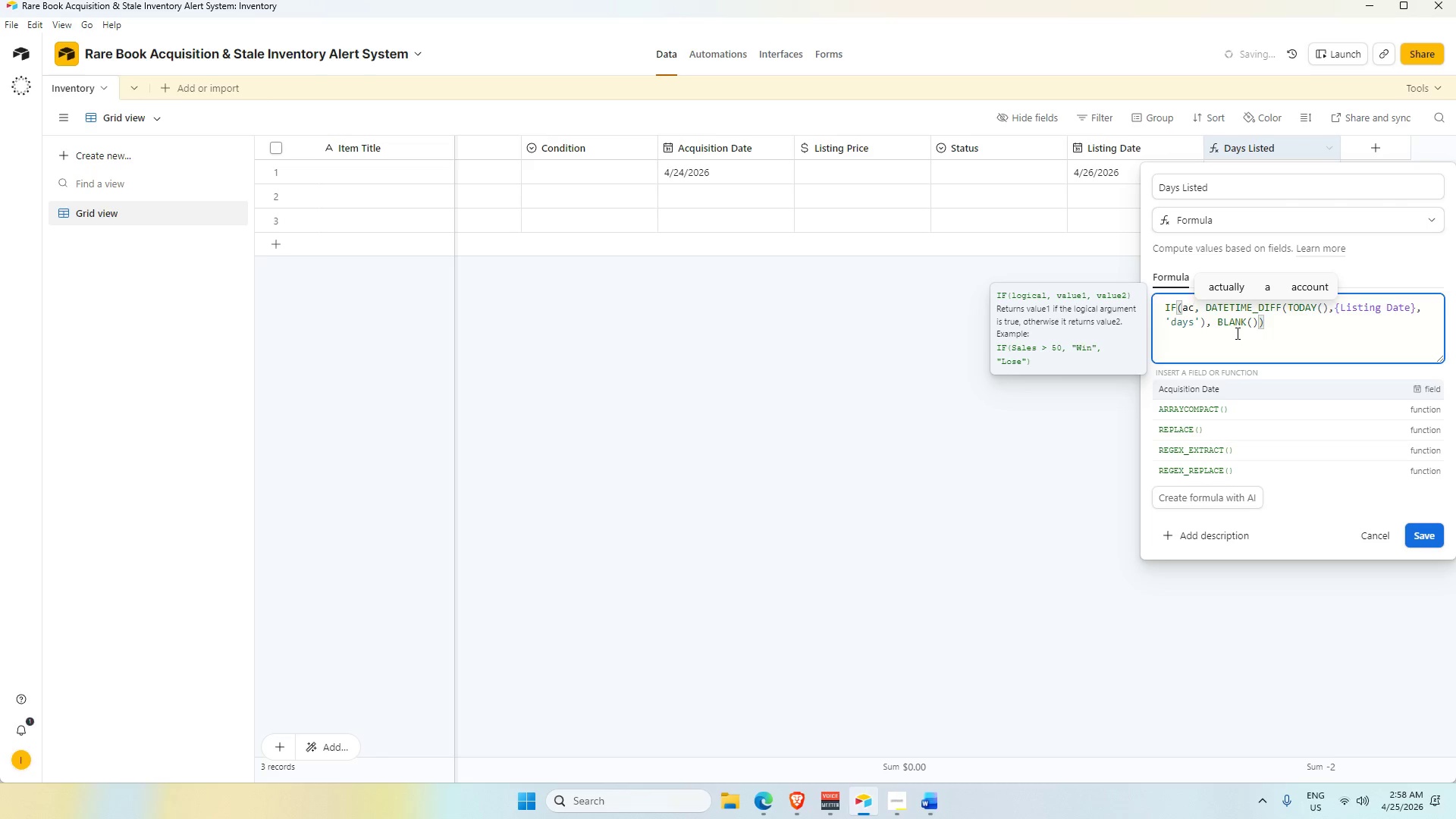 
mouse_move([1237, 384])
 